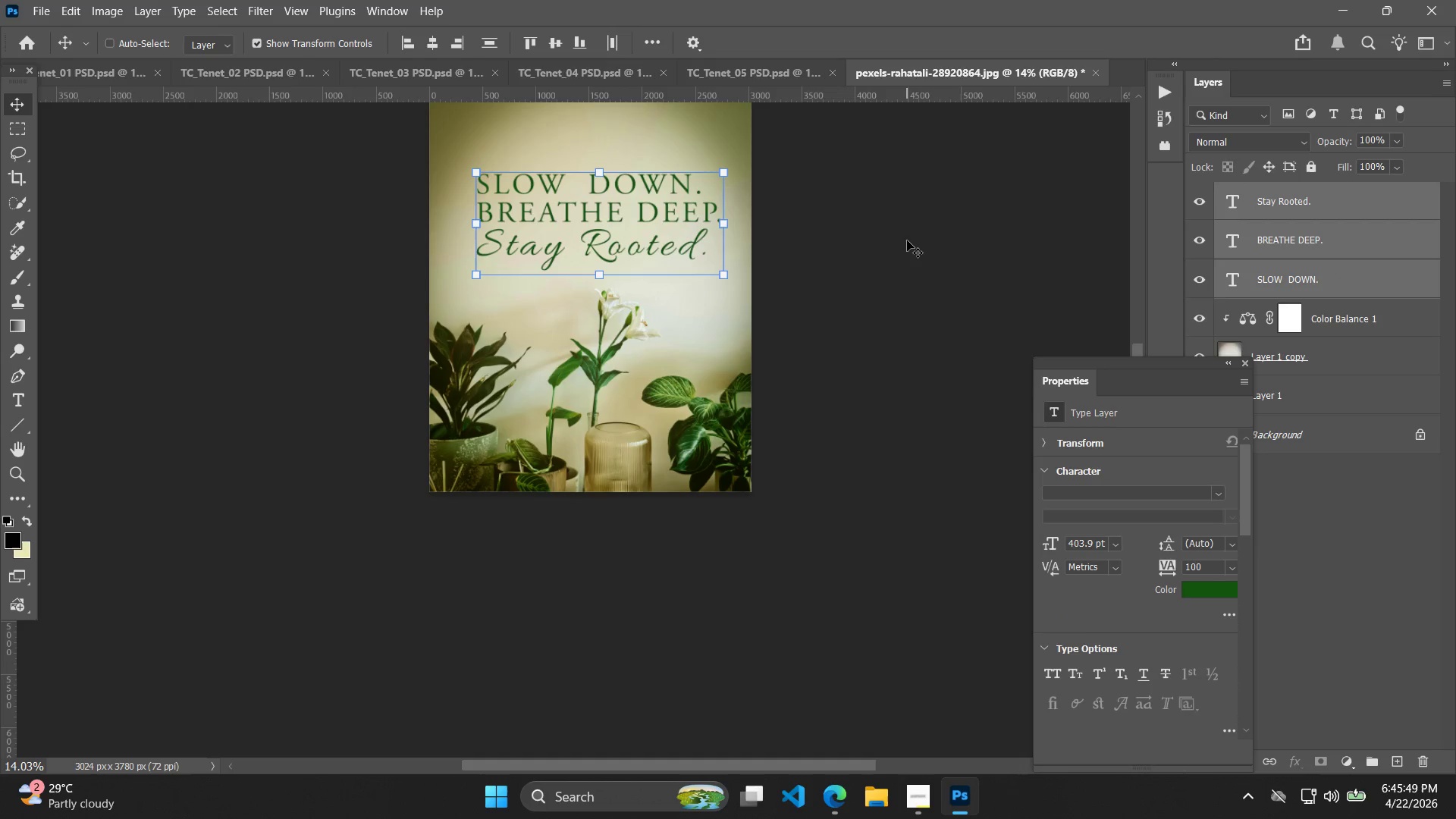 
hold_key(key=AltLeft, duration=0.66)
scroll: coordinate [907, 240], scroll_direction: down, amount: 4.0
 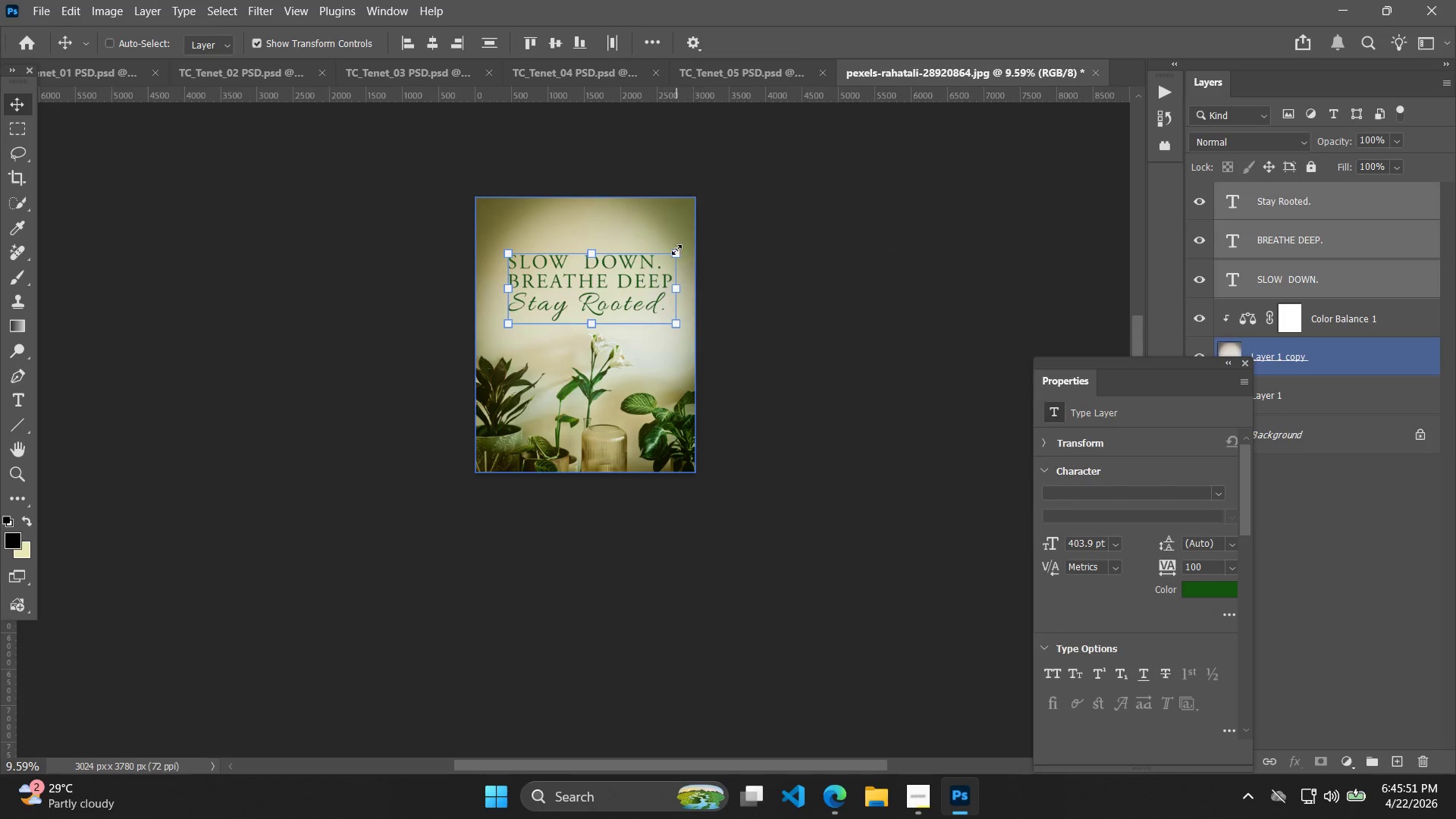 
left_click_drag(start_coordinate=[676, 249], to_coordinate=[685, 245])
 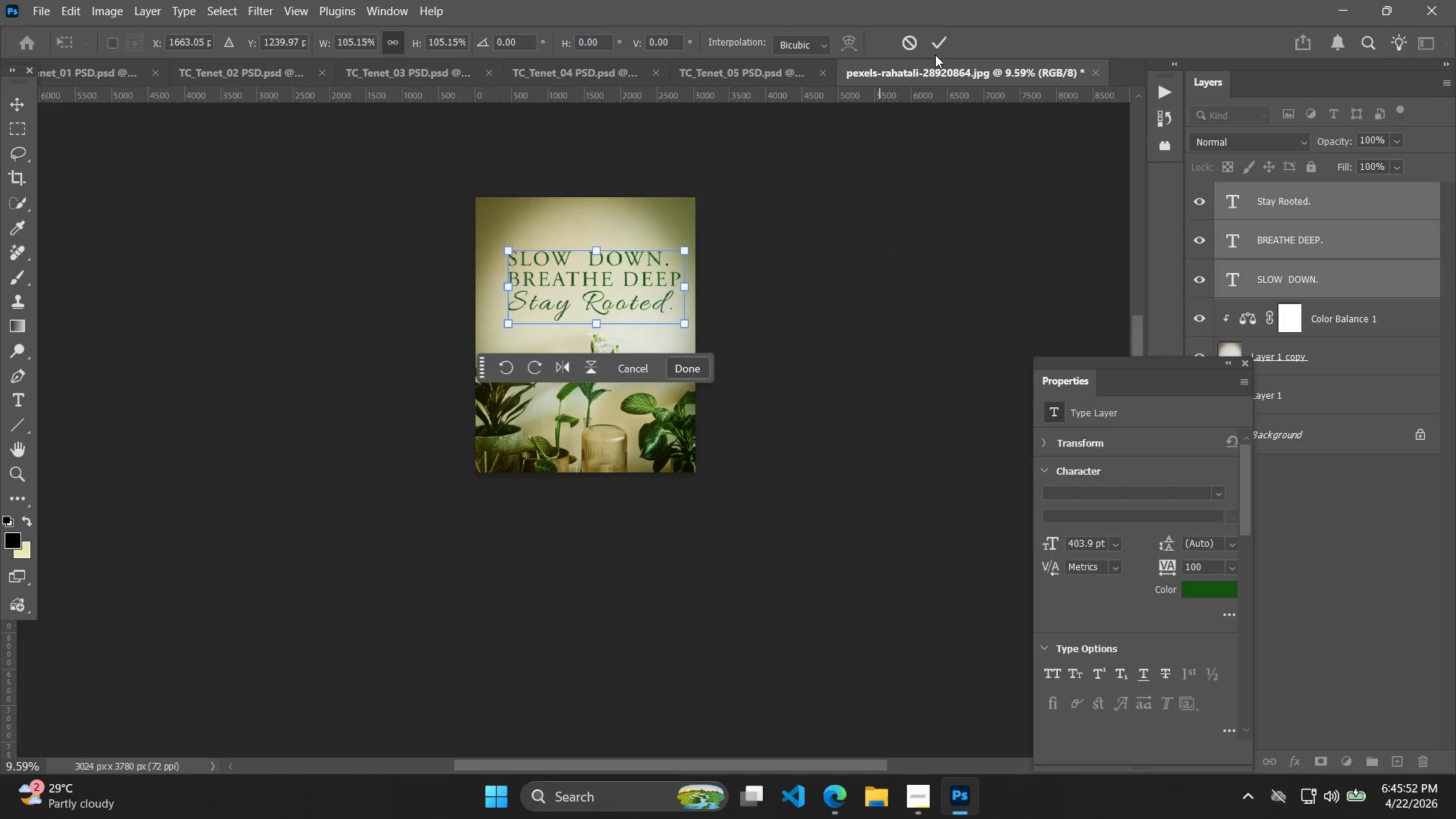 
double_click([940, 46])
 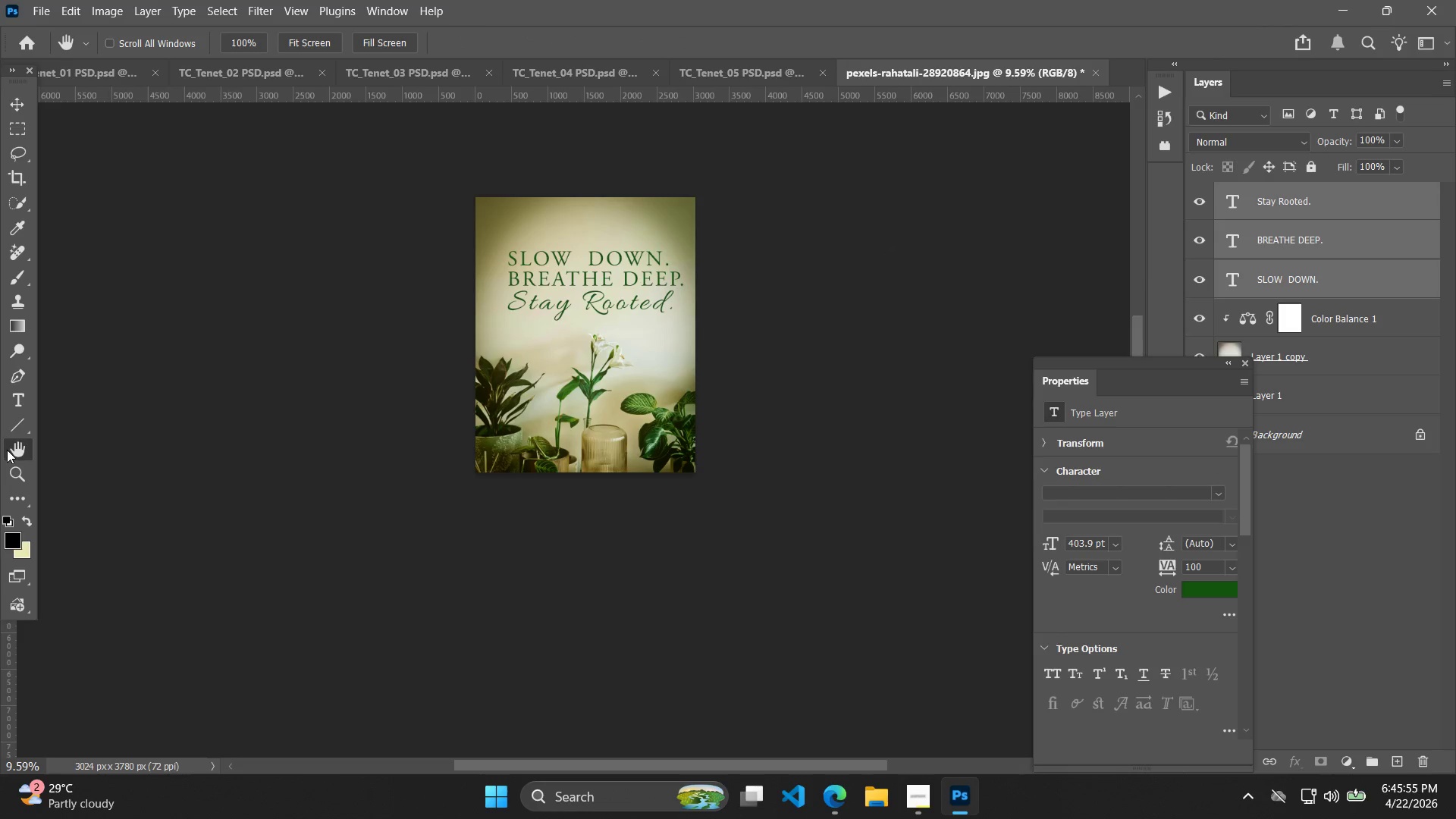 
hold_key(key=Space, duration=0.42)
 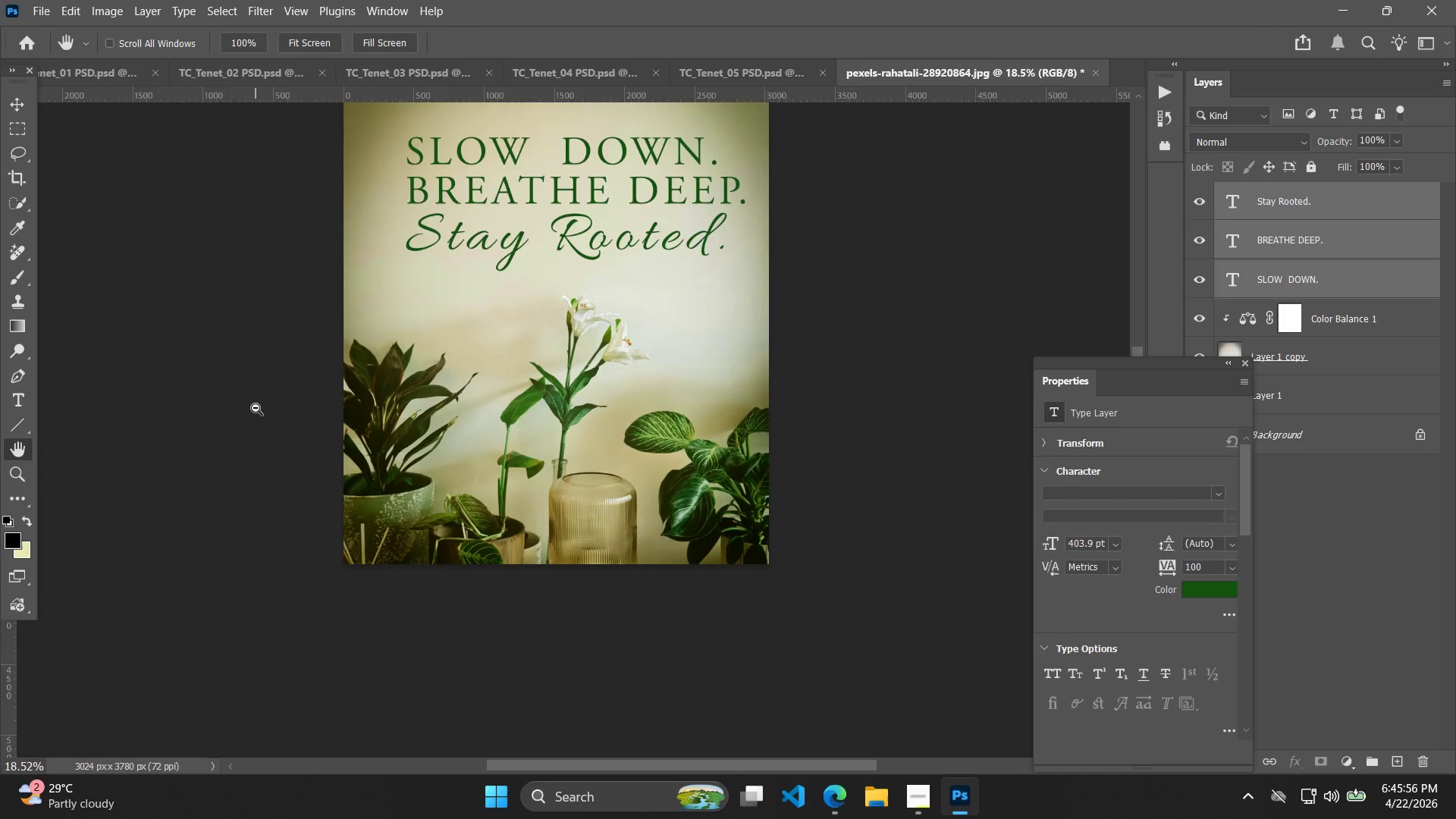 
left_click_drag(start_coordinate=[234, 384], to_coordinate=[213, 411])
 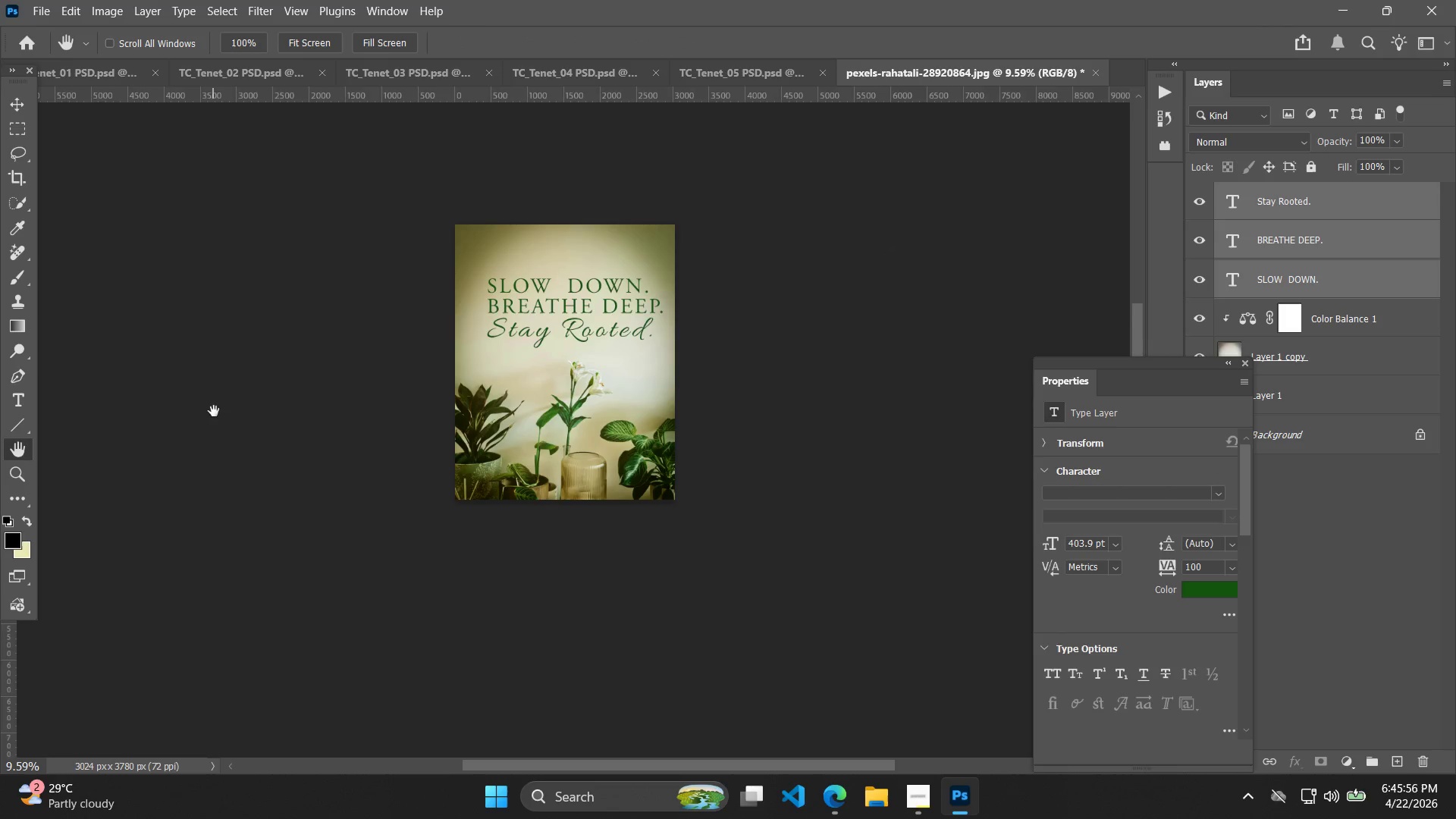 
hold_key(key=AltLeft, duration=0.33)
 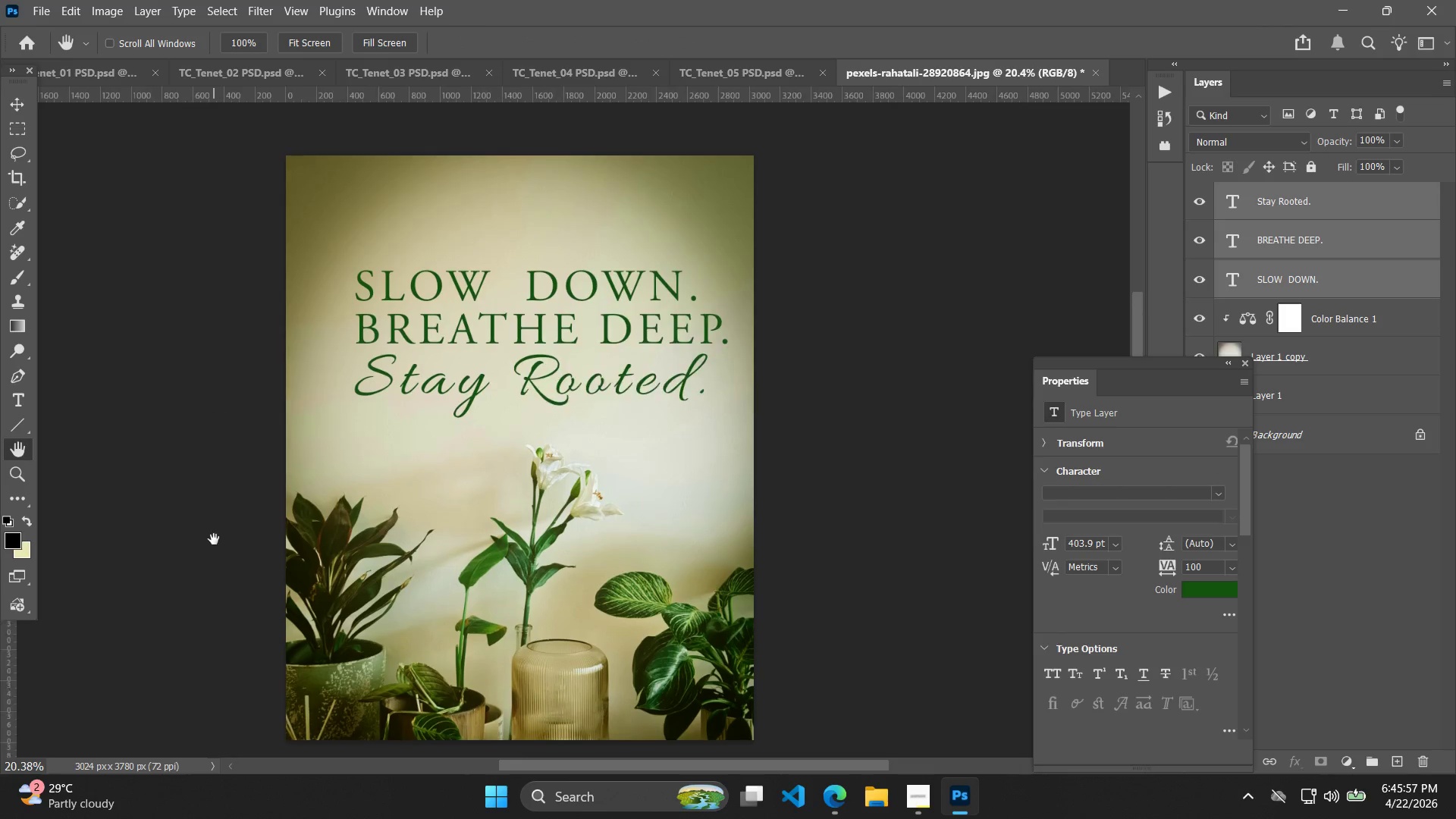 
hold_key(key=Space, duration=1.5)
 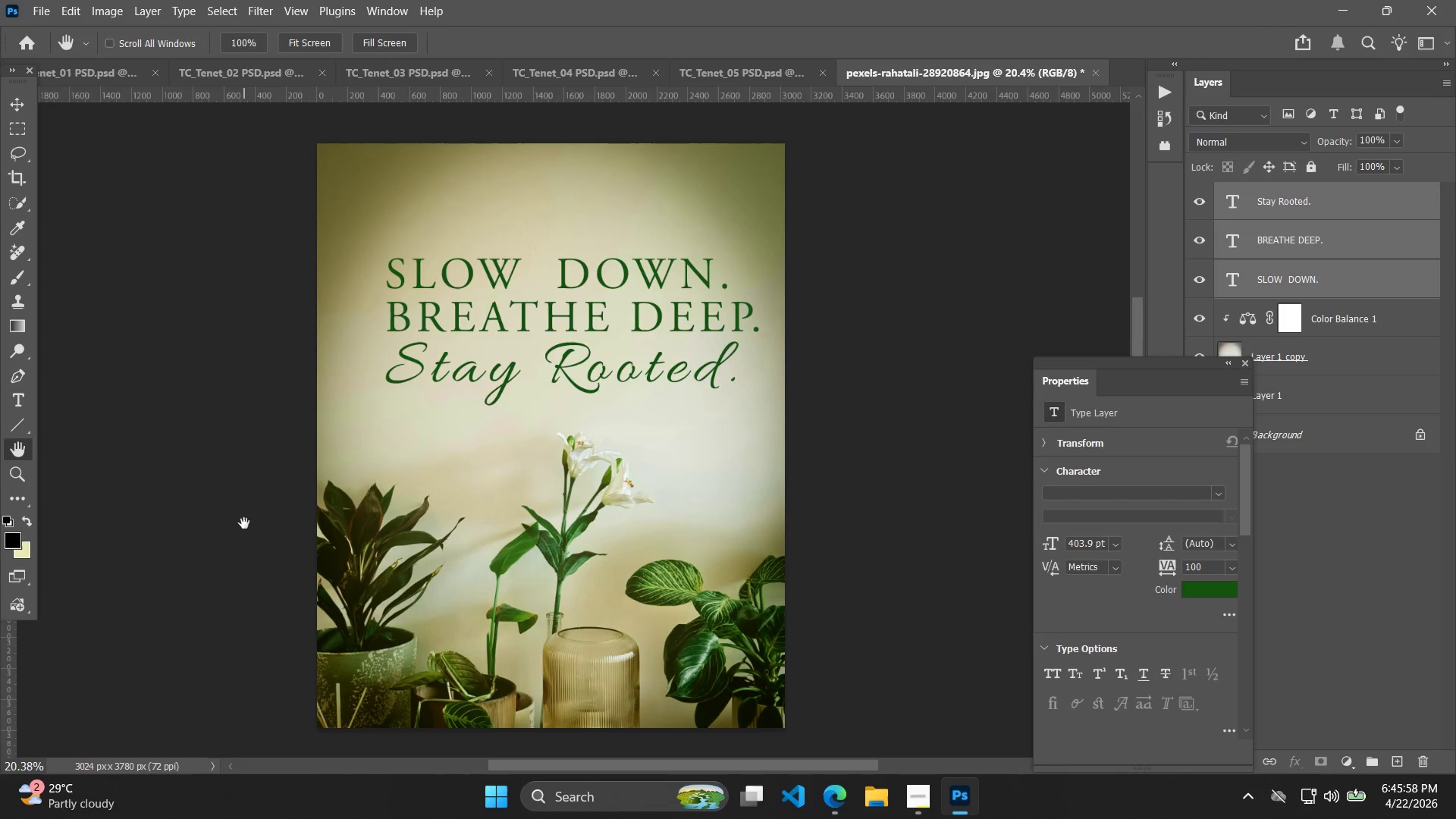 
left_click_drag(start_coordinate=[248, 373], to_coordinate=[244, 523])
 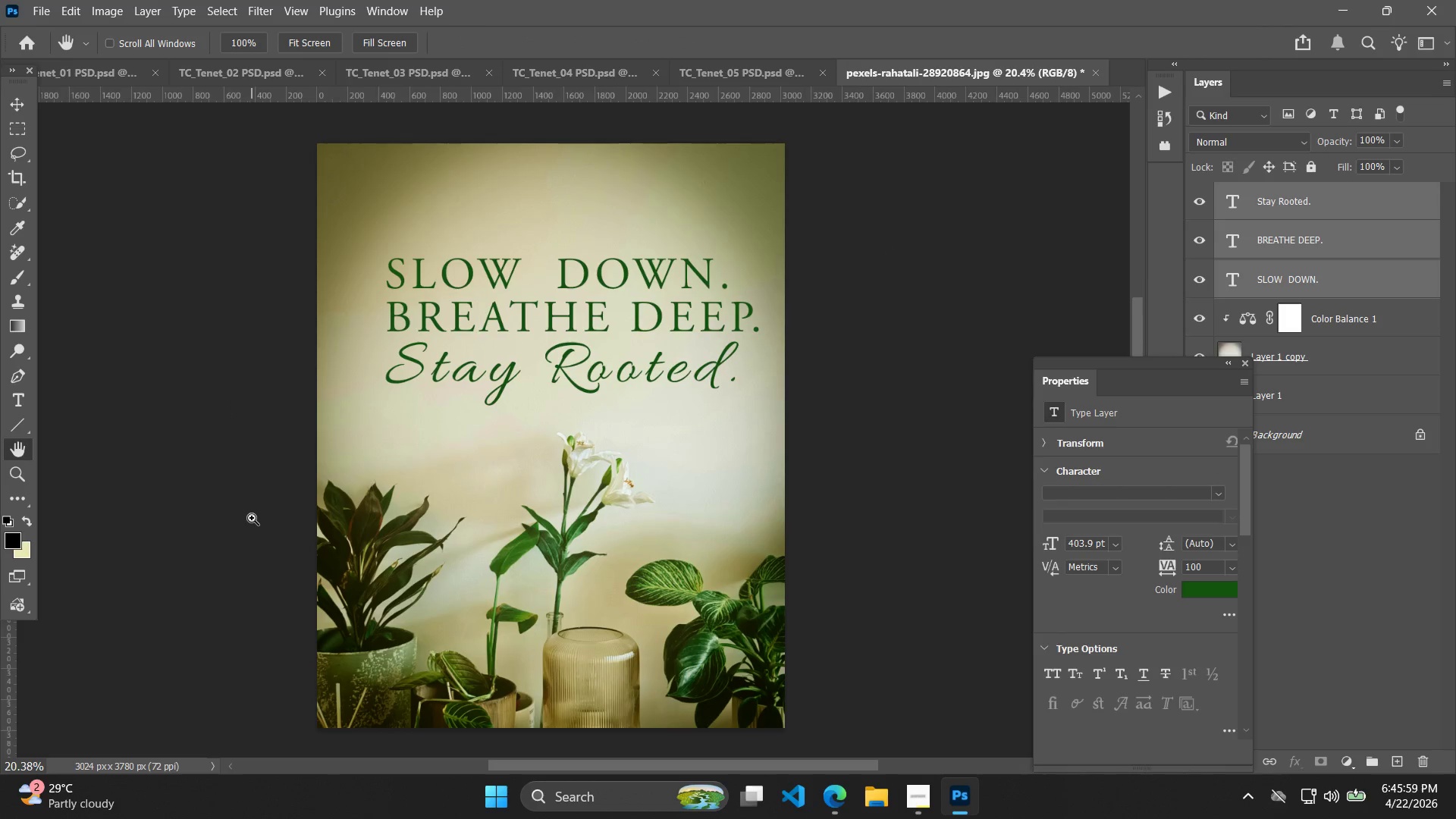 
scroll: coordinate [256, 408], scroll_direction: up, amount: 8.0
 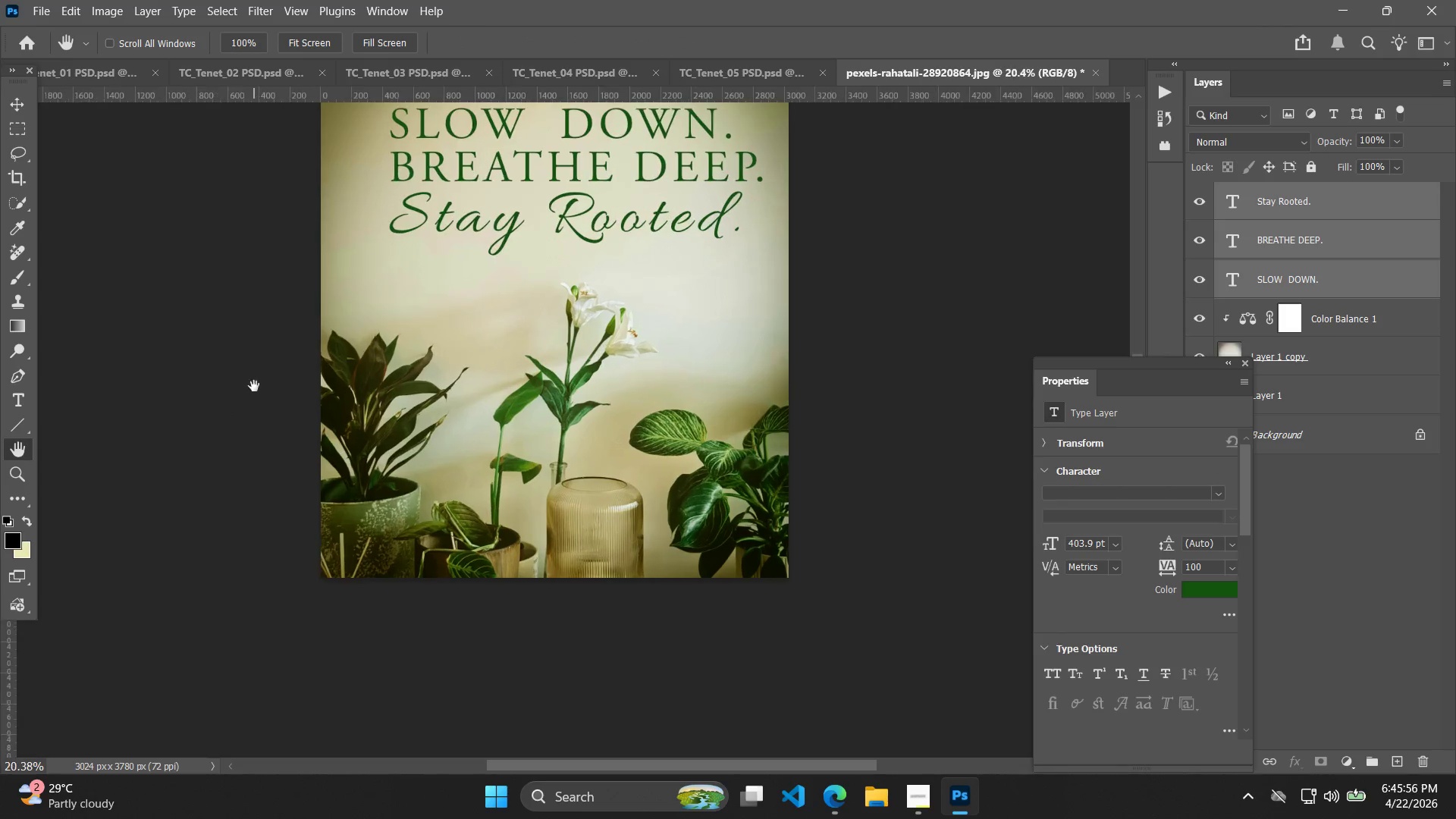 
hold_key(key=Space, duration=0.78)
 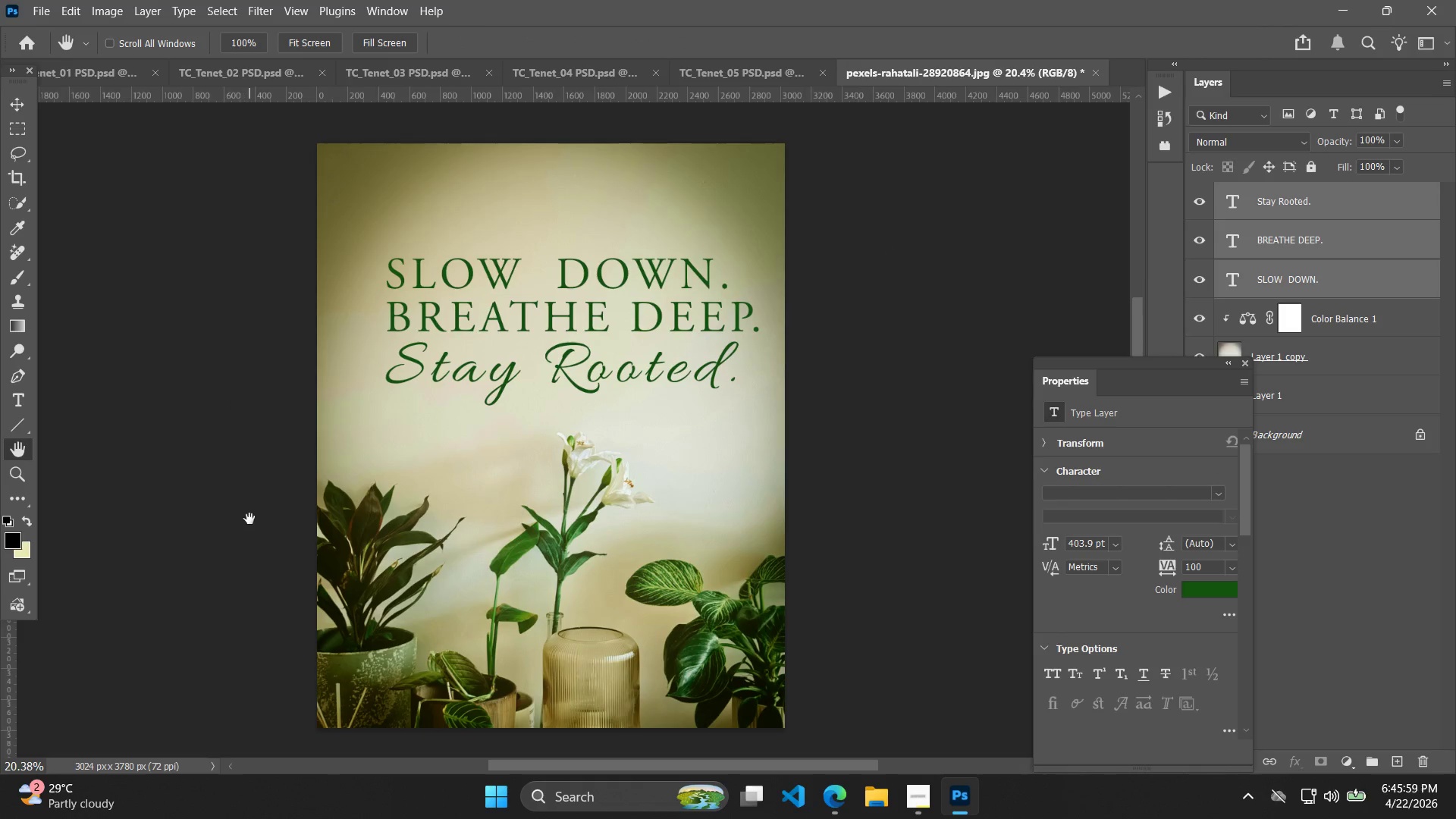 
key(Alt+Control+Shift+W)
 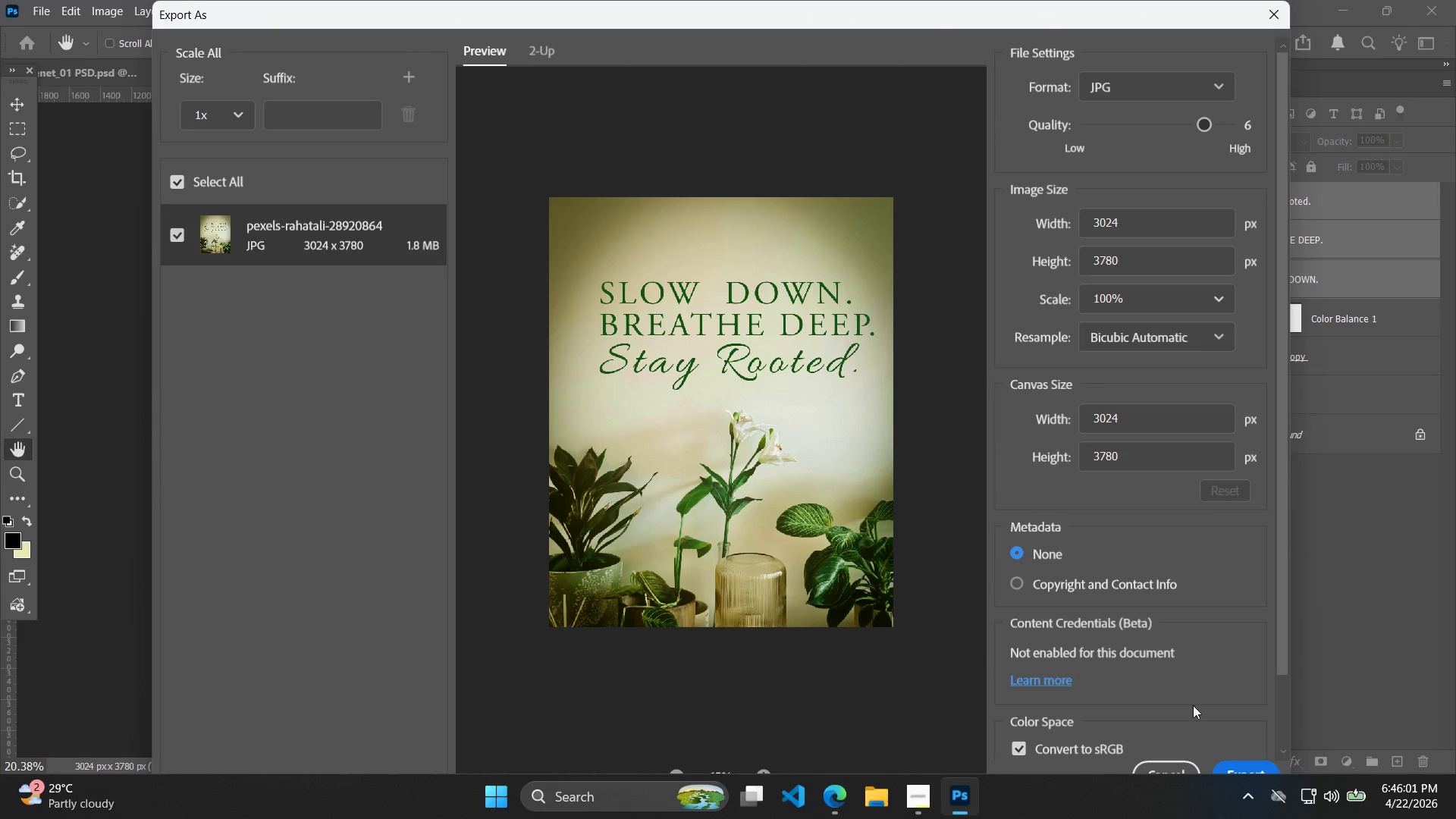 
left_click([1240, 770])
 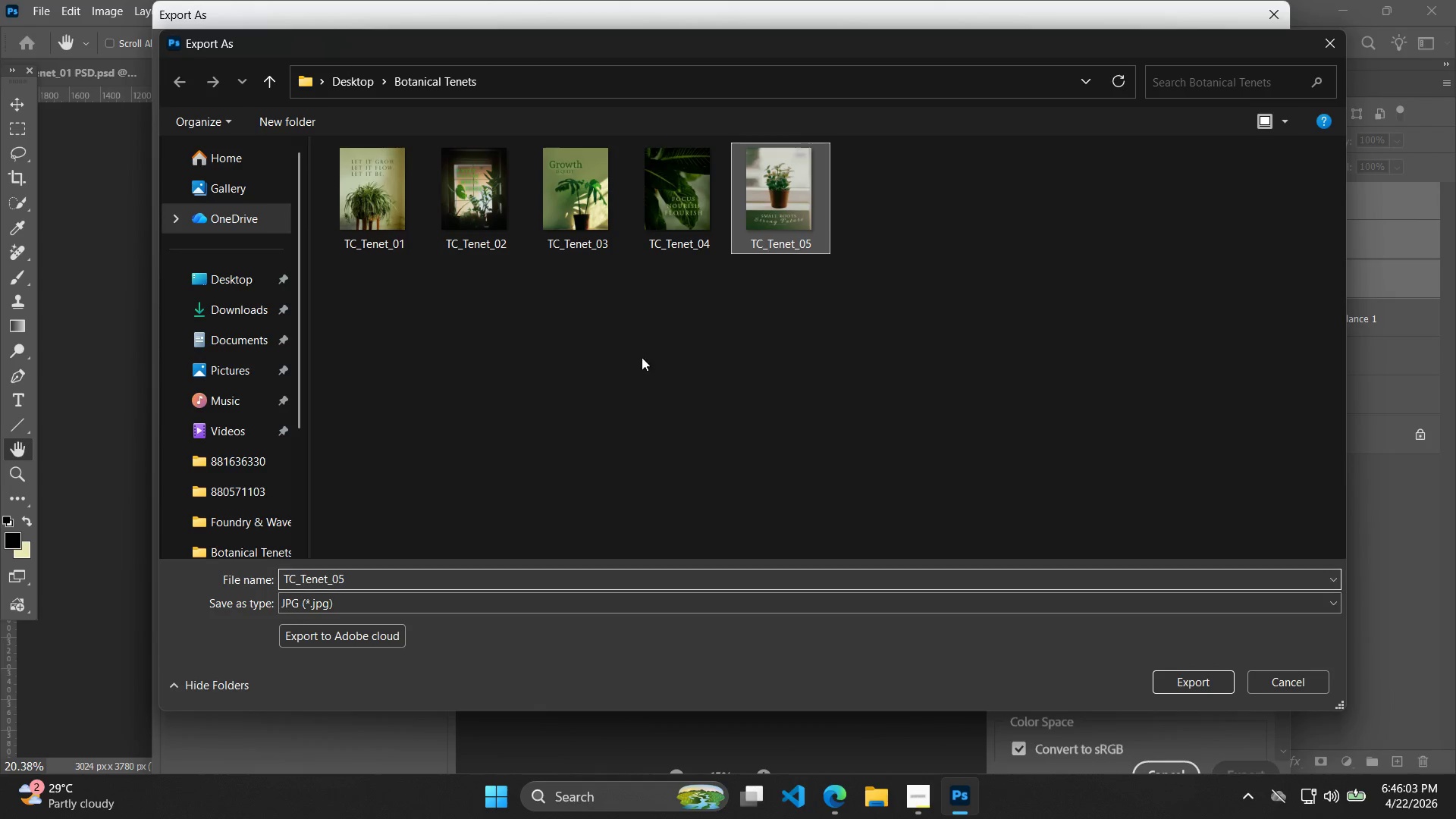 
double_click([395, 578])
 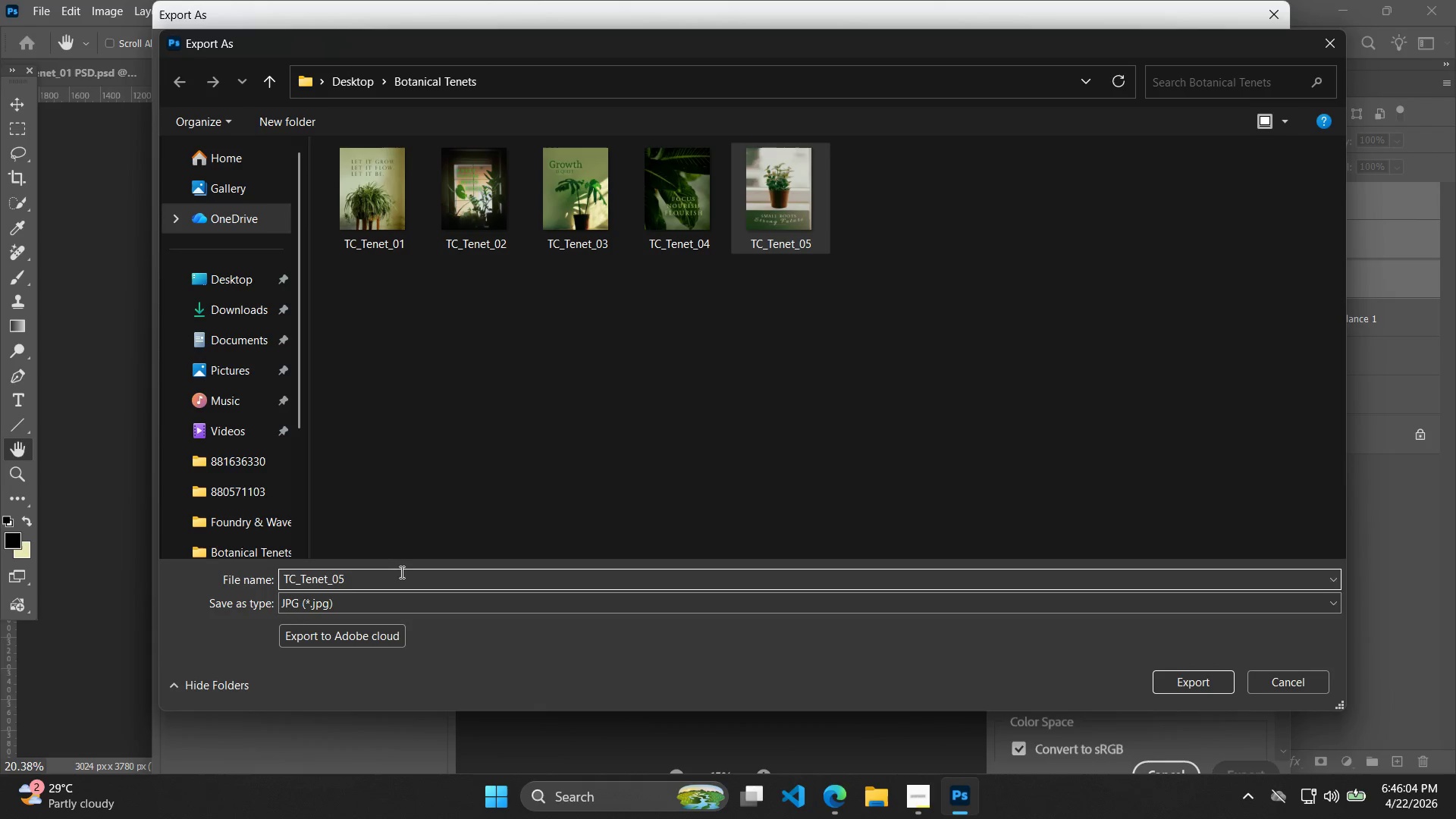 
key(Backspace)
 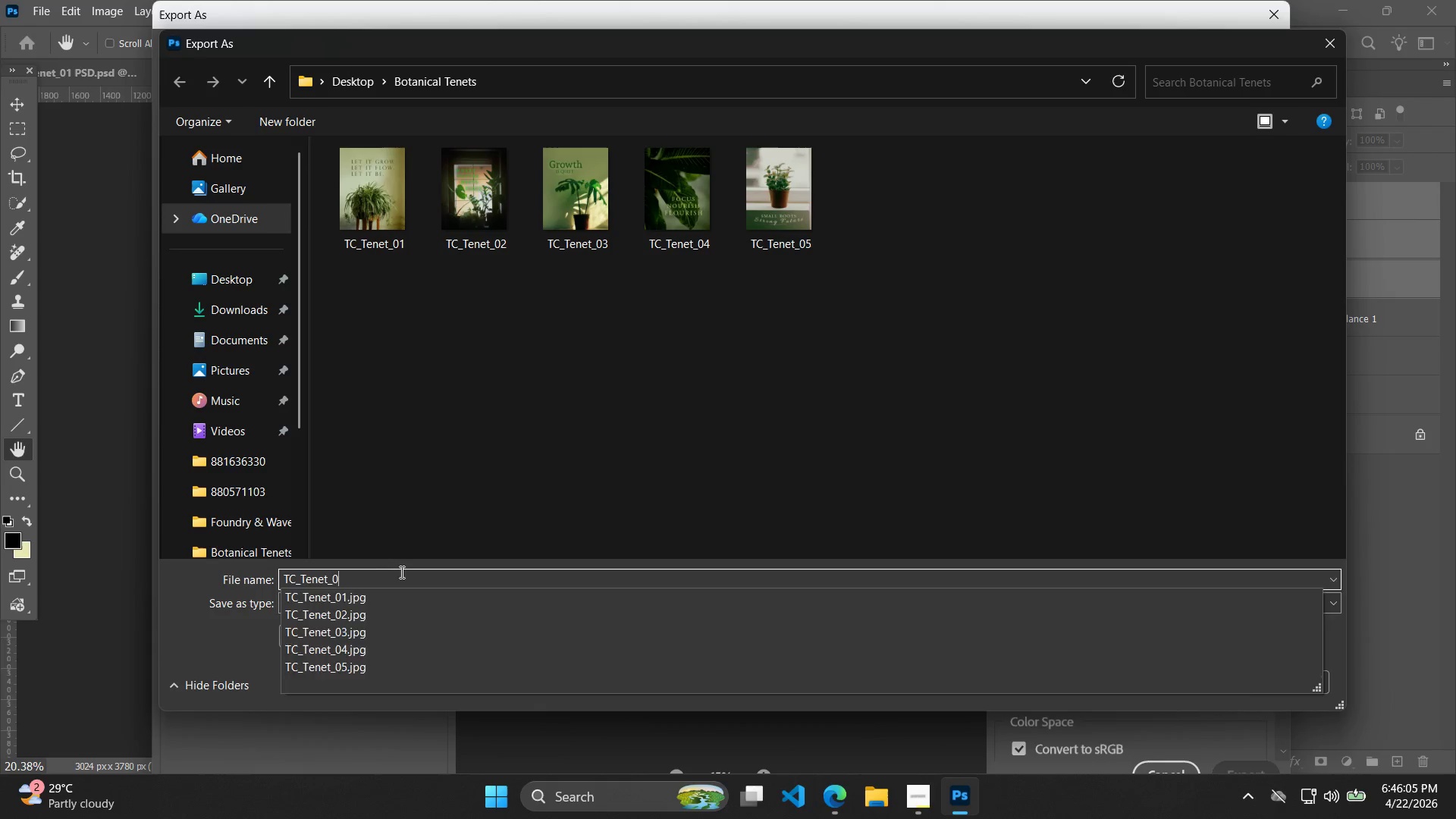 
key(6)
 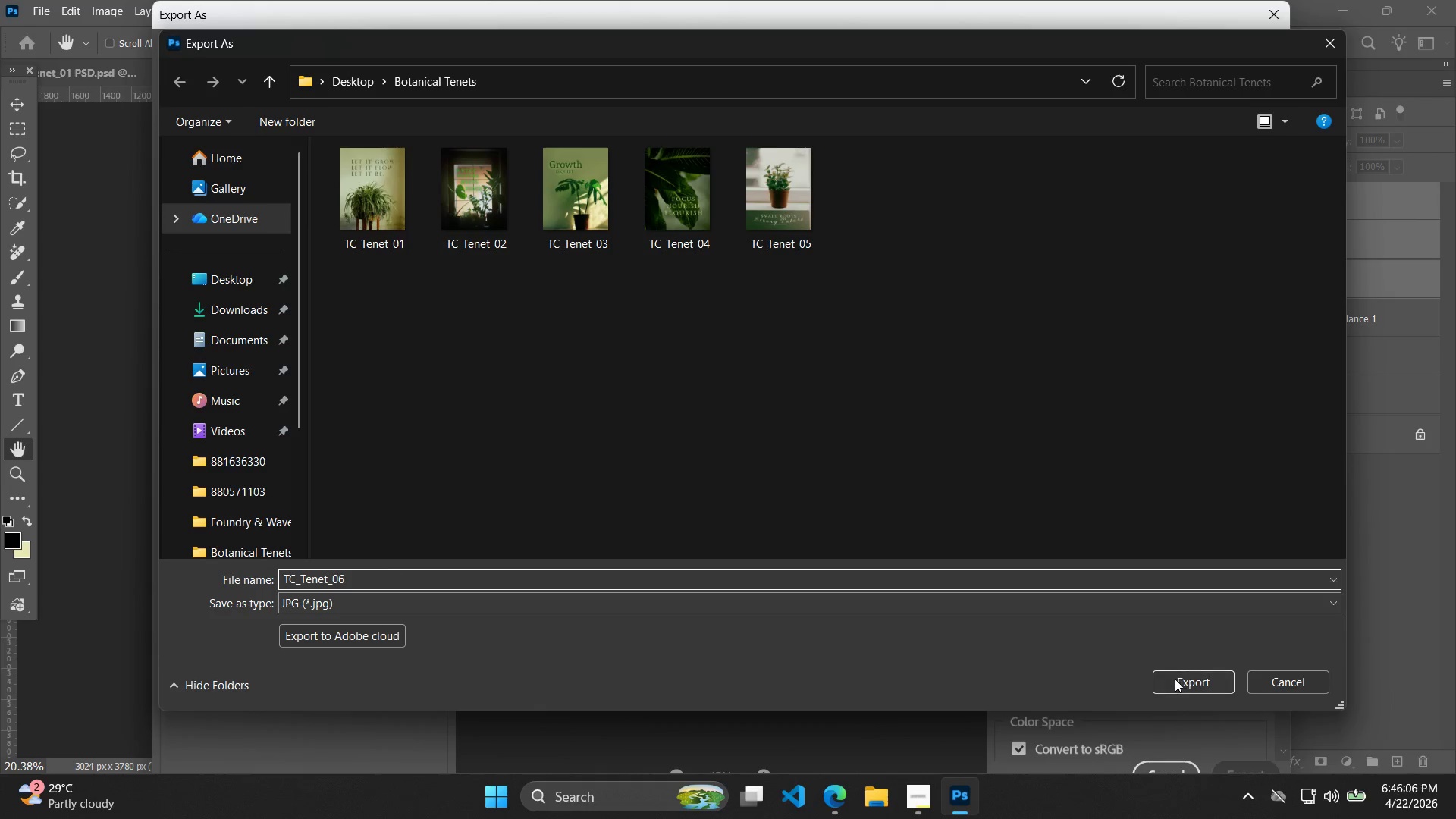 
left_click([1181, 679])
 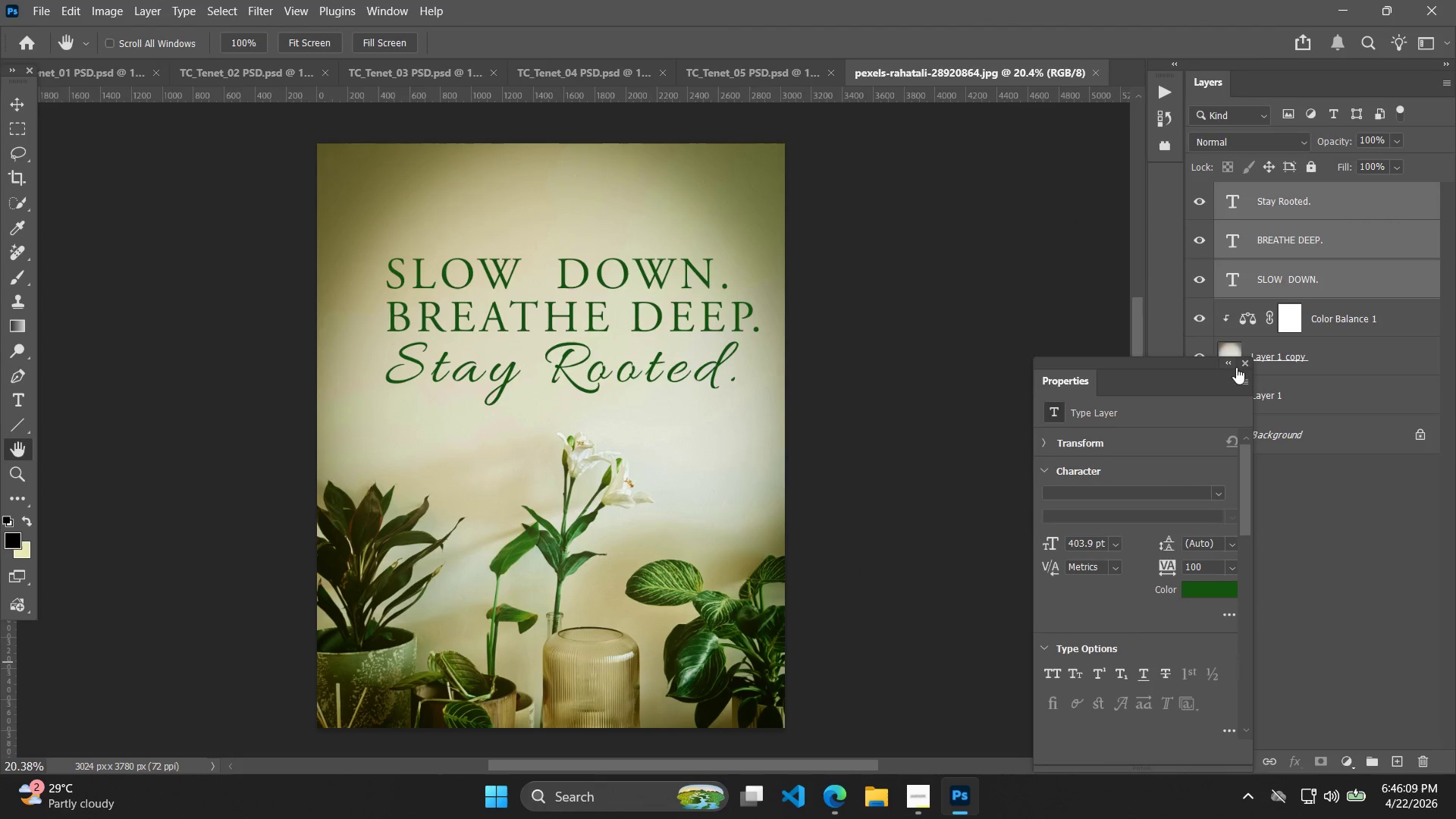 
double_click([1249, 360])
 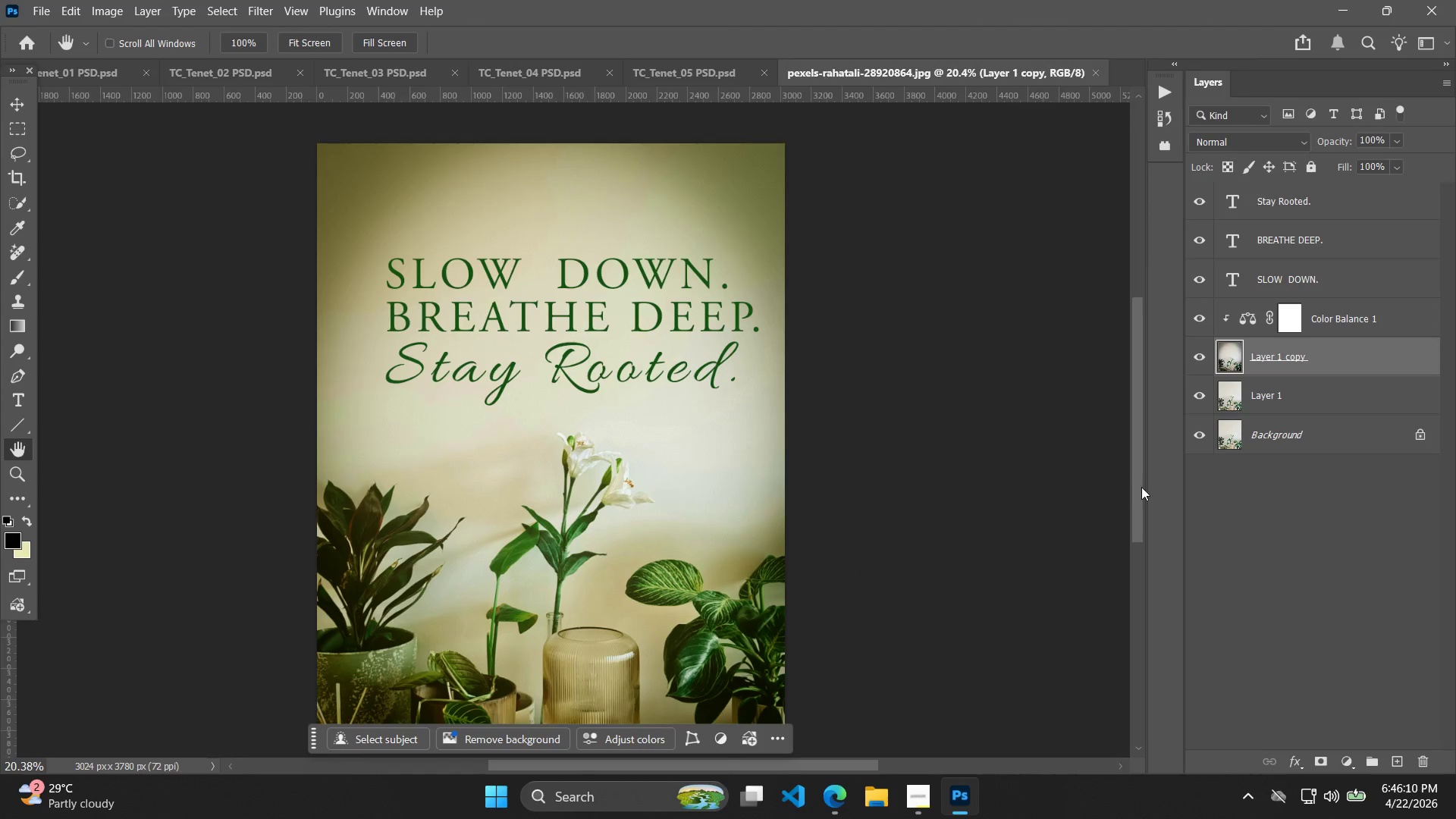 
left_click([1004, 533])
 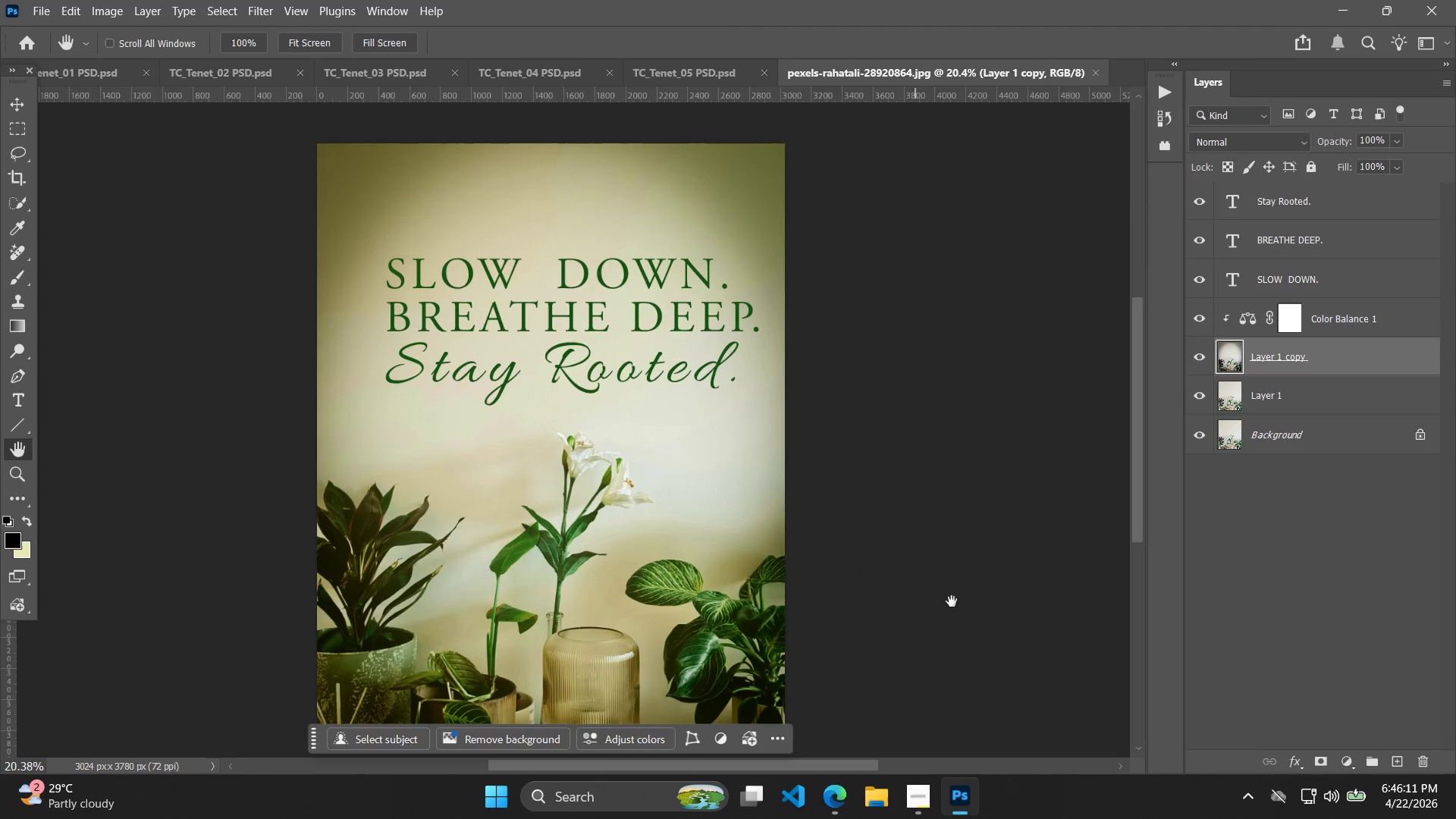 
key(Control+Shift+S)
 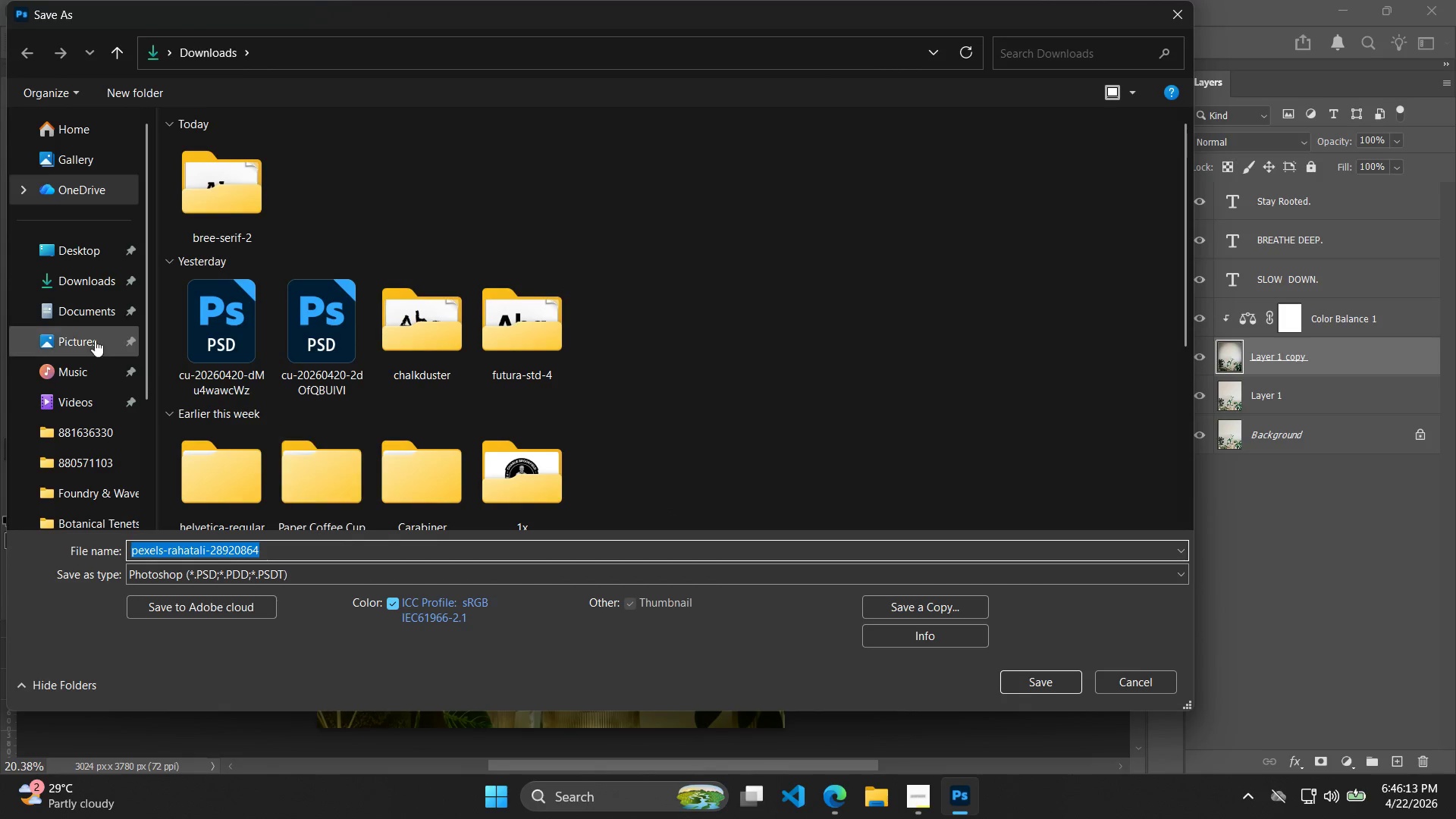 
left_click([93, 275])
 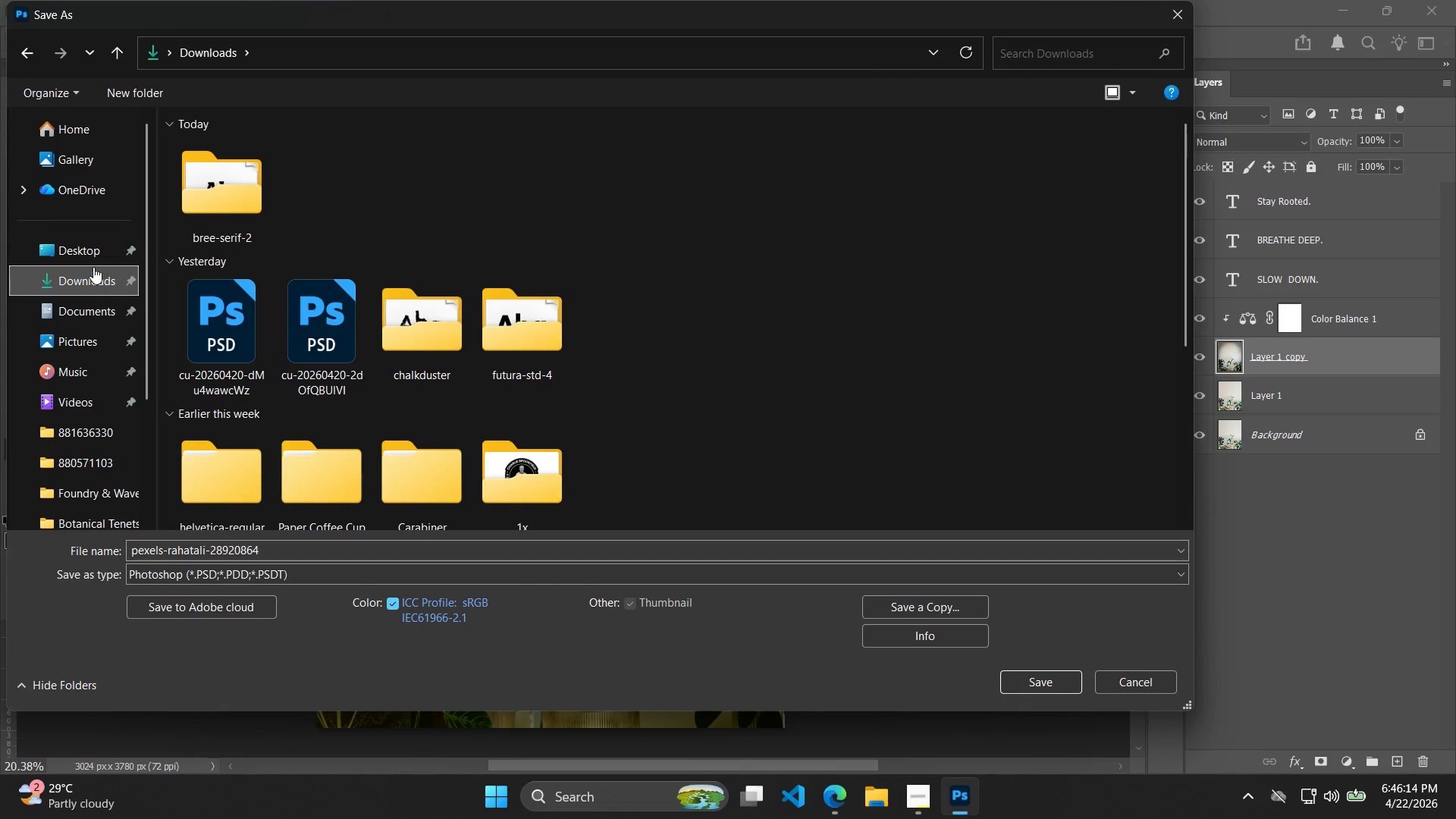 
left_click([93, 265])
 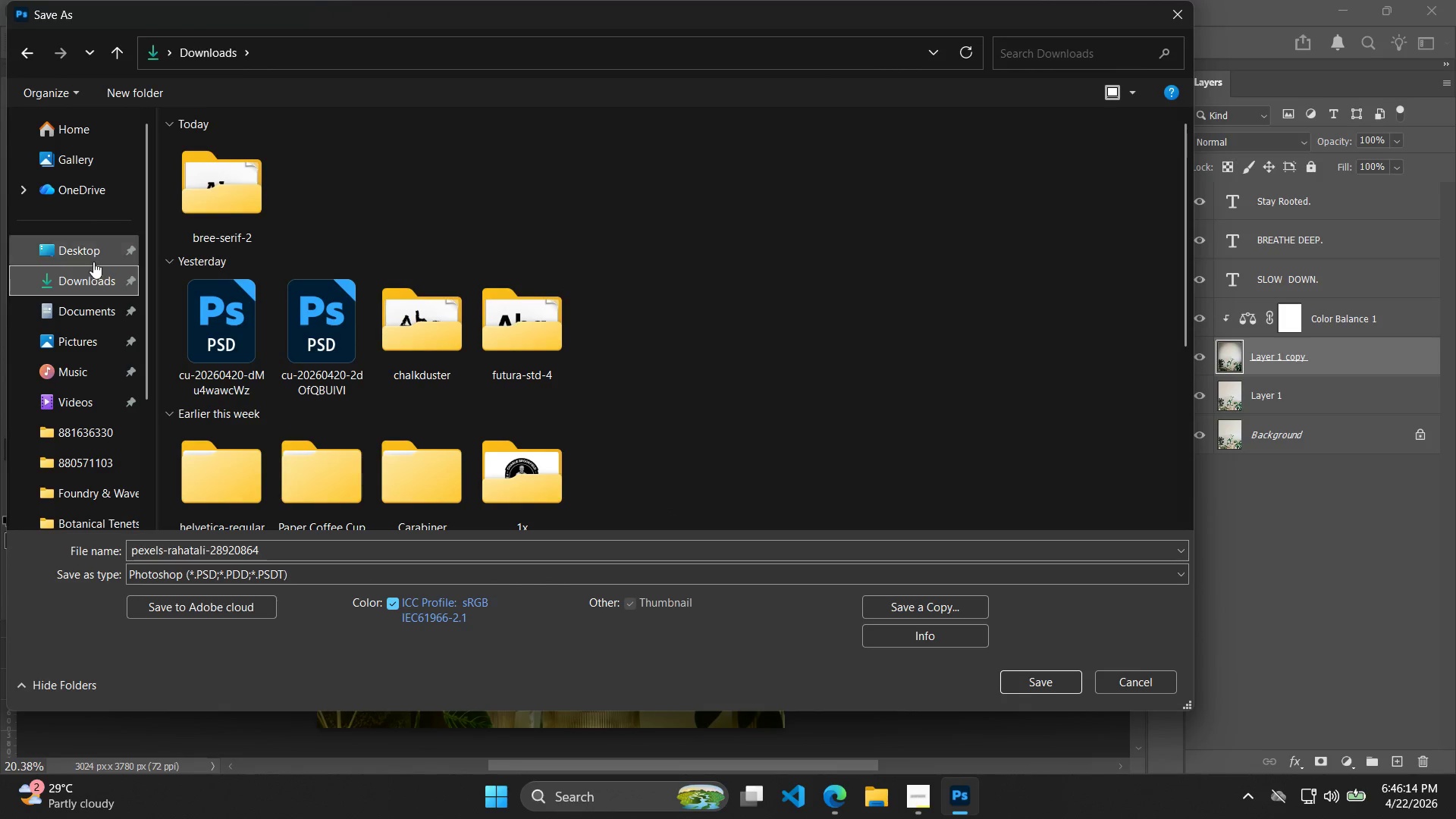 
double_click([99, 256])
 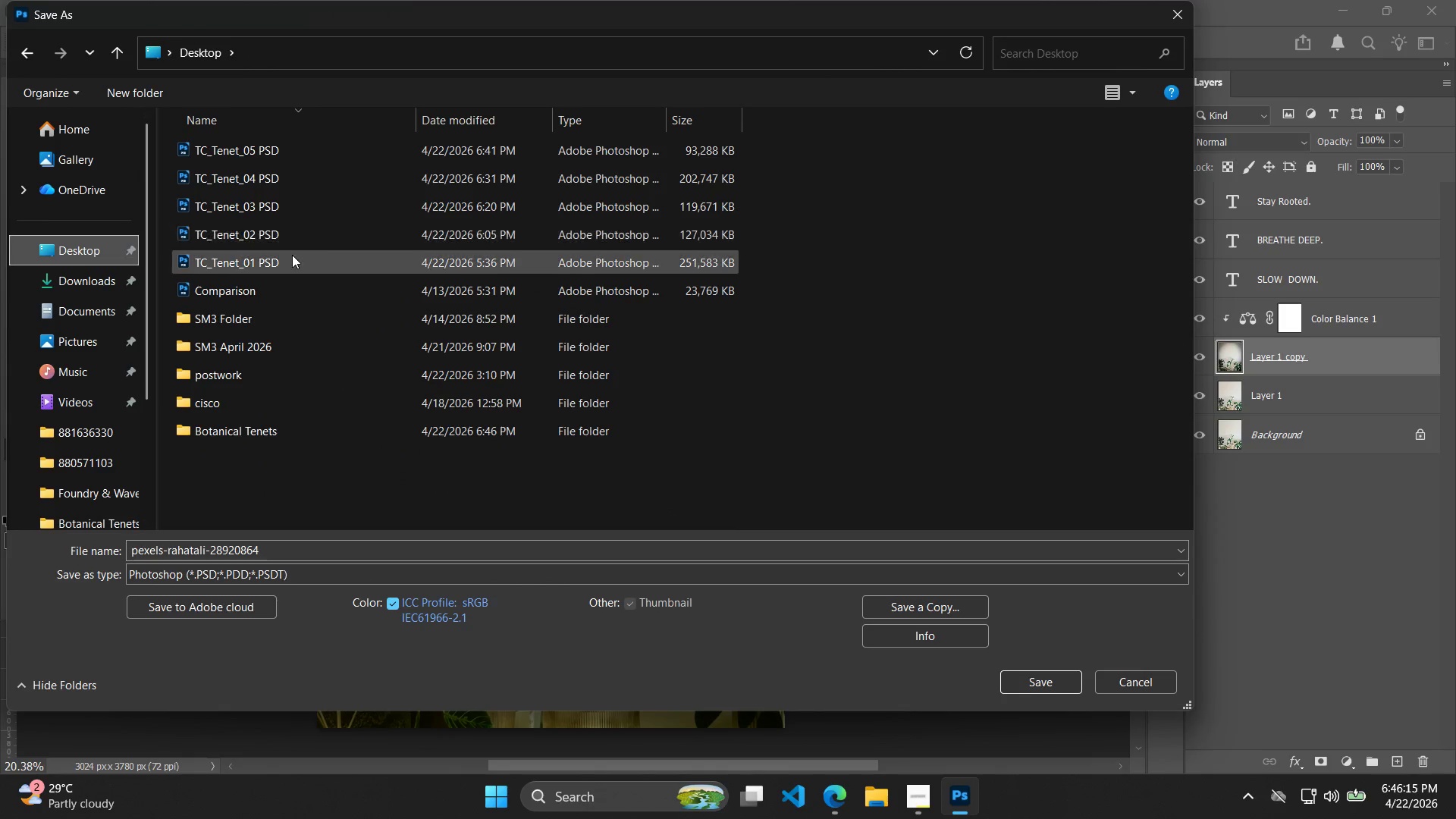 
left_click([281, 150])
 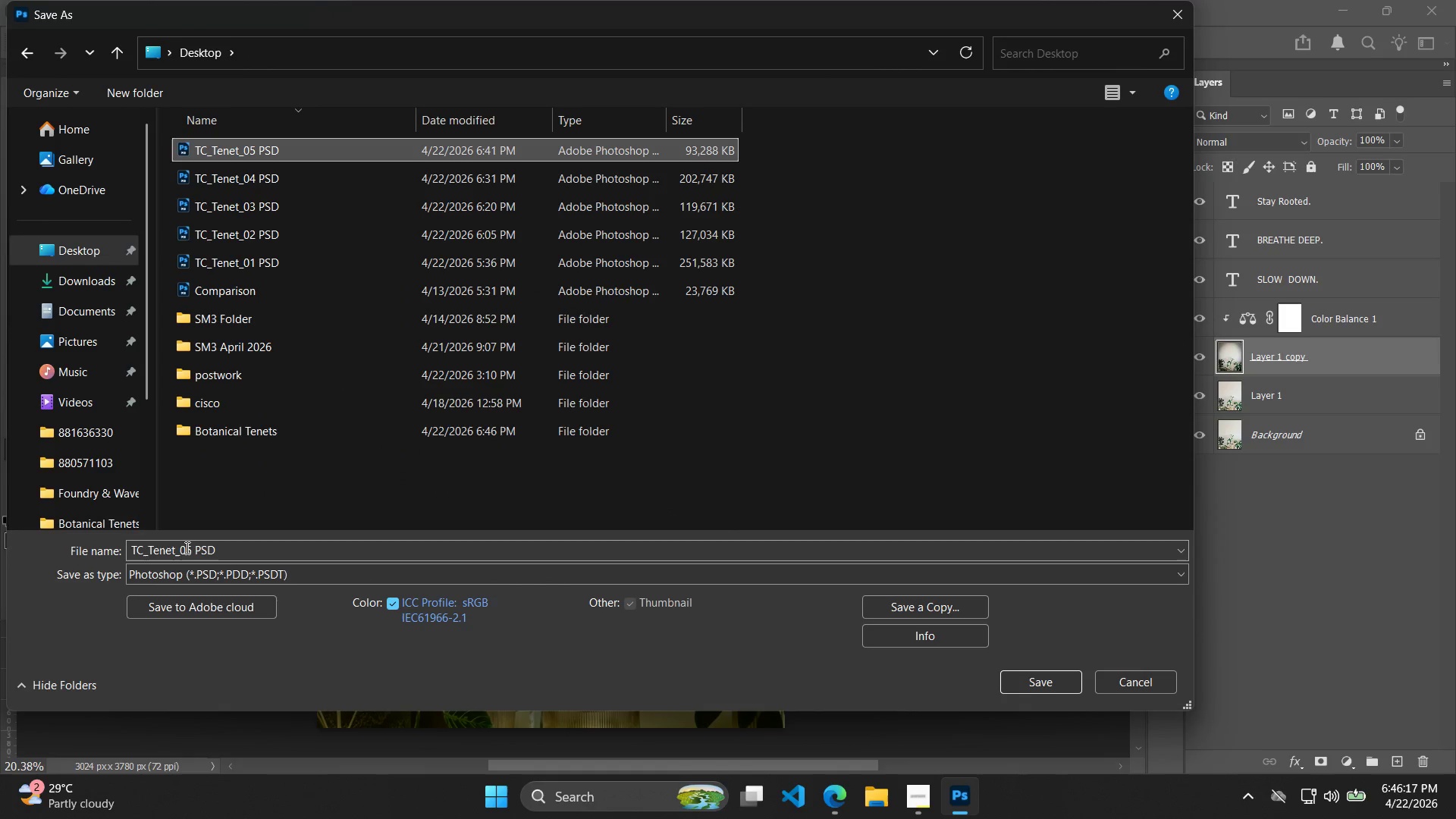 
double_click([185, 548])
 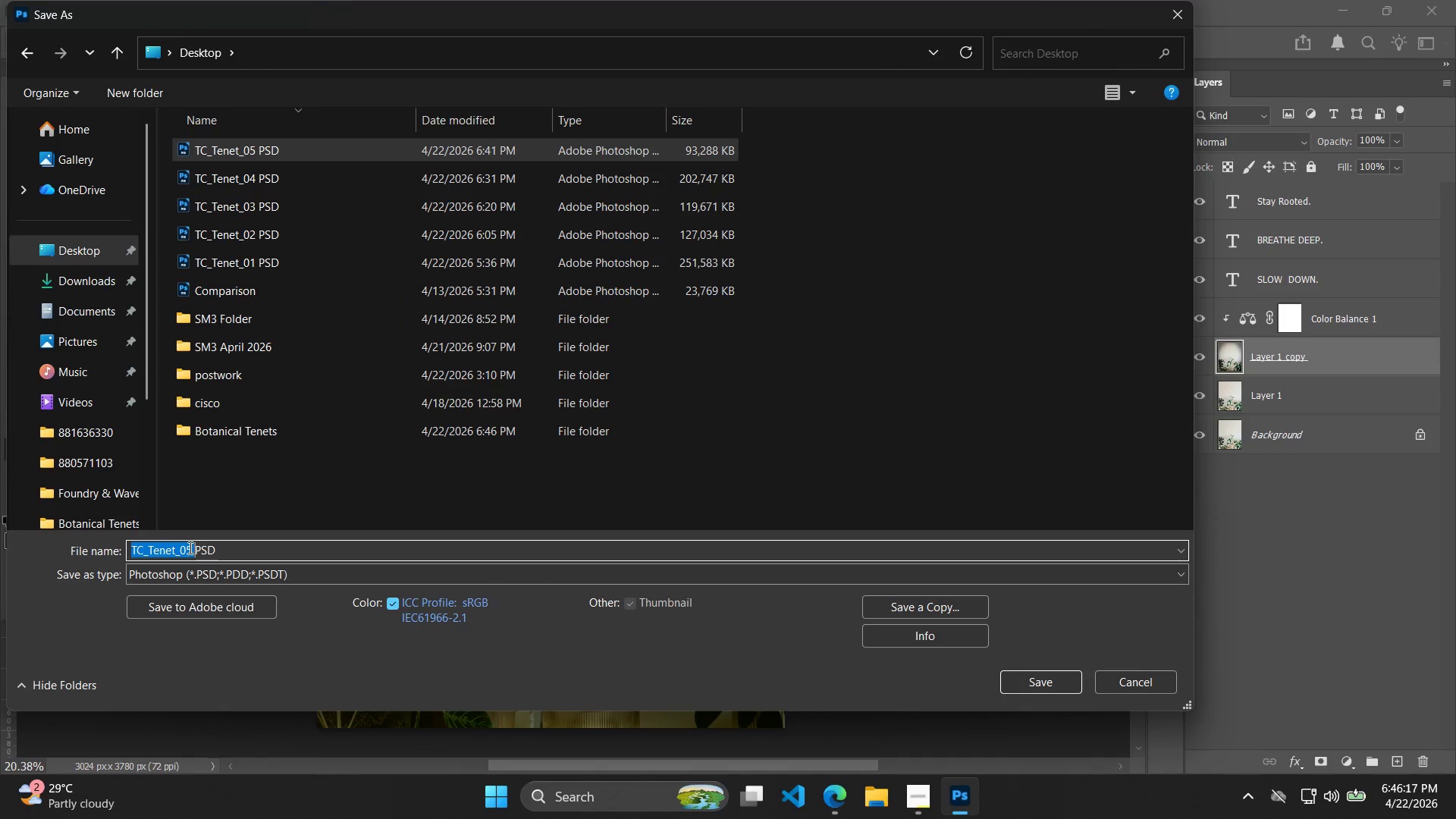 
triple_click([189, 548])
 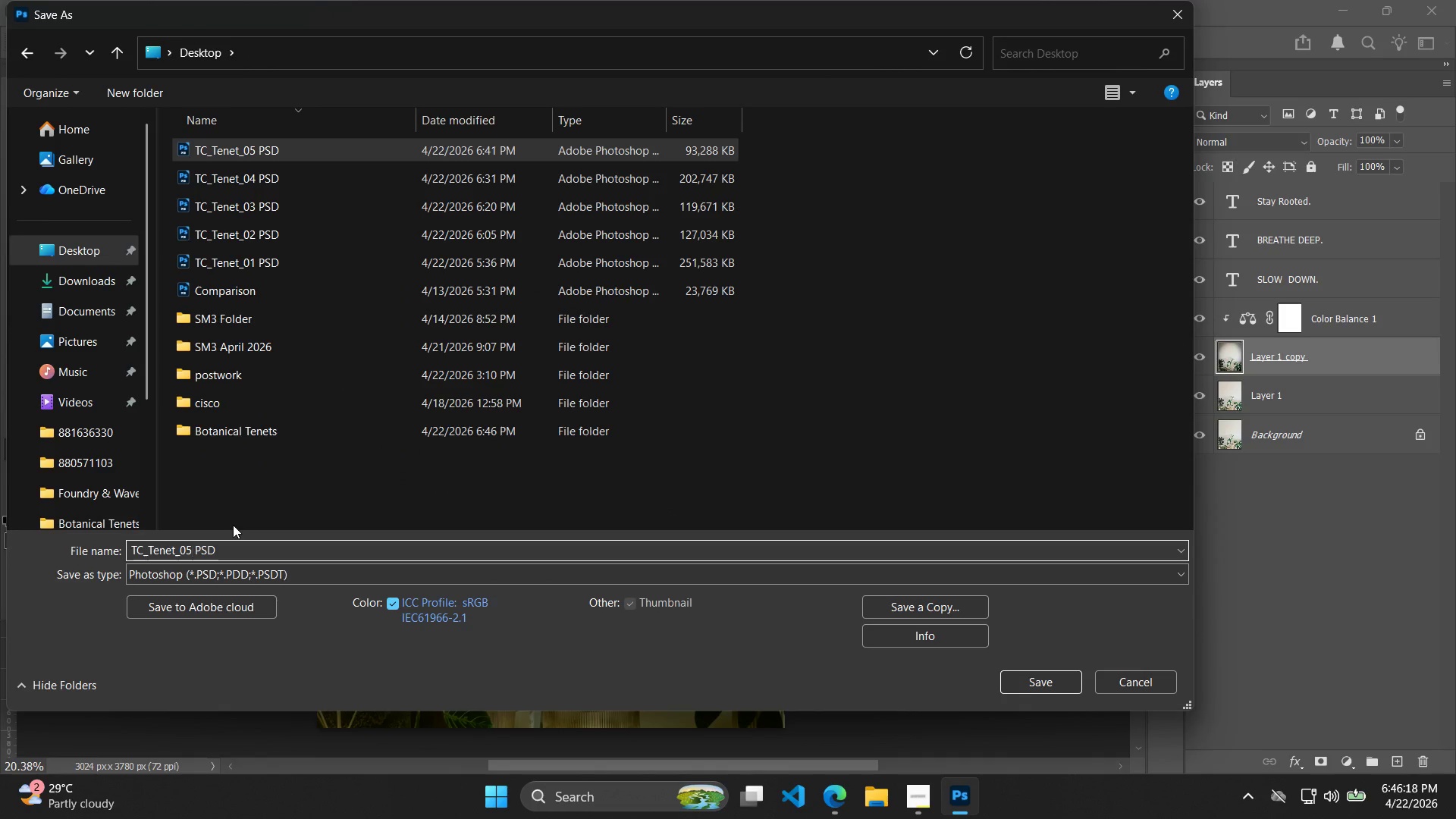 
key(Backspace)
 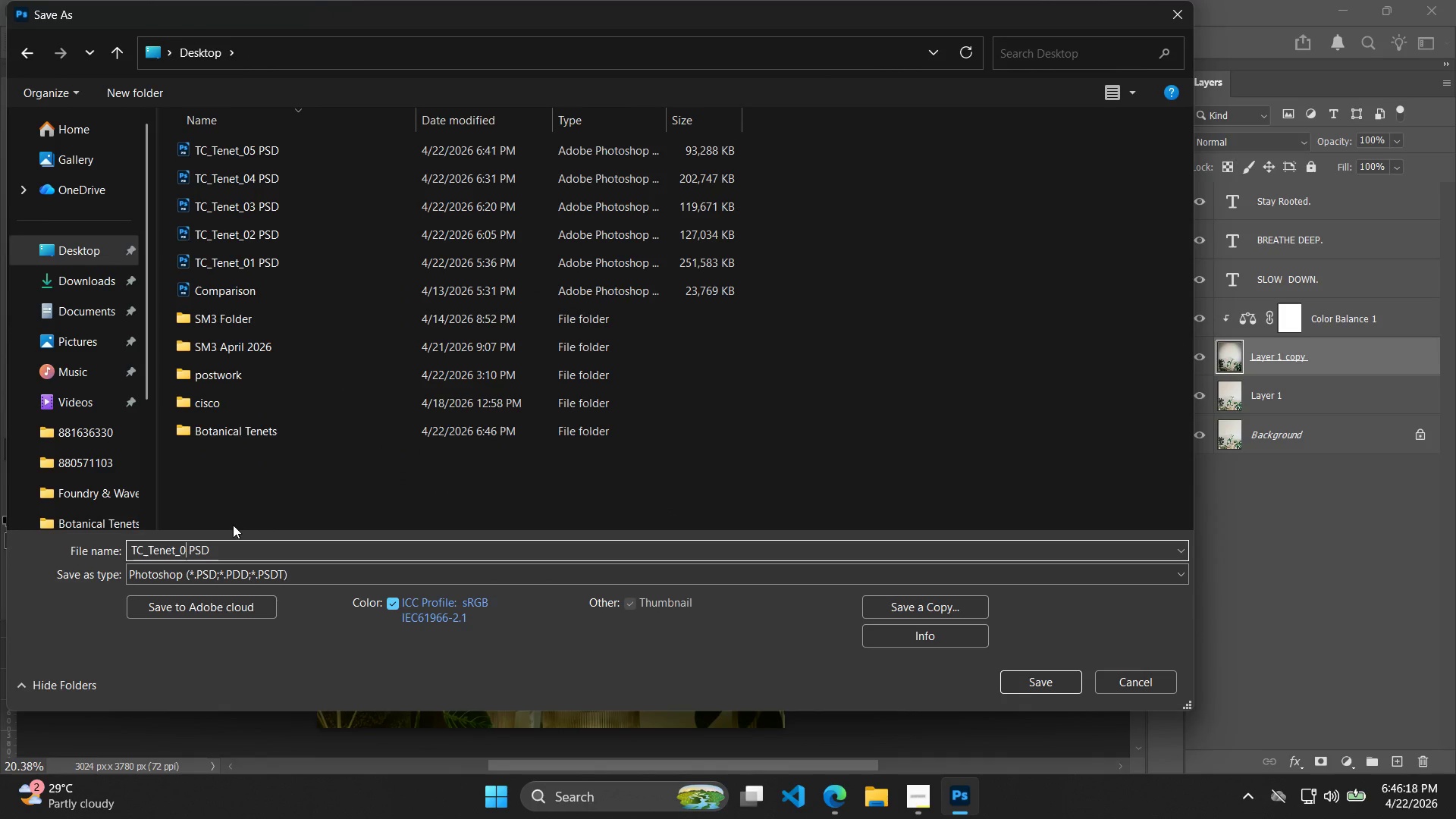 
key(6)
 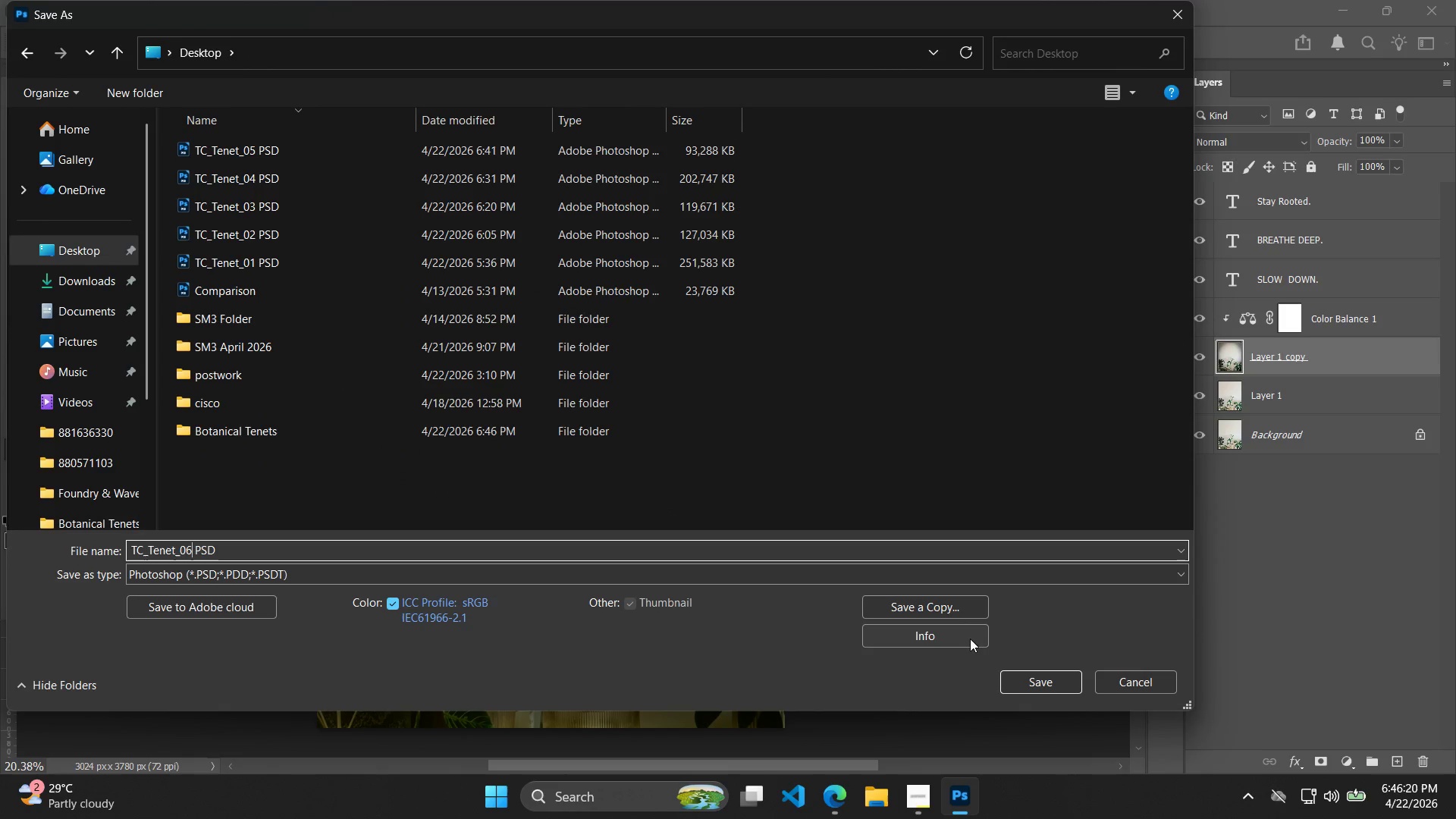 
left_click([1040, 689])
 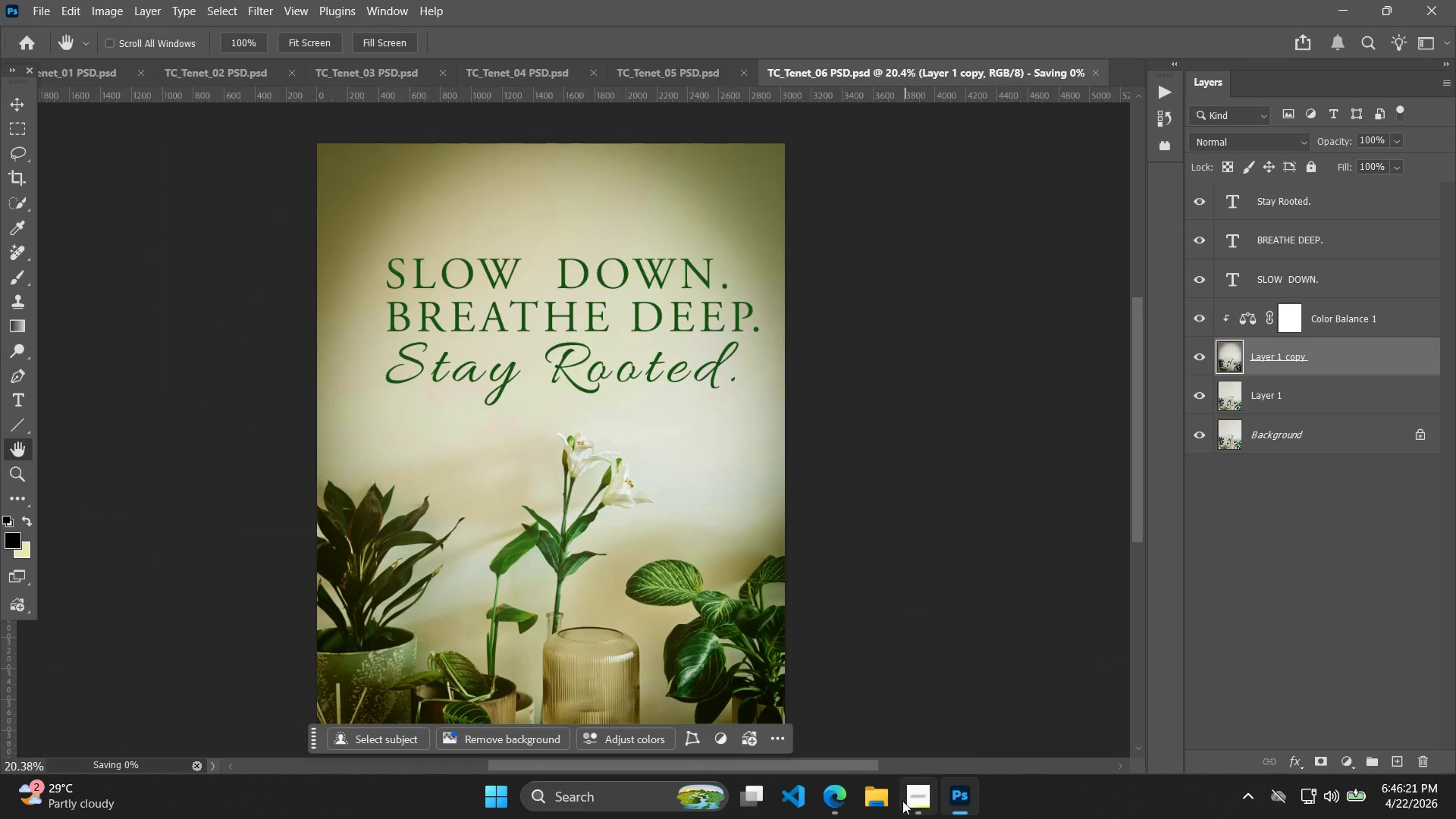 
left_click([894, 802])
 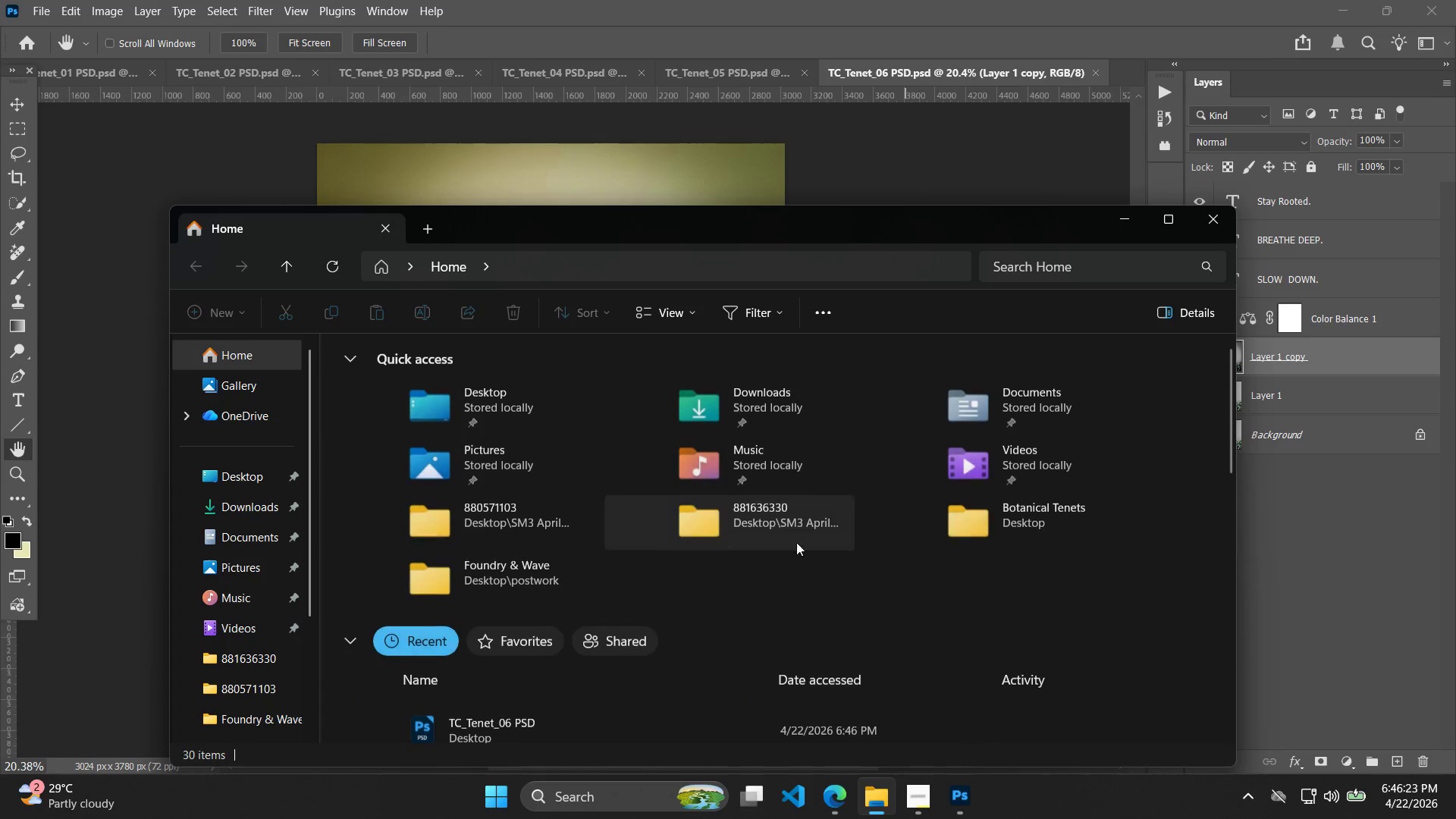 
double_click([1455, 738])
 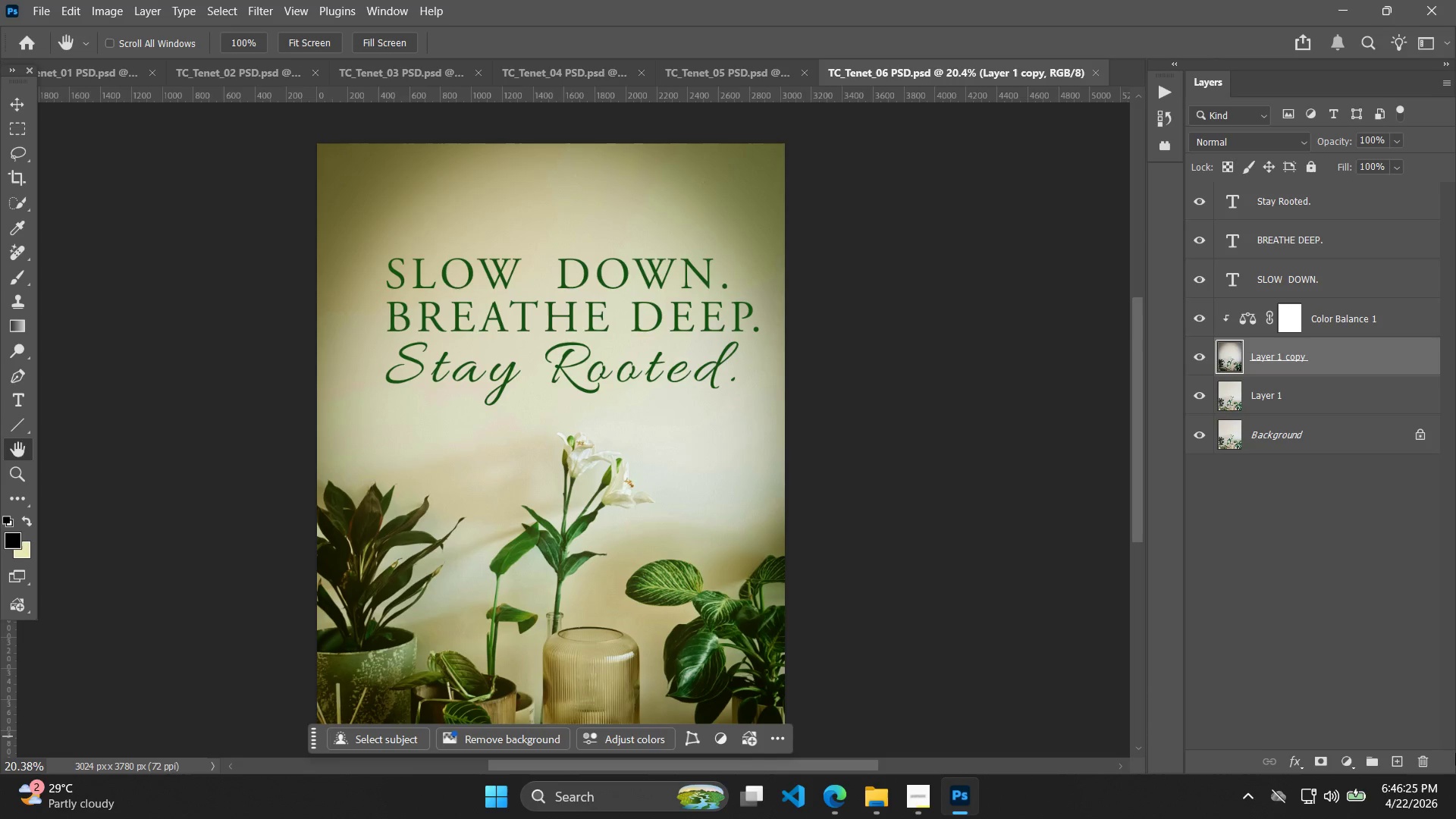 
triple_click([1455, 751])
 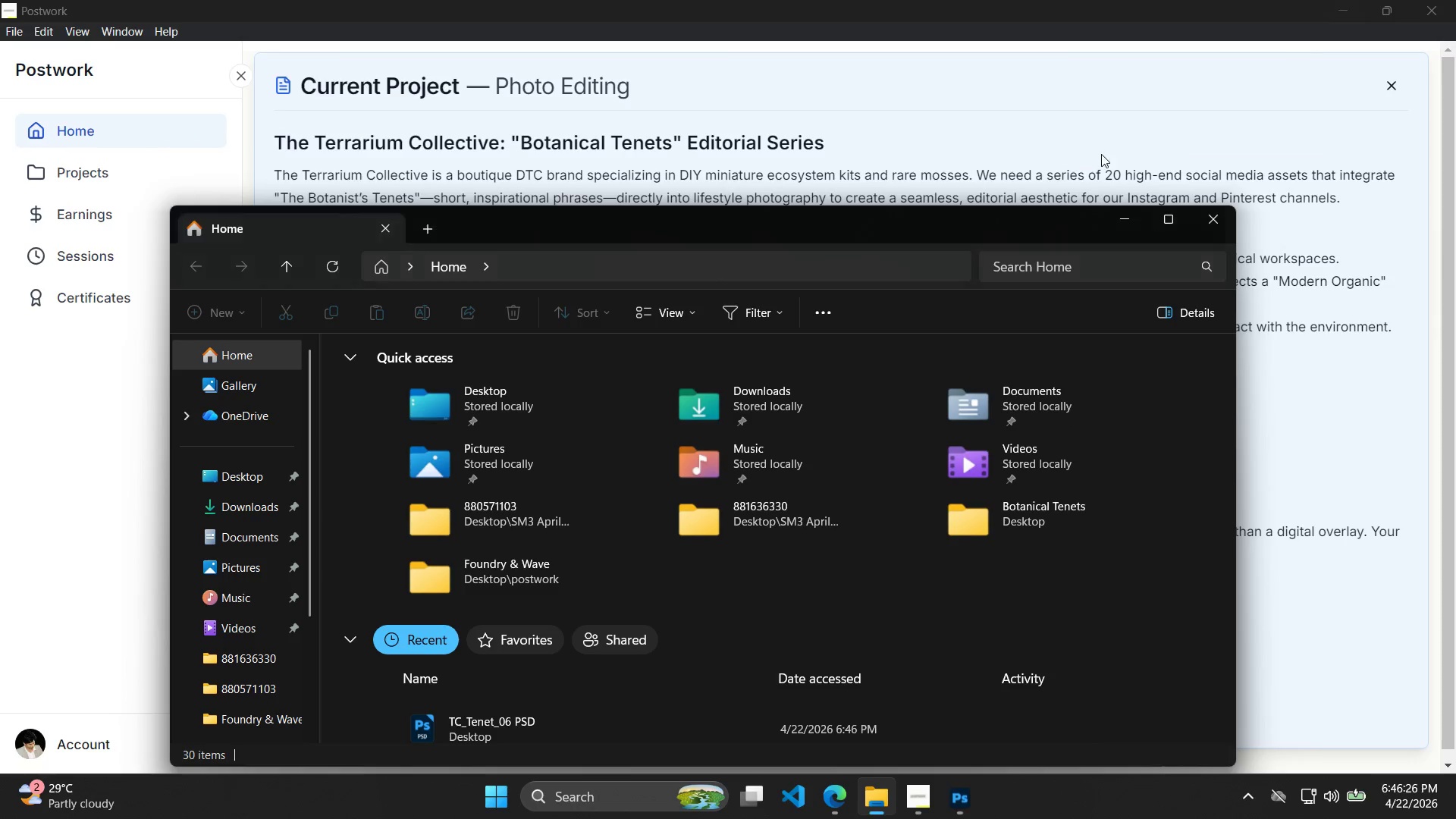 
left_click([1124, 221])
 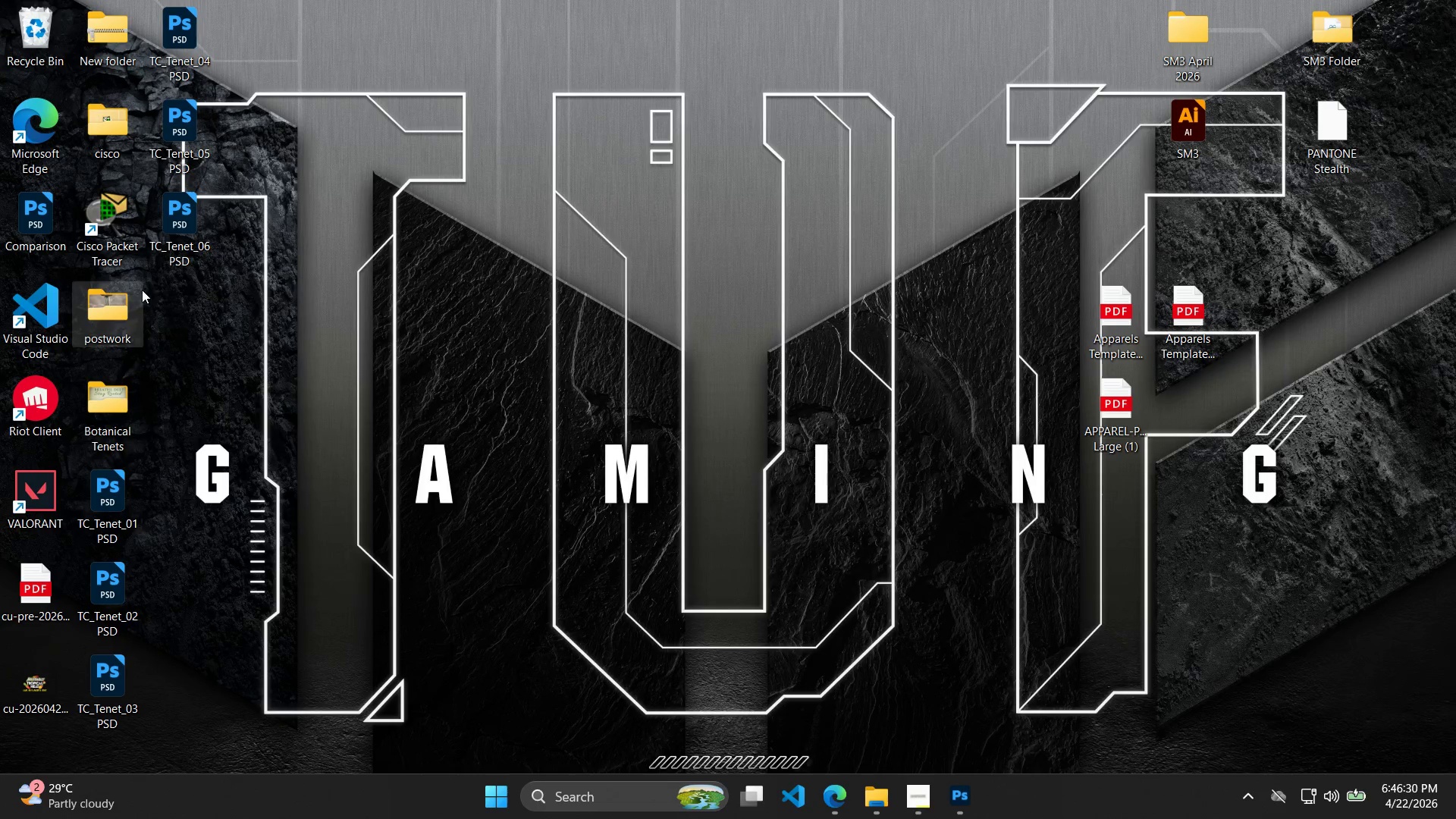 
double_click([111, 420])
 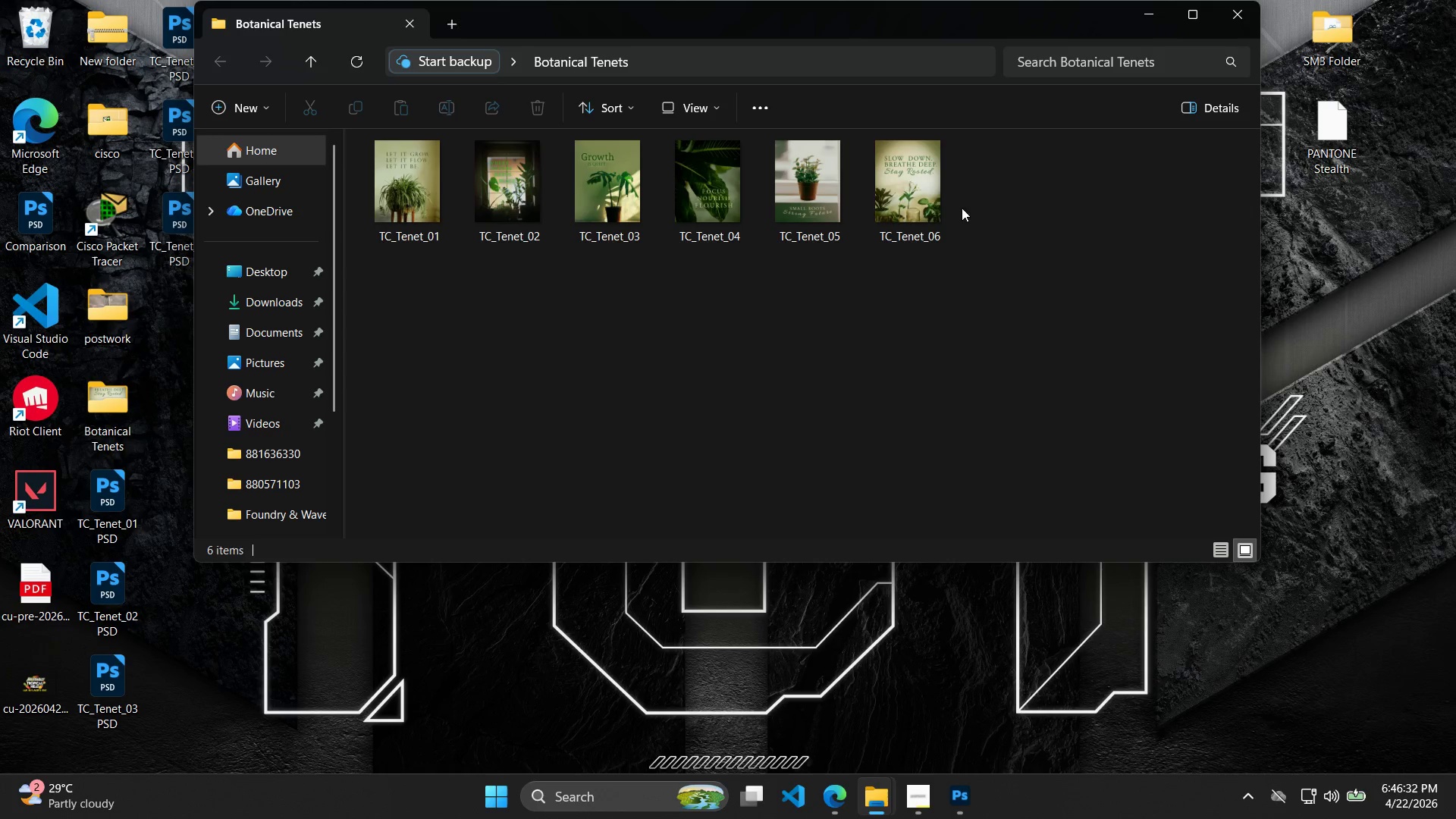 
left_click([469, 205])
 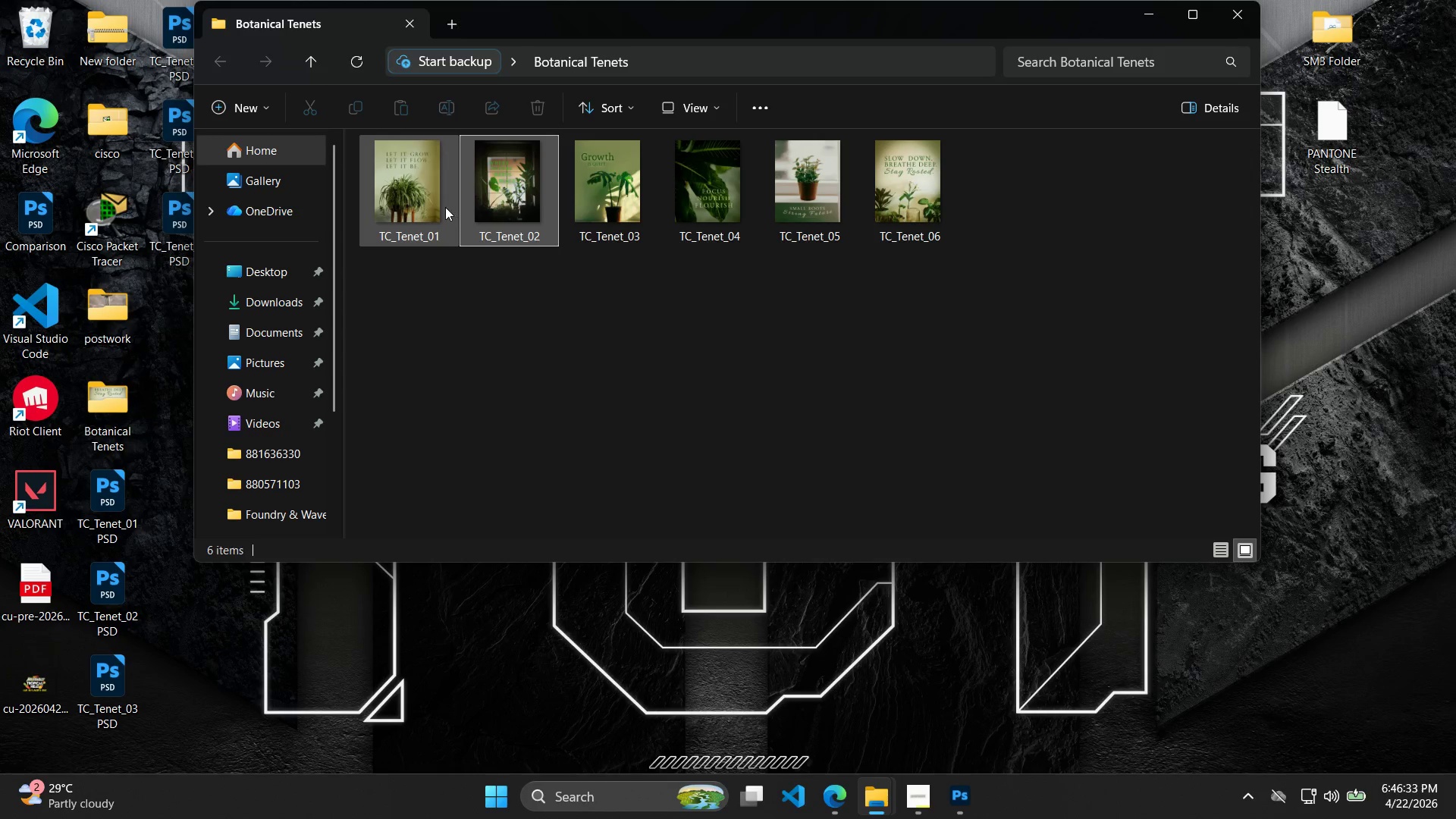 
triple_click([436, 207])
 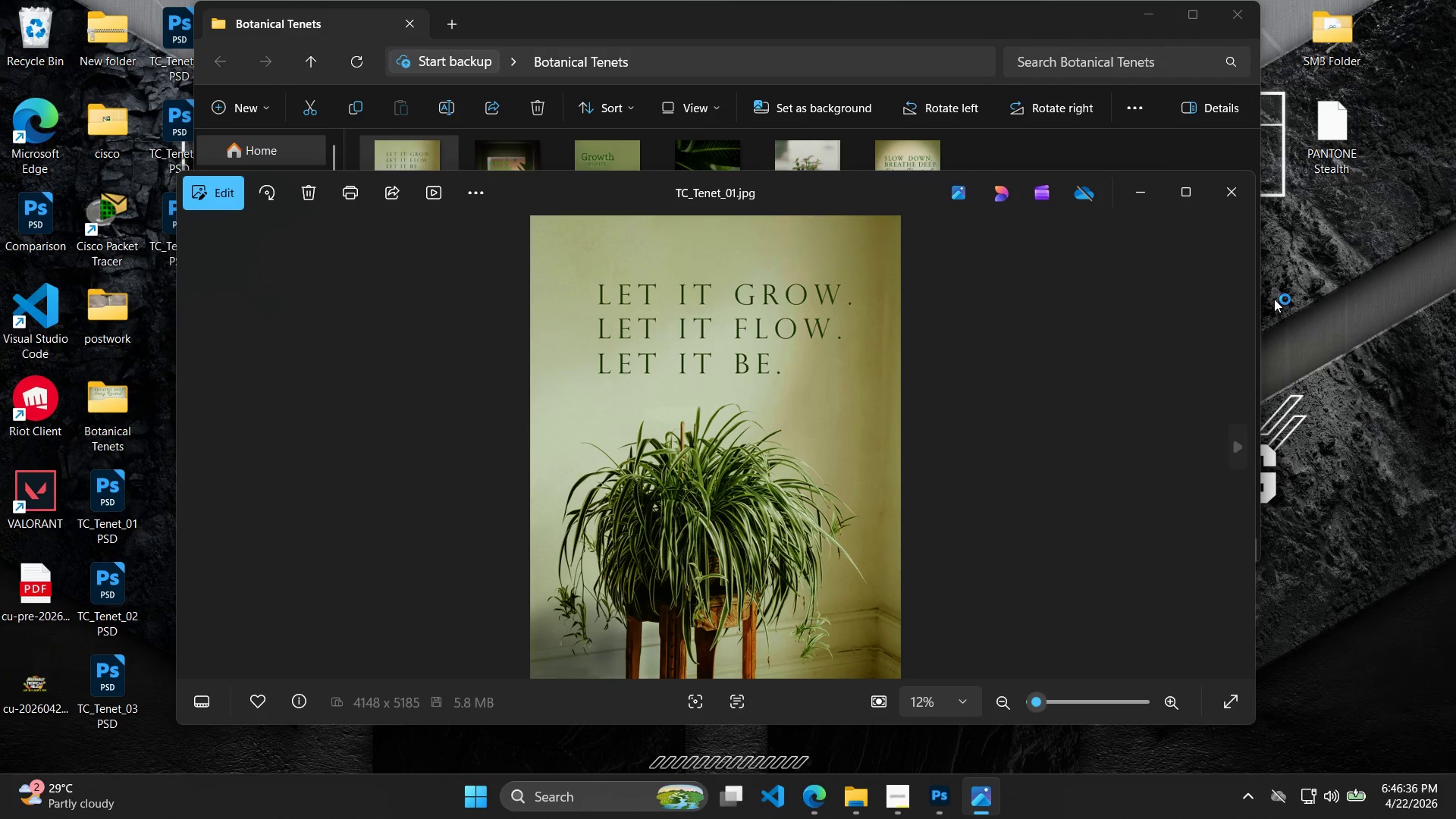 
left_click([1228, 193])
 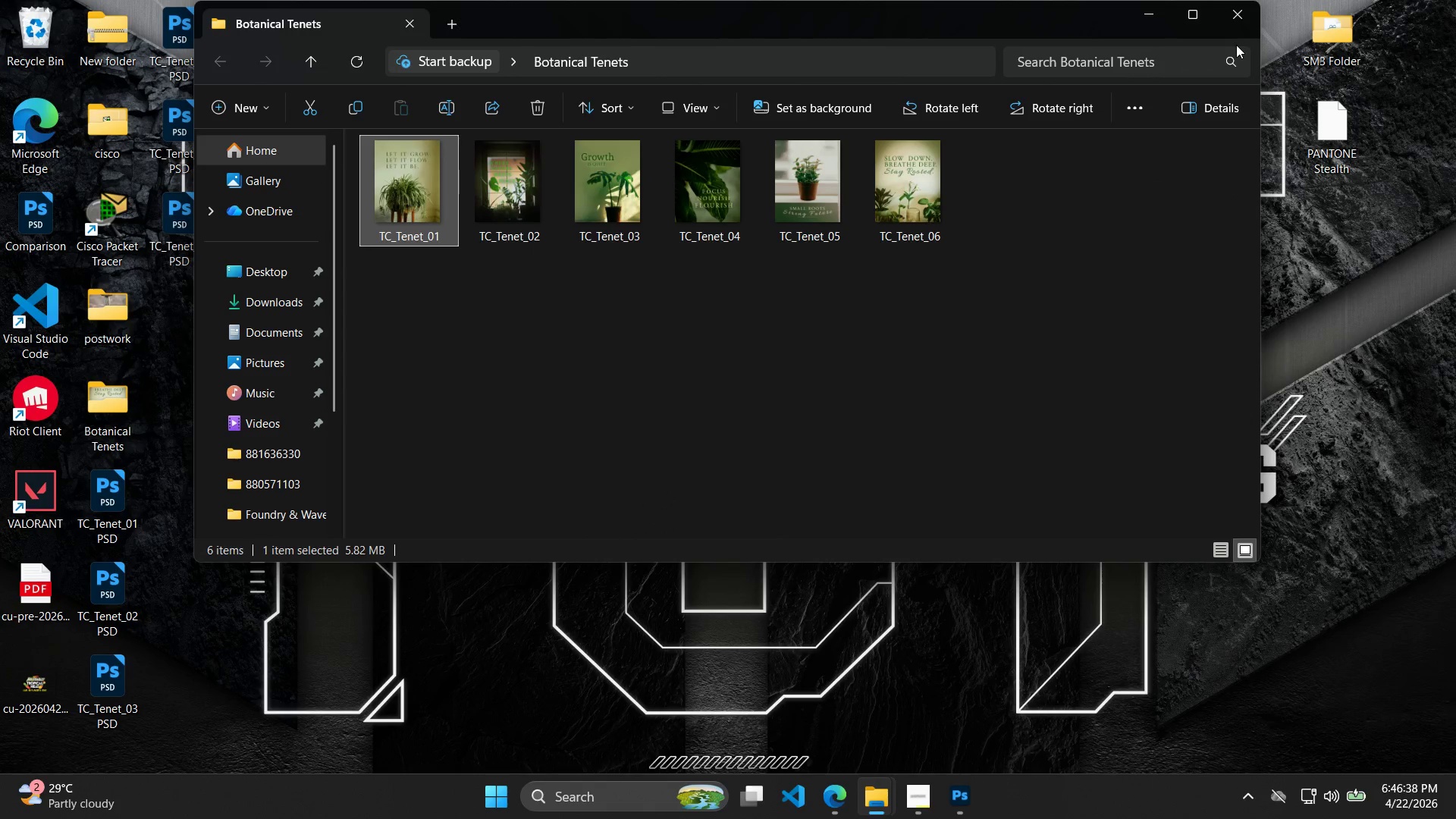 
left_click([1232, 4])
 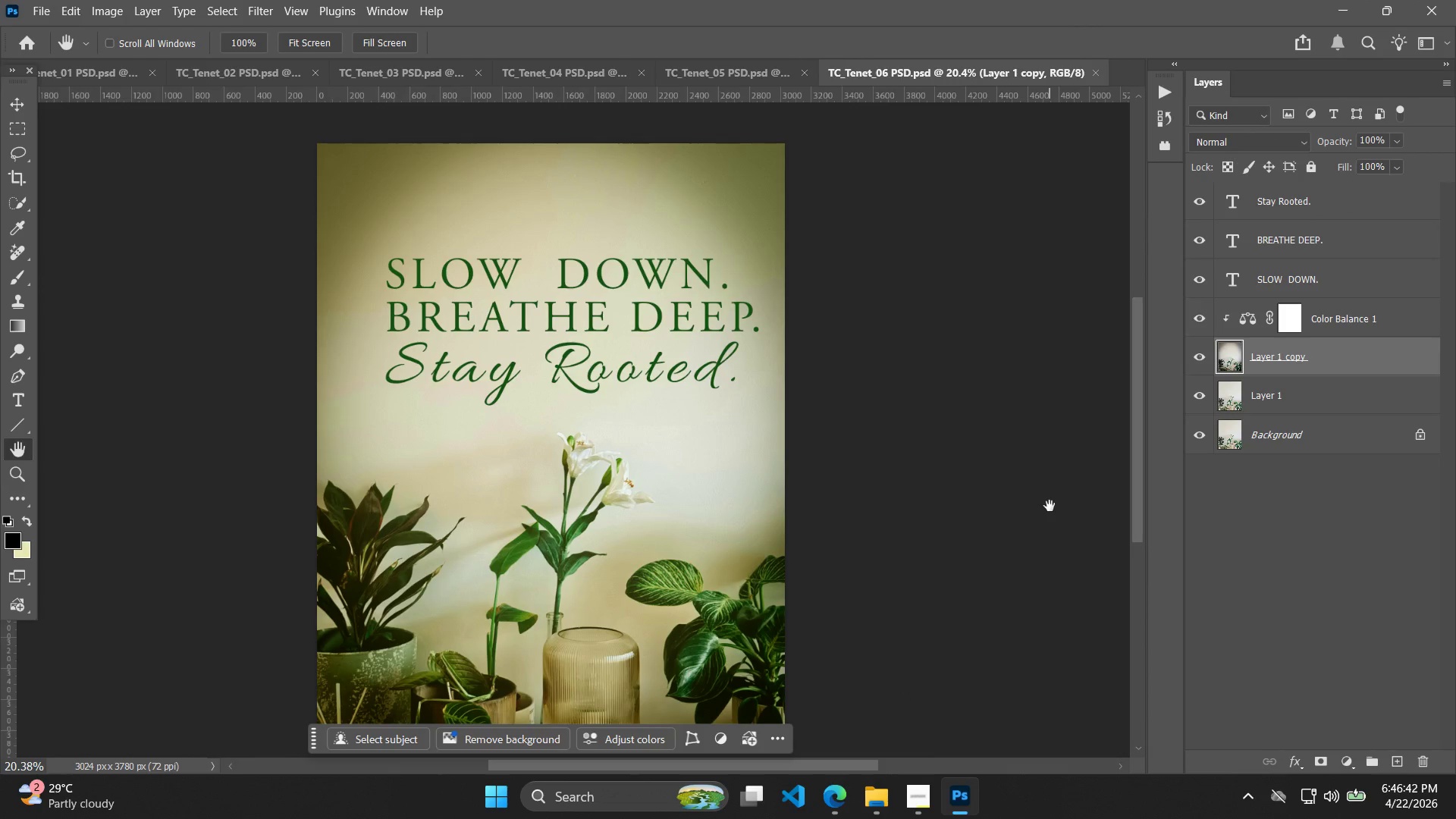 
wait(8.22)
 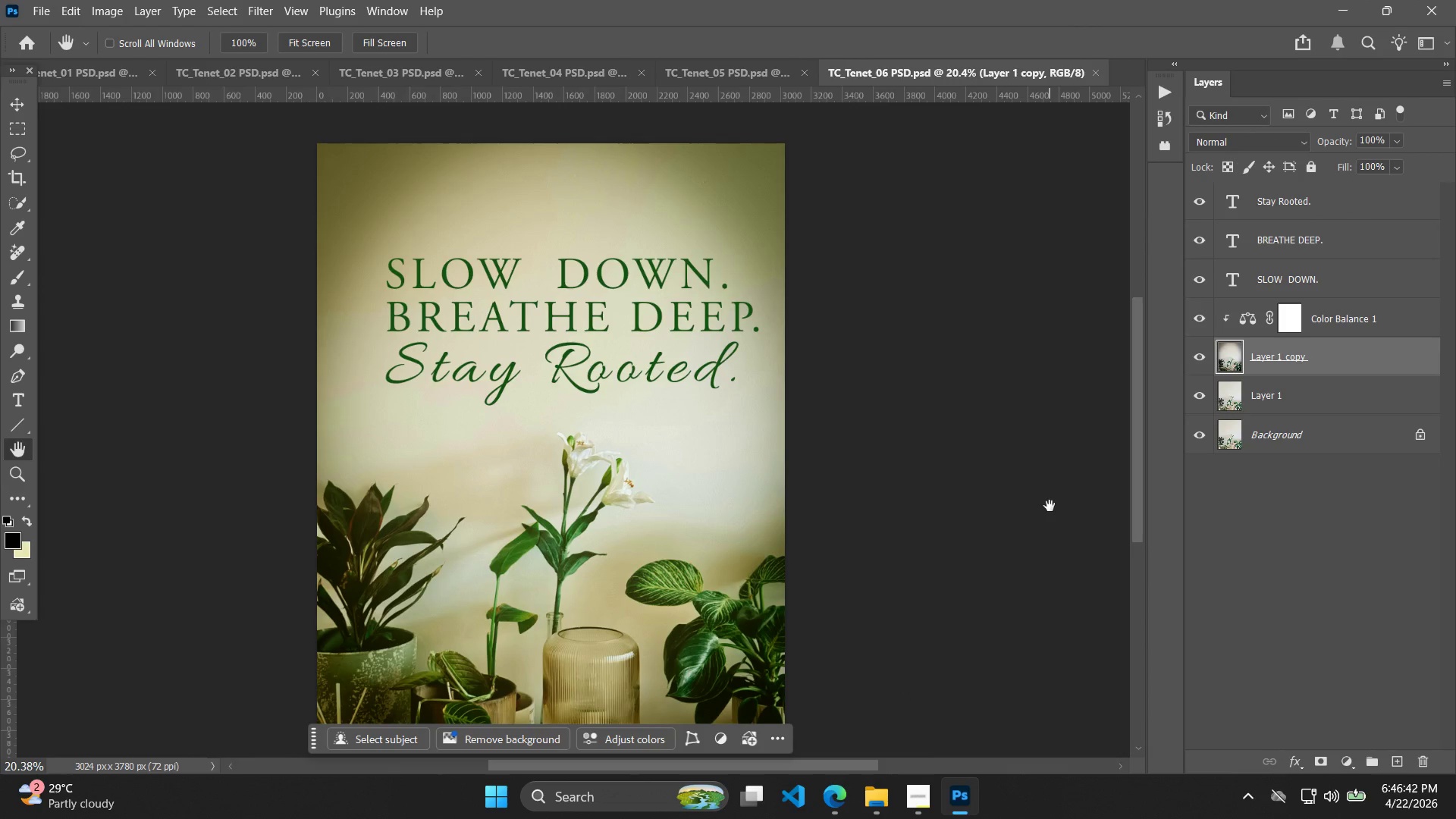 
scroll: coordinate [1015, 504], scroll_direction: down, amount: 2.0
 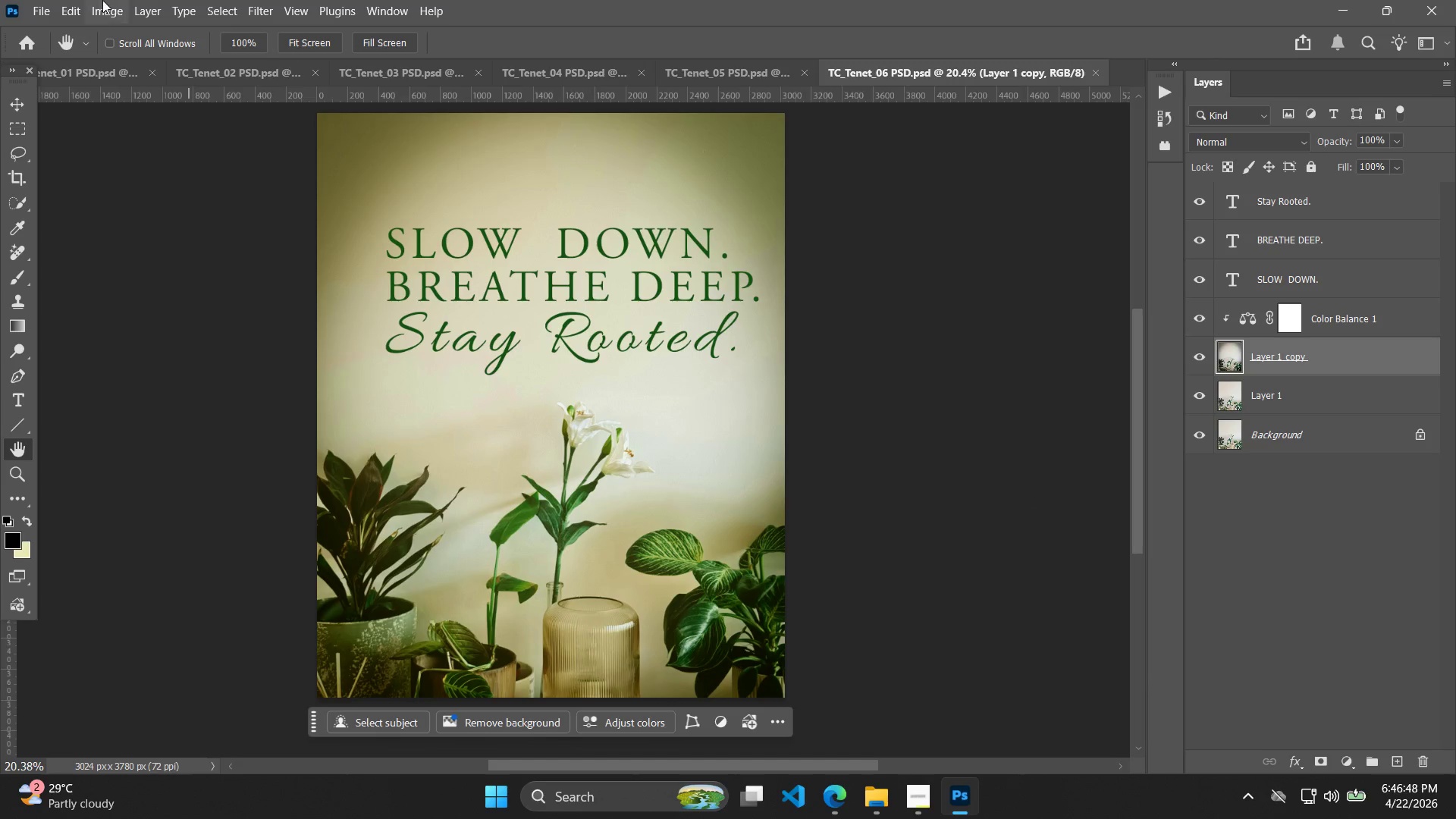 
left_click([37, 2])
 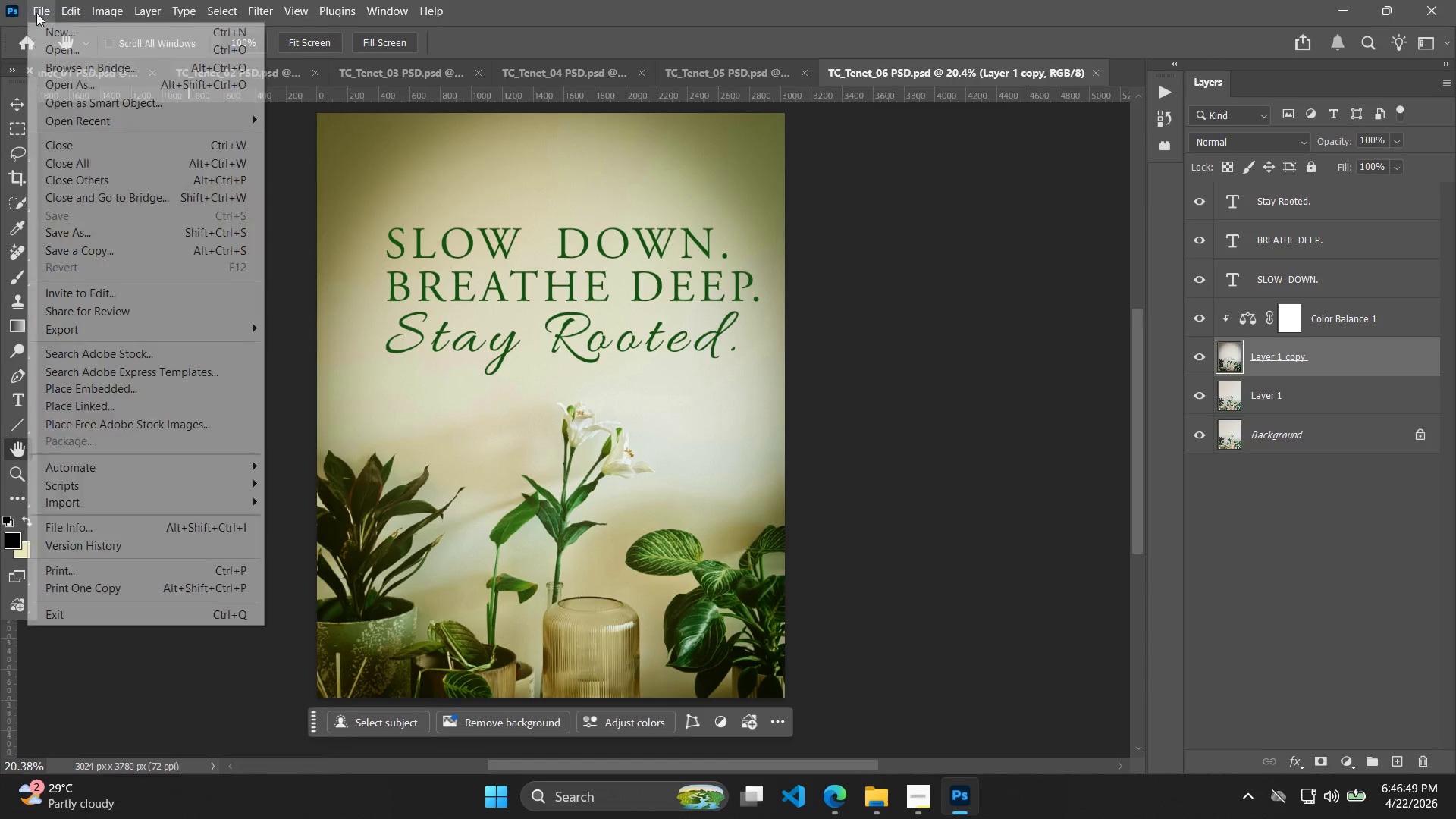 
left_click([45, 8])
 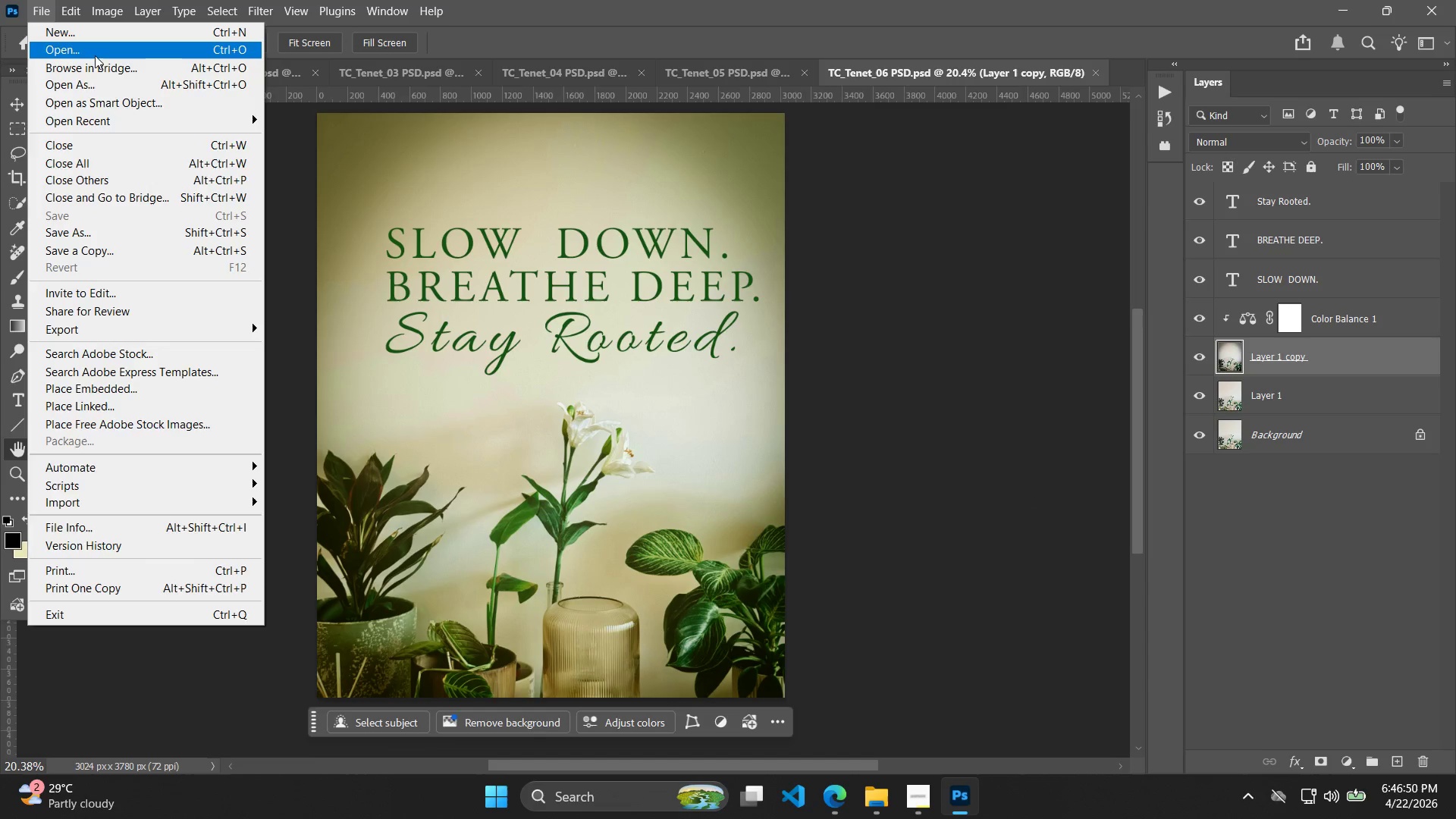 
left_click([95, 55])
 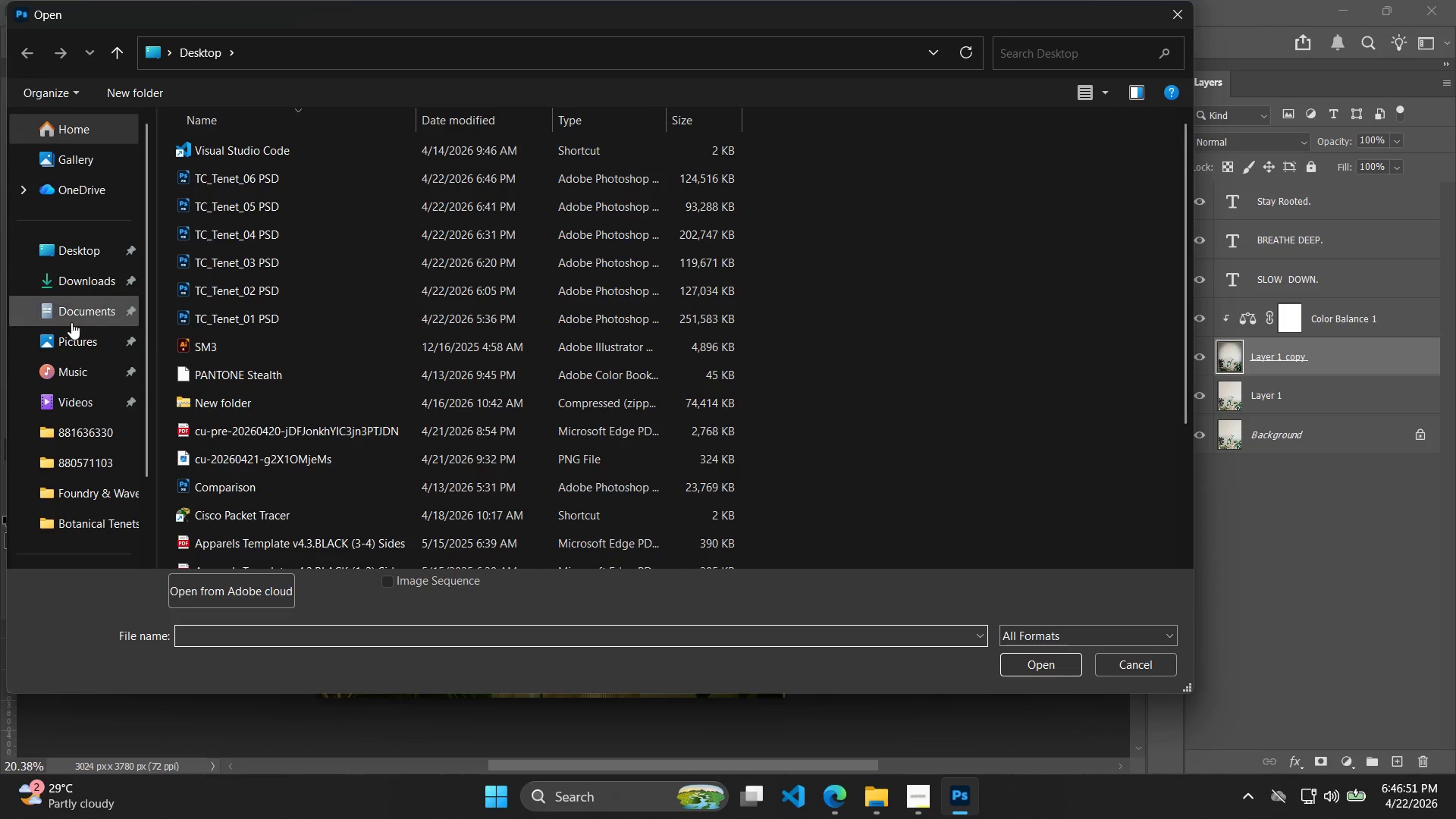 
left_click([82, 275])
 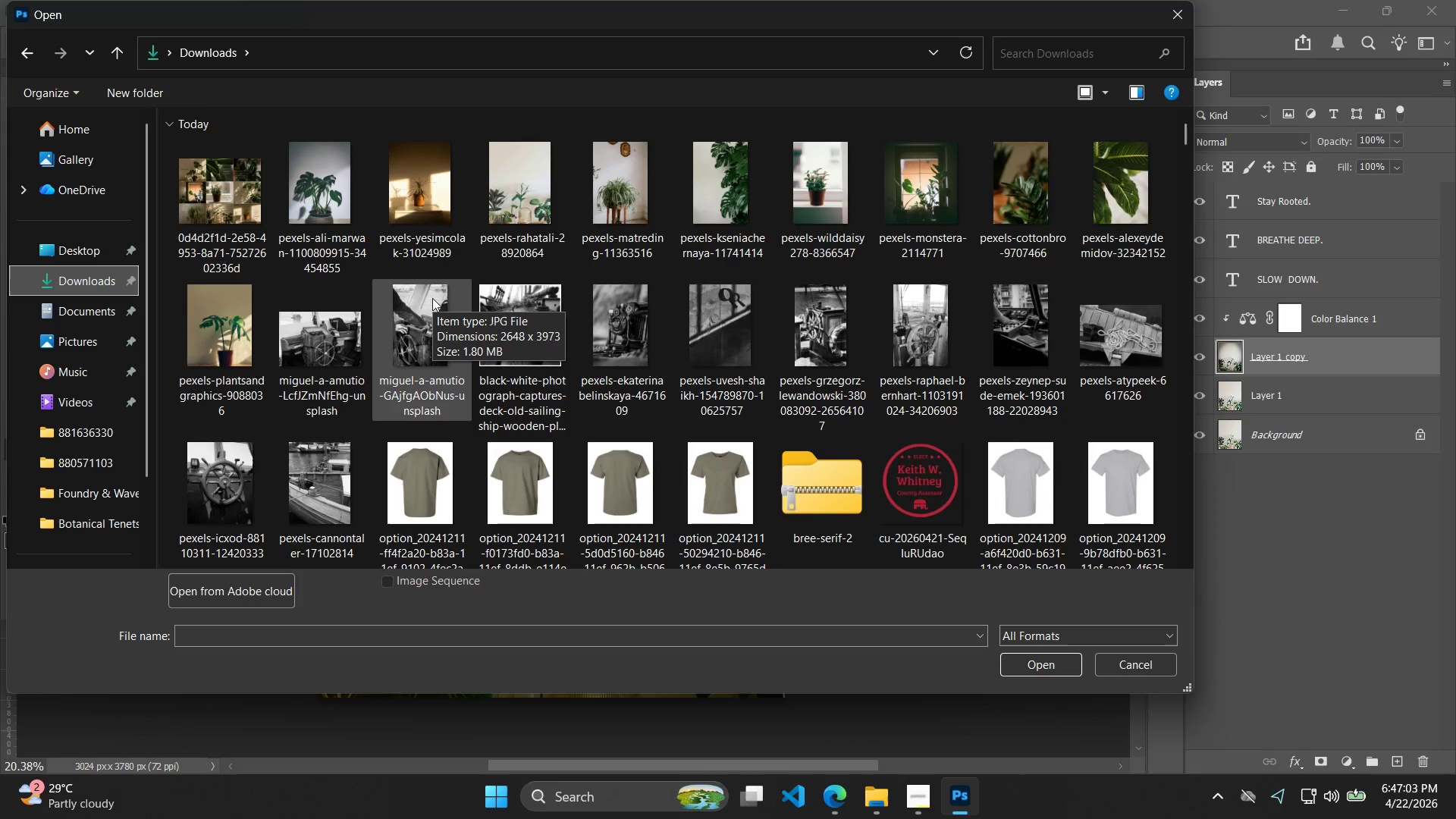 
wait(15.89)
 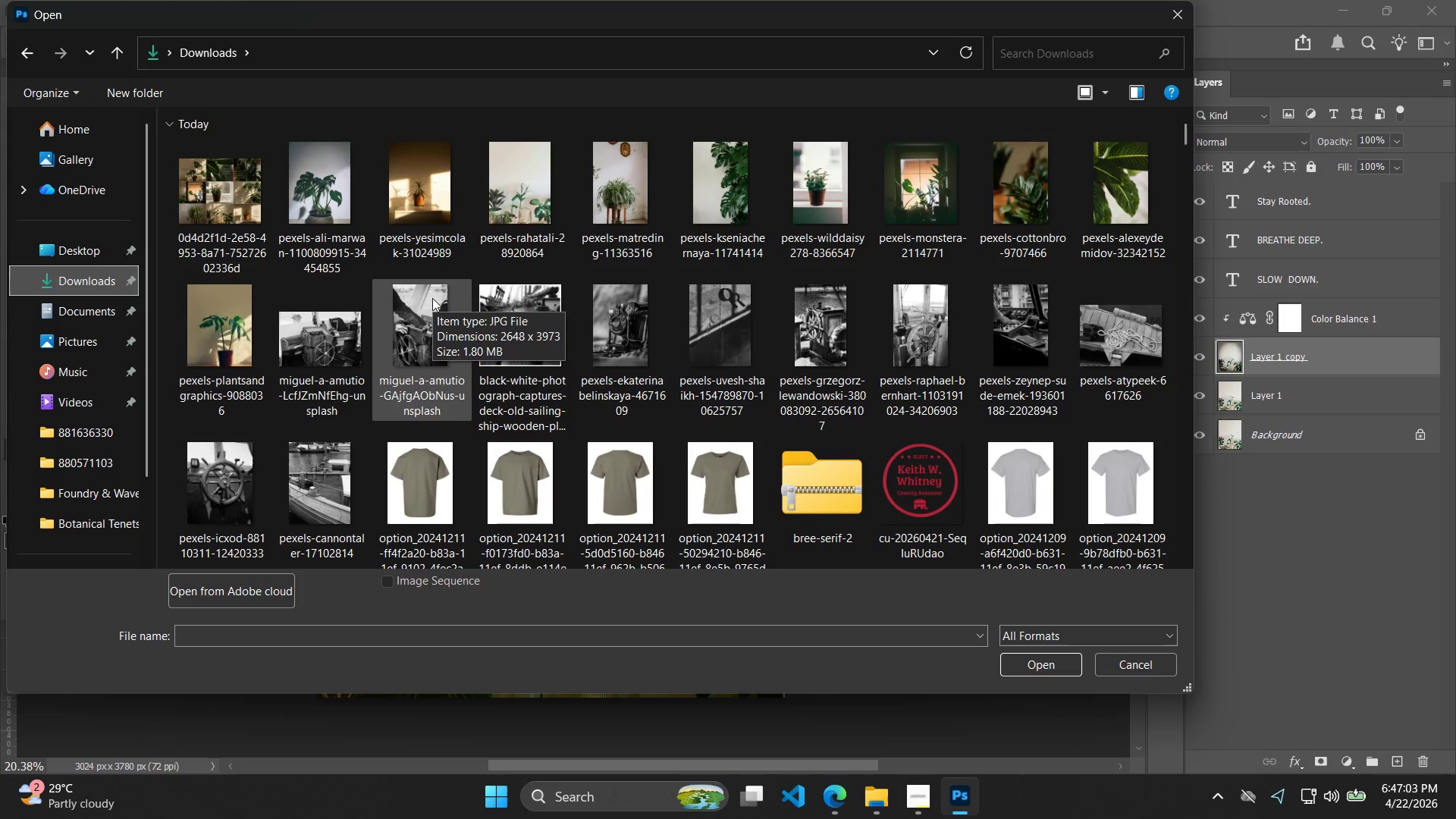 
double_click([997, 211])
 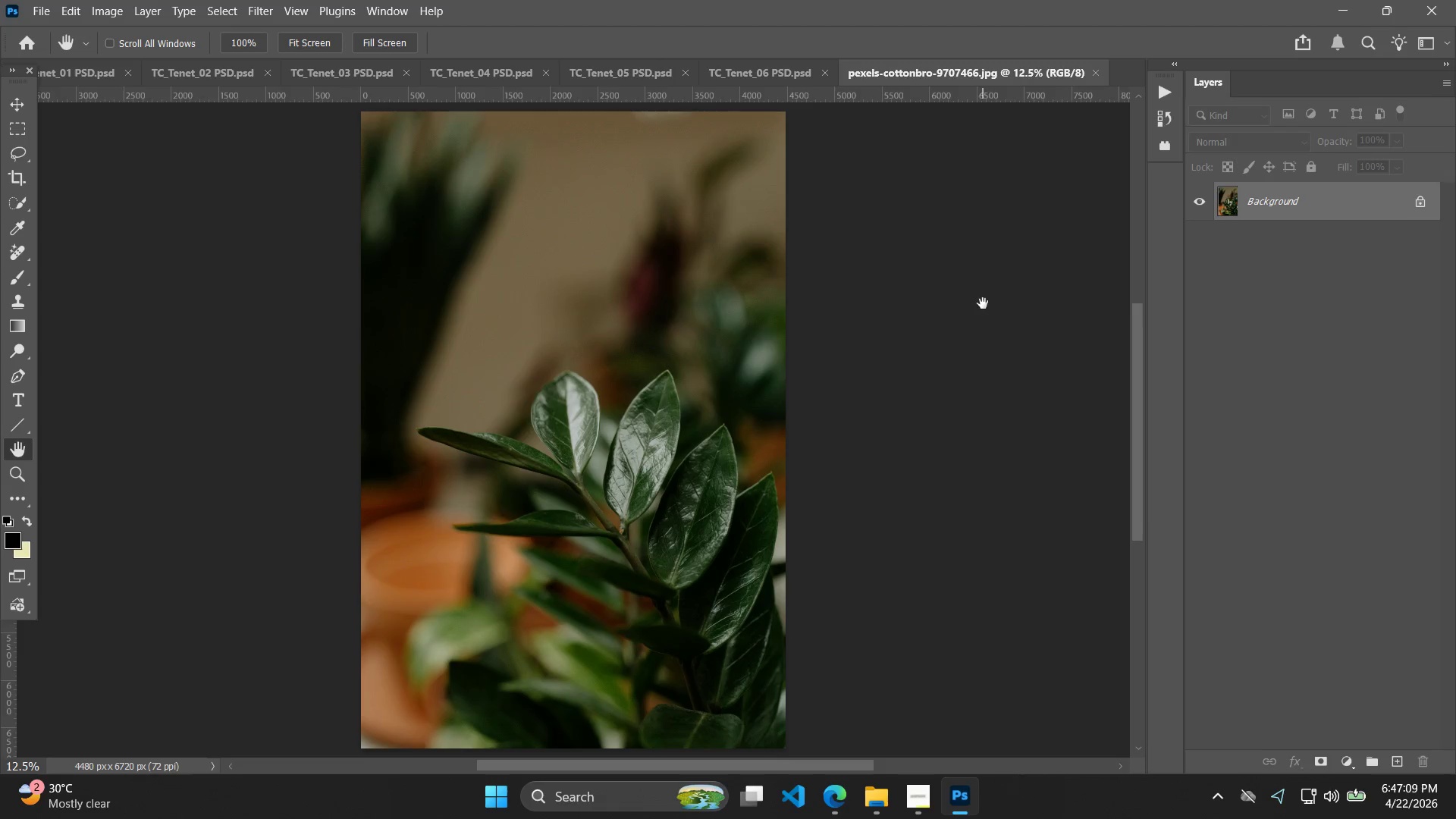 
key(C)
 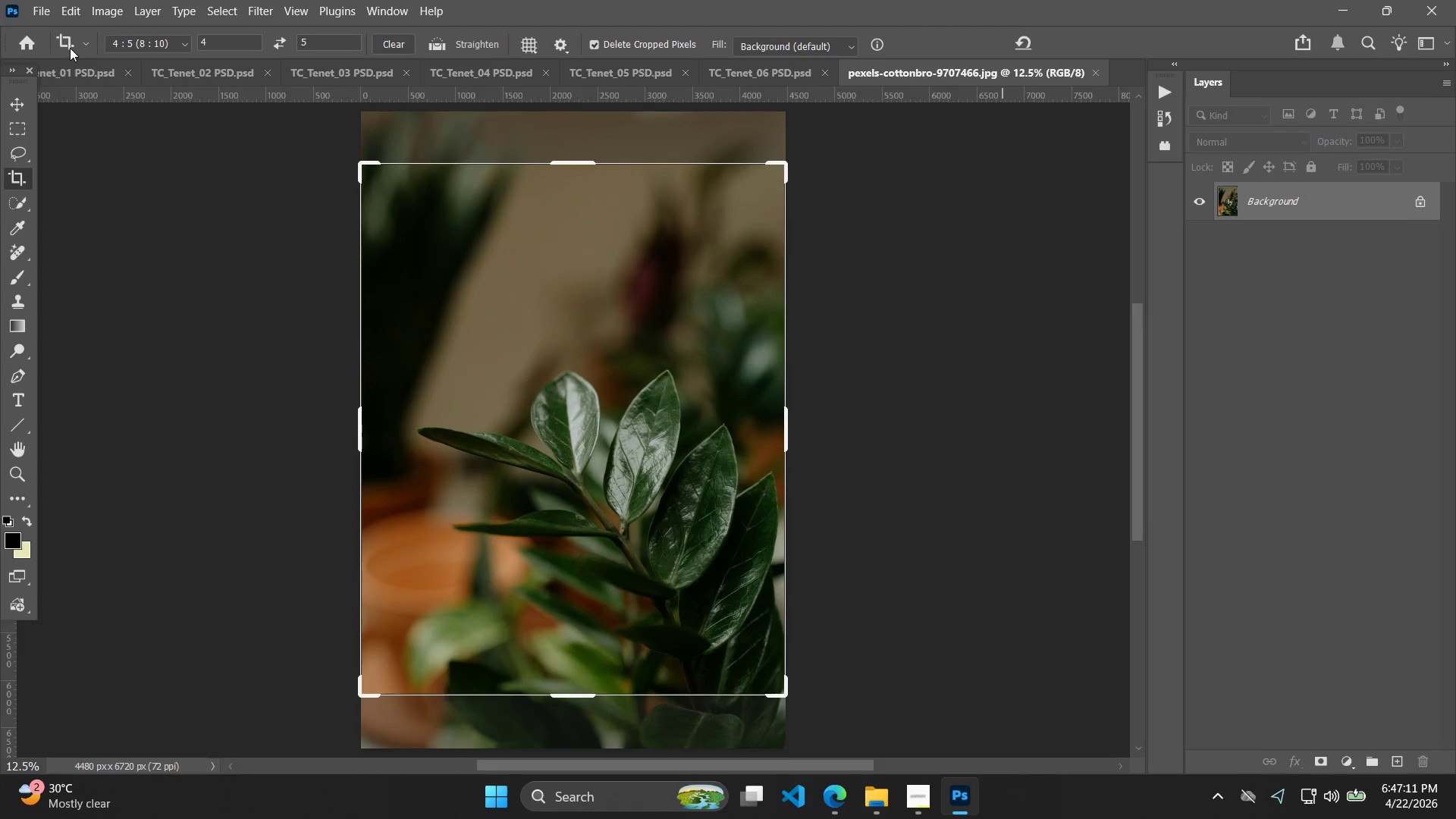 
key(BracketRight)
 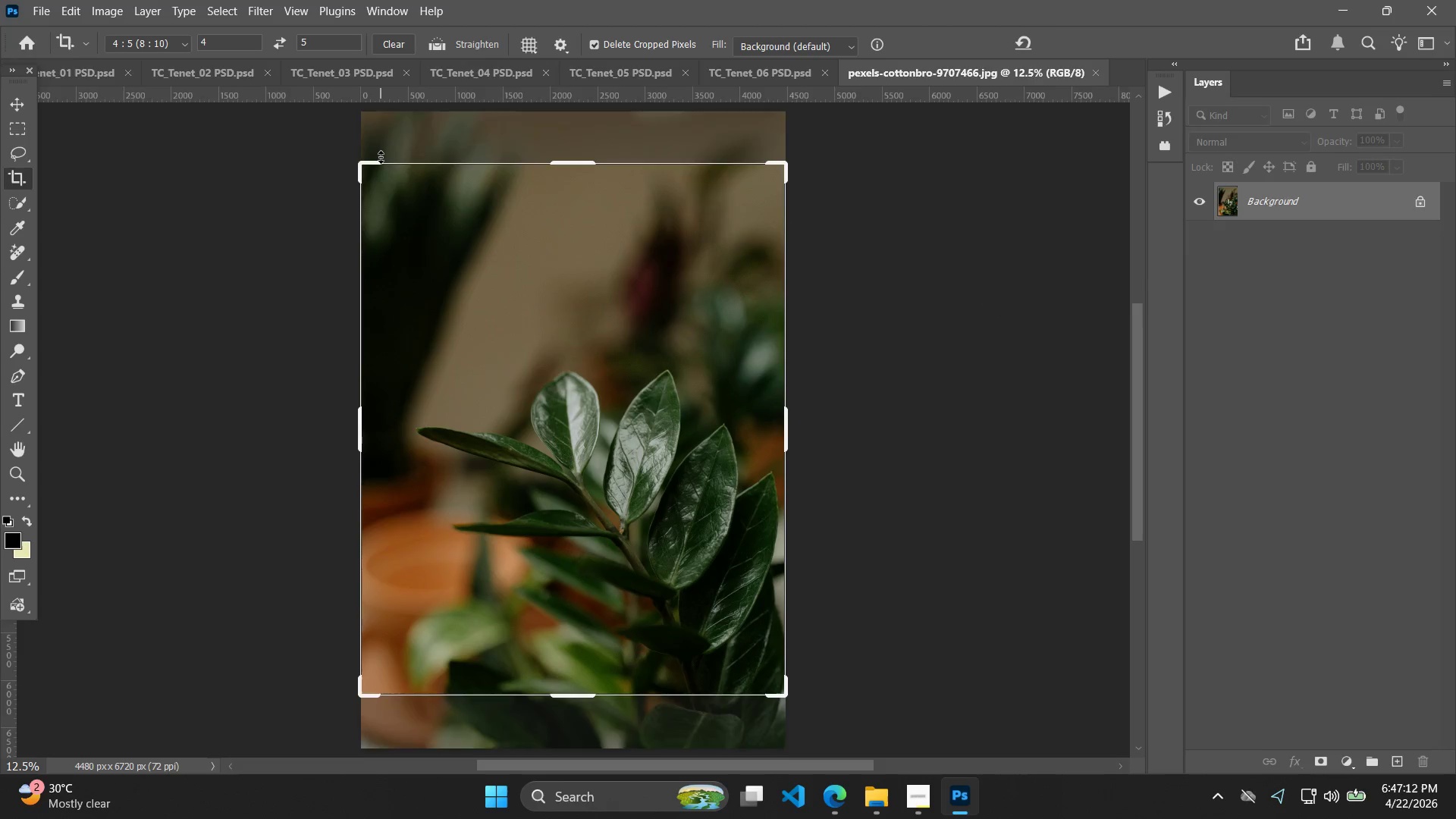 
key(Enter)
 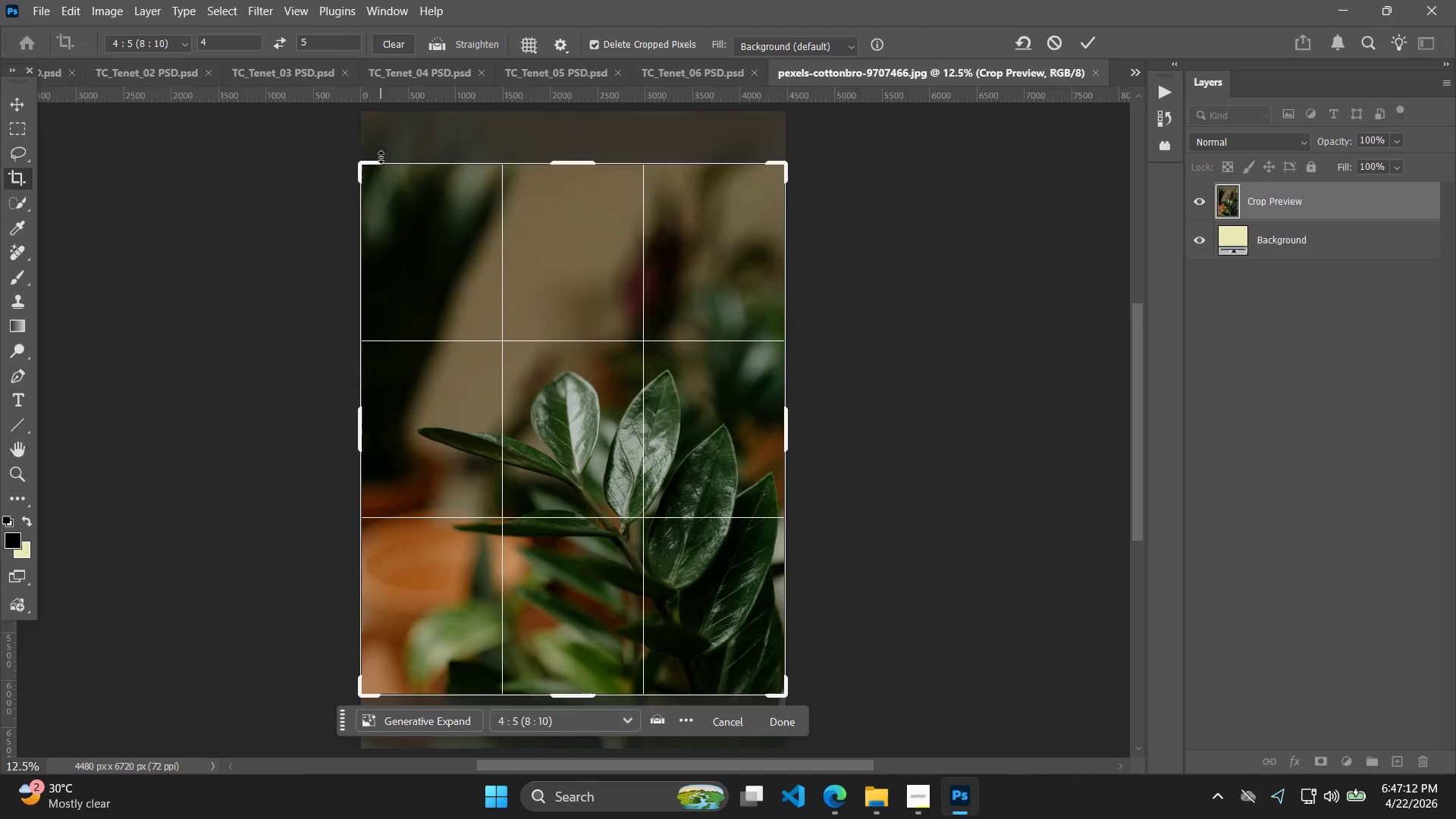 
key(Enter)
 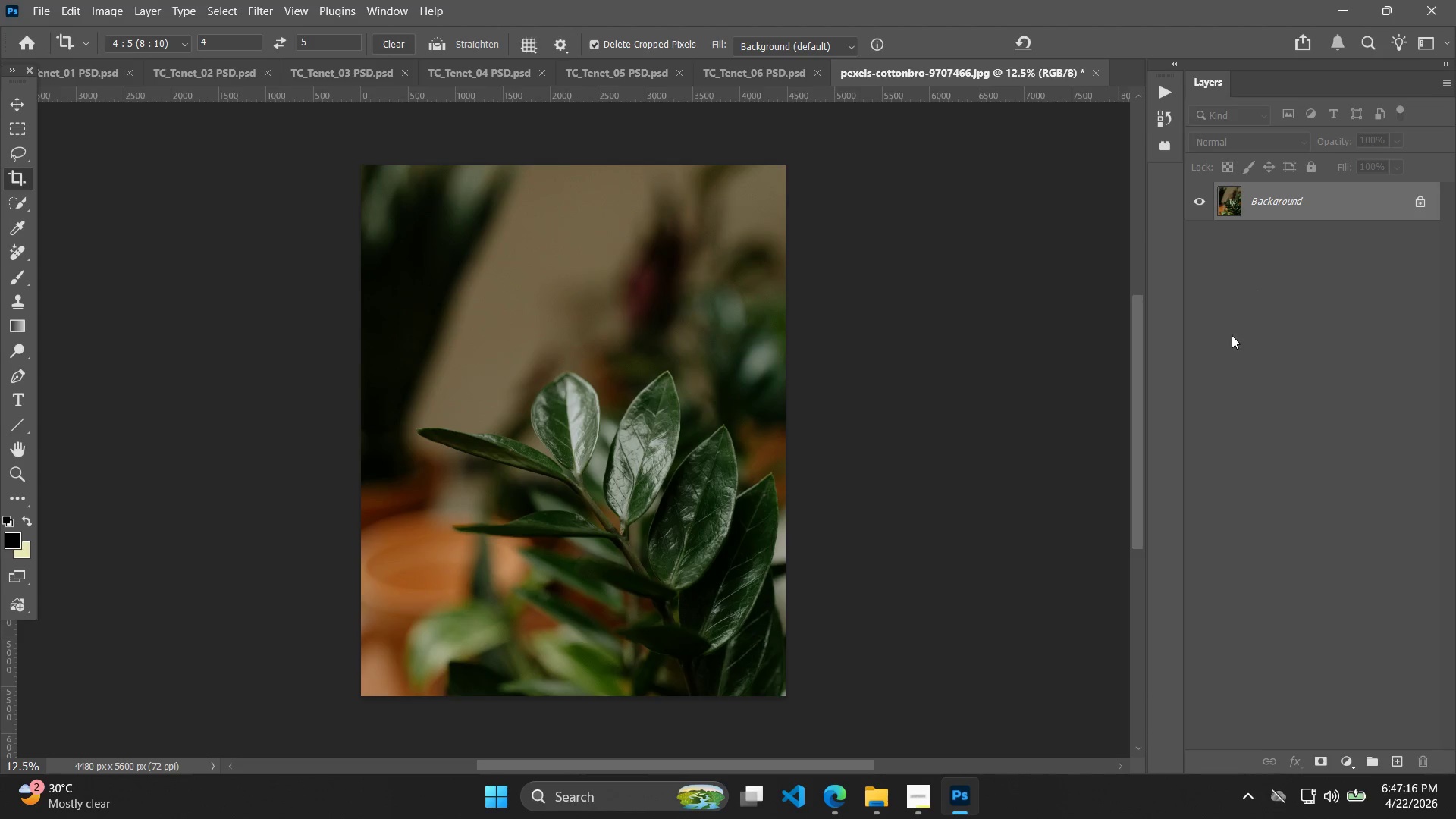 
left_click([1354, 763])
 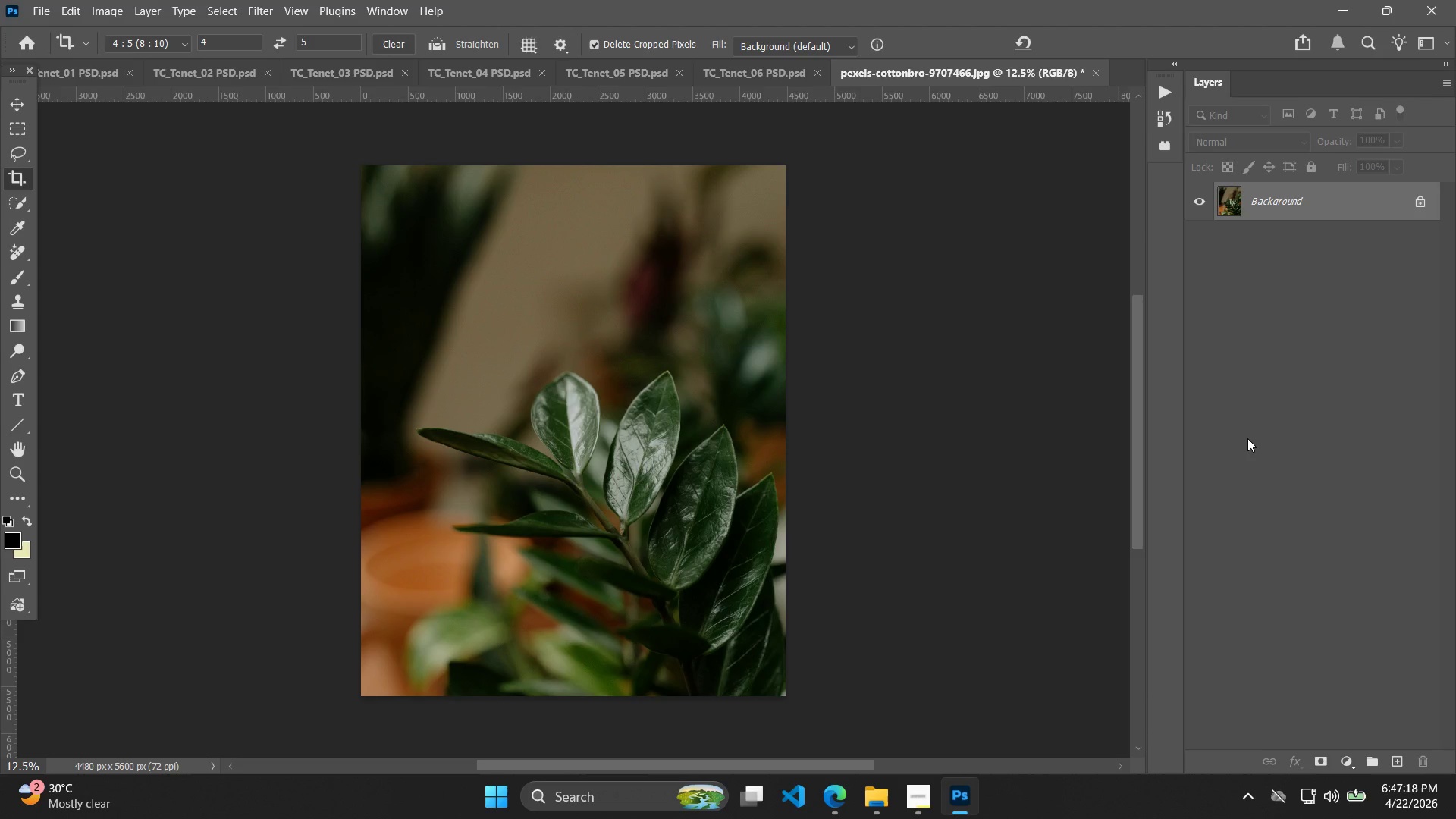 
key(Control+J)
 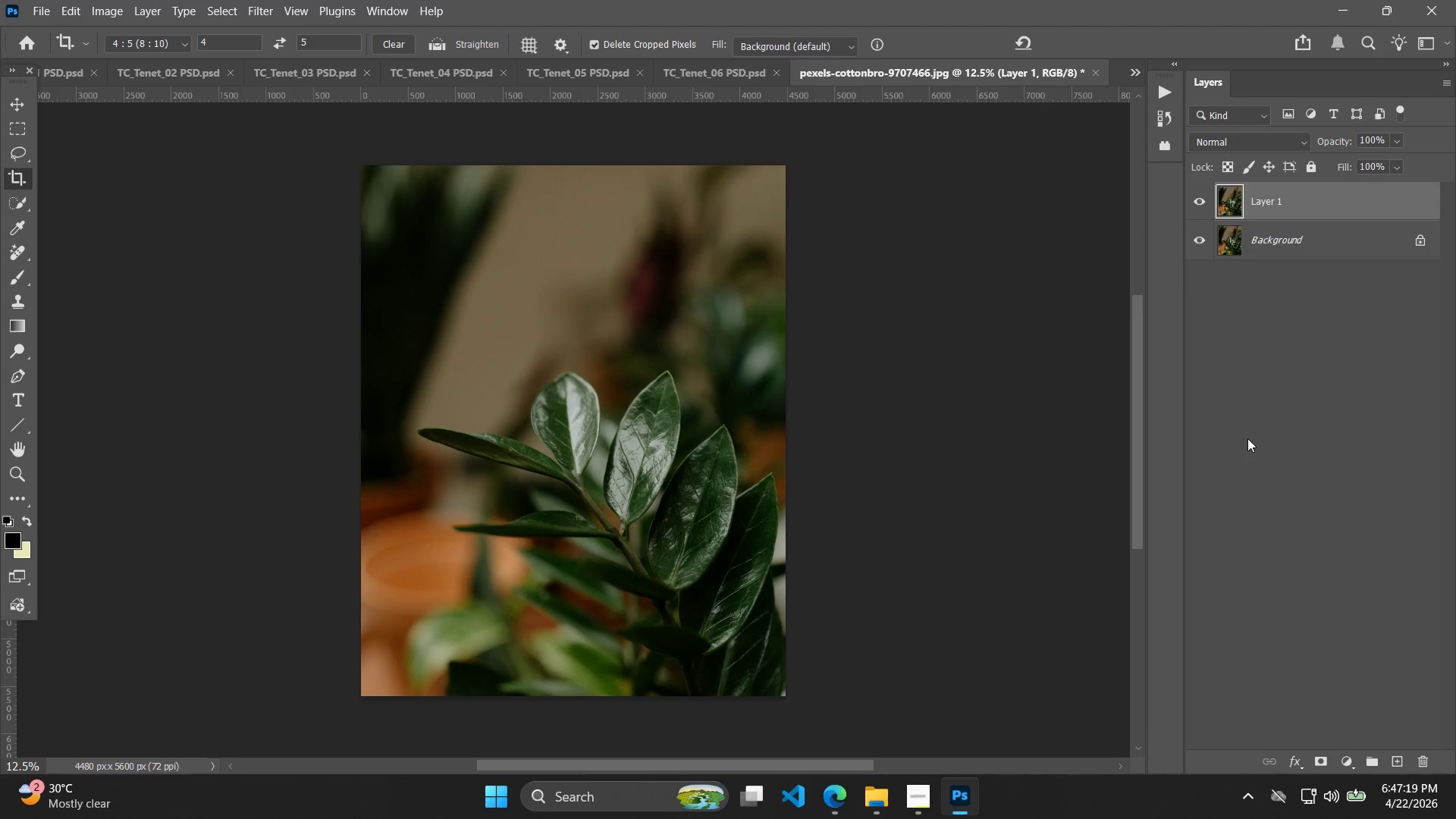 
key(Control+J)
 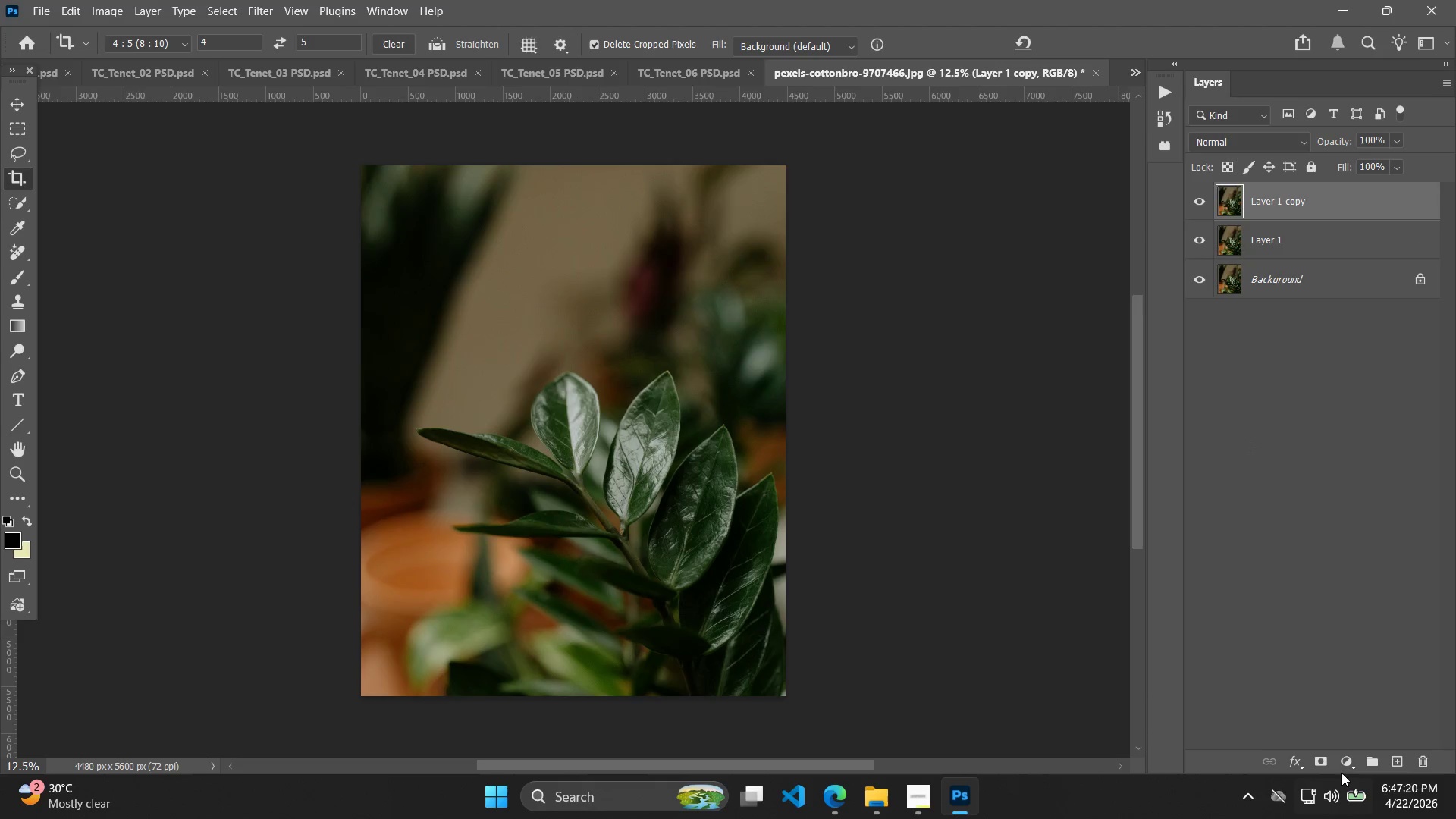 
double_click([1349, 767])
 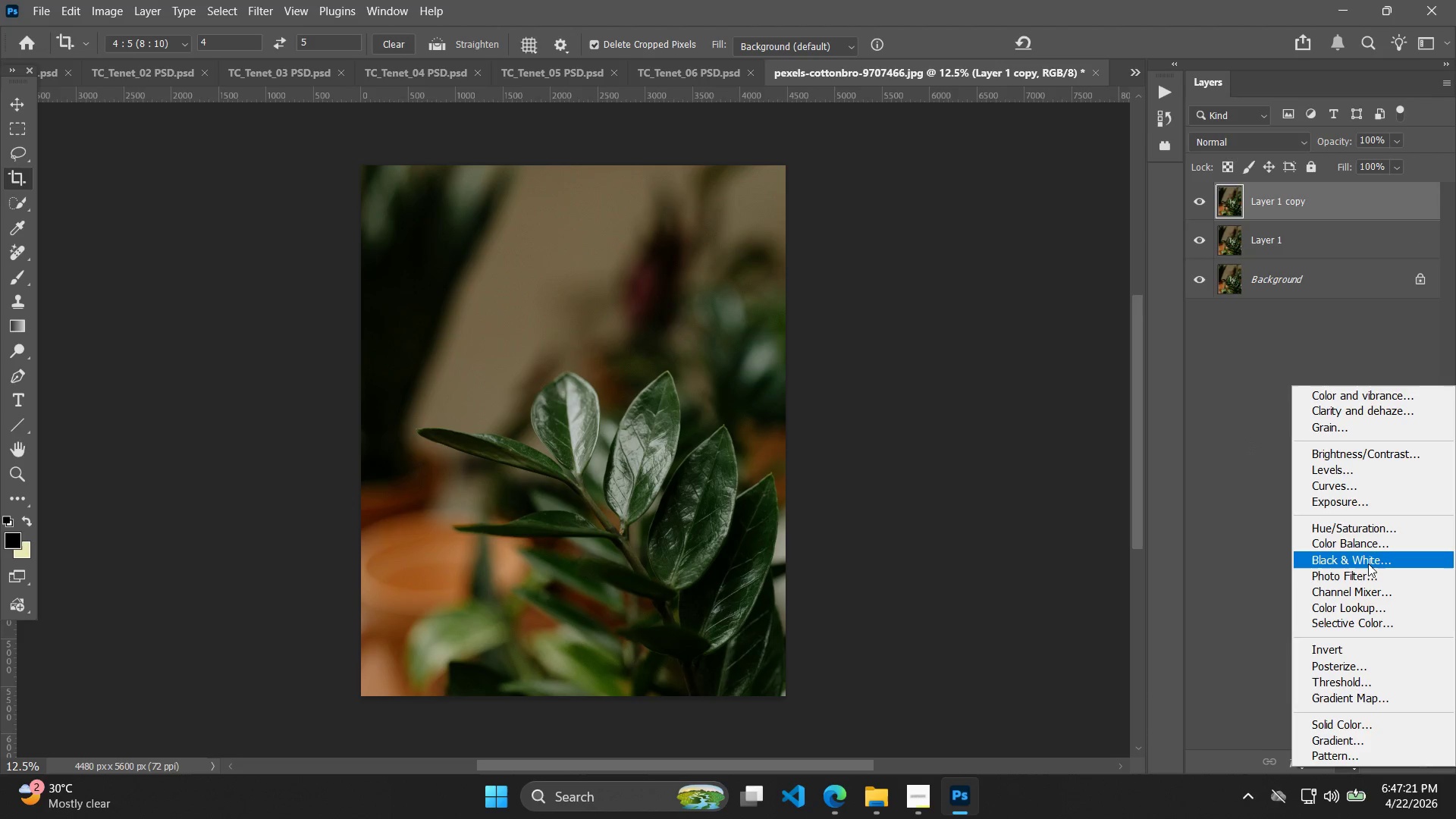 
left_click([1370, 548])
 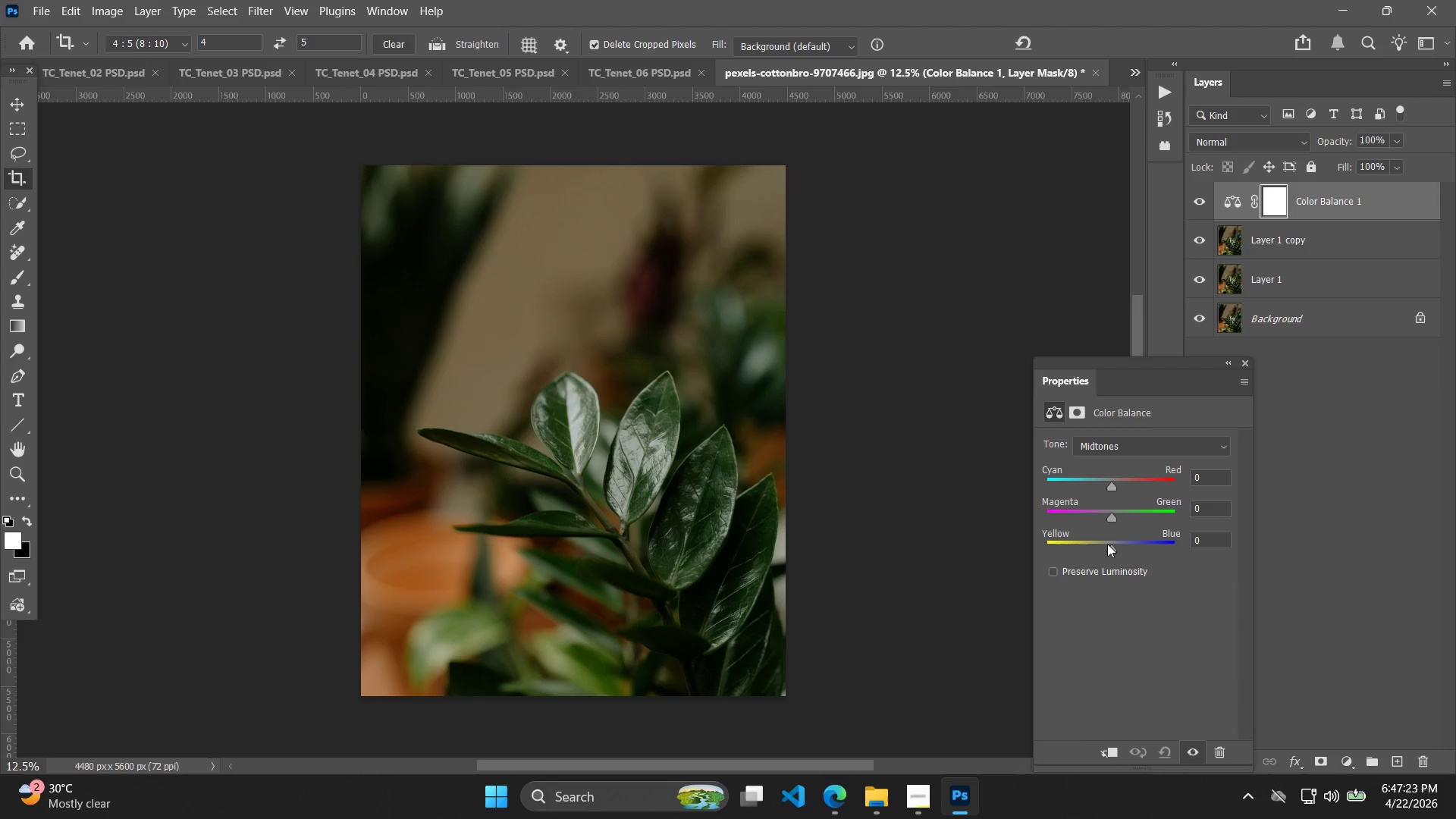 
double_click([1103, 544])
 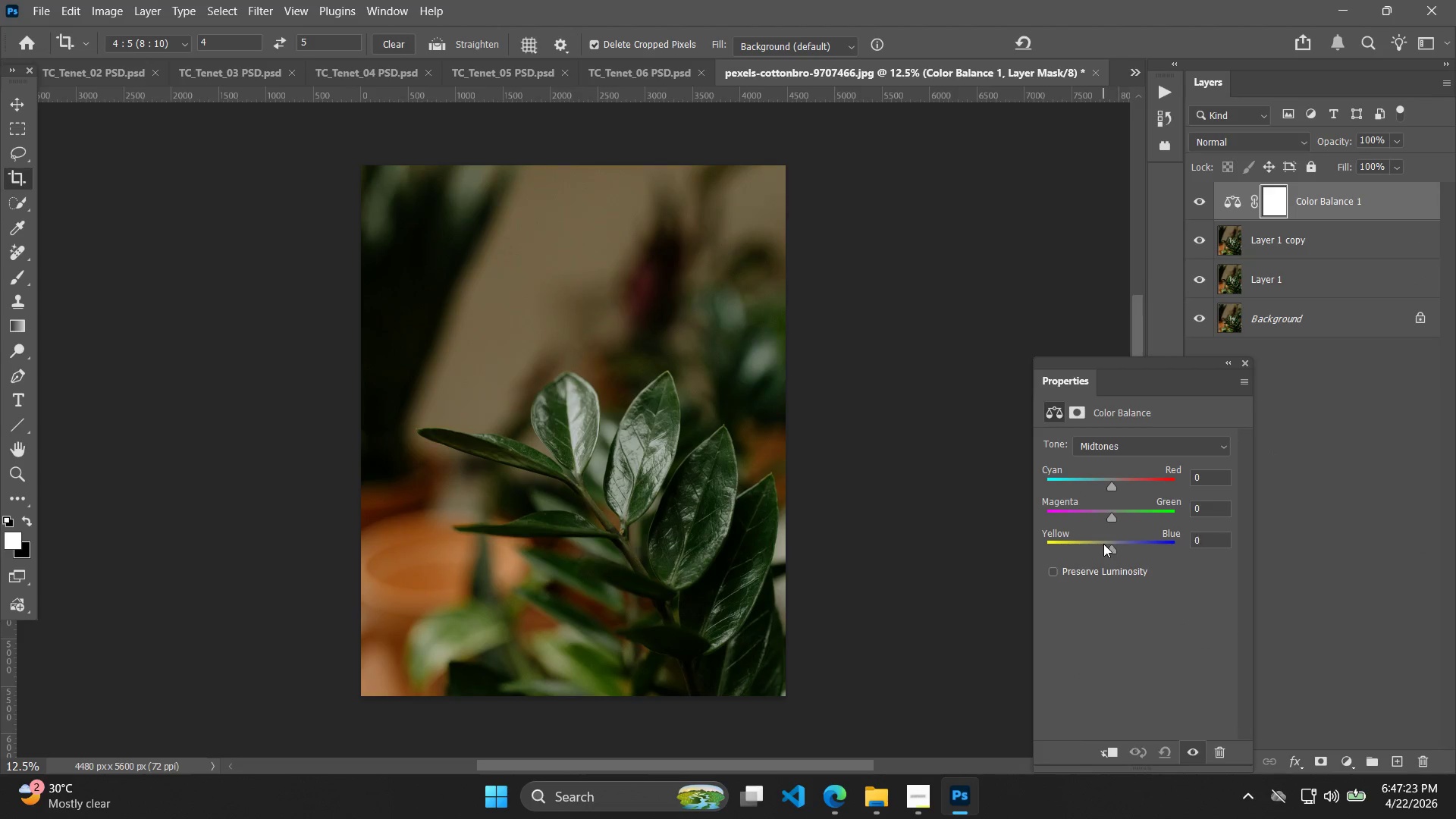 
triple_click([1097, 544])
 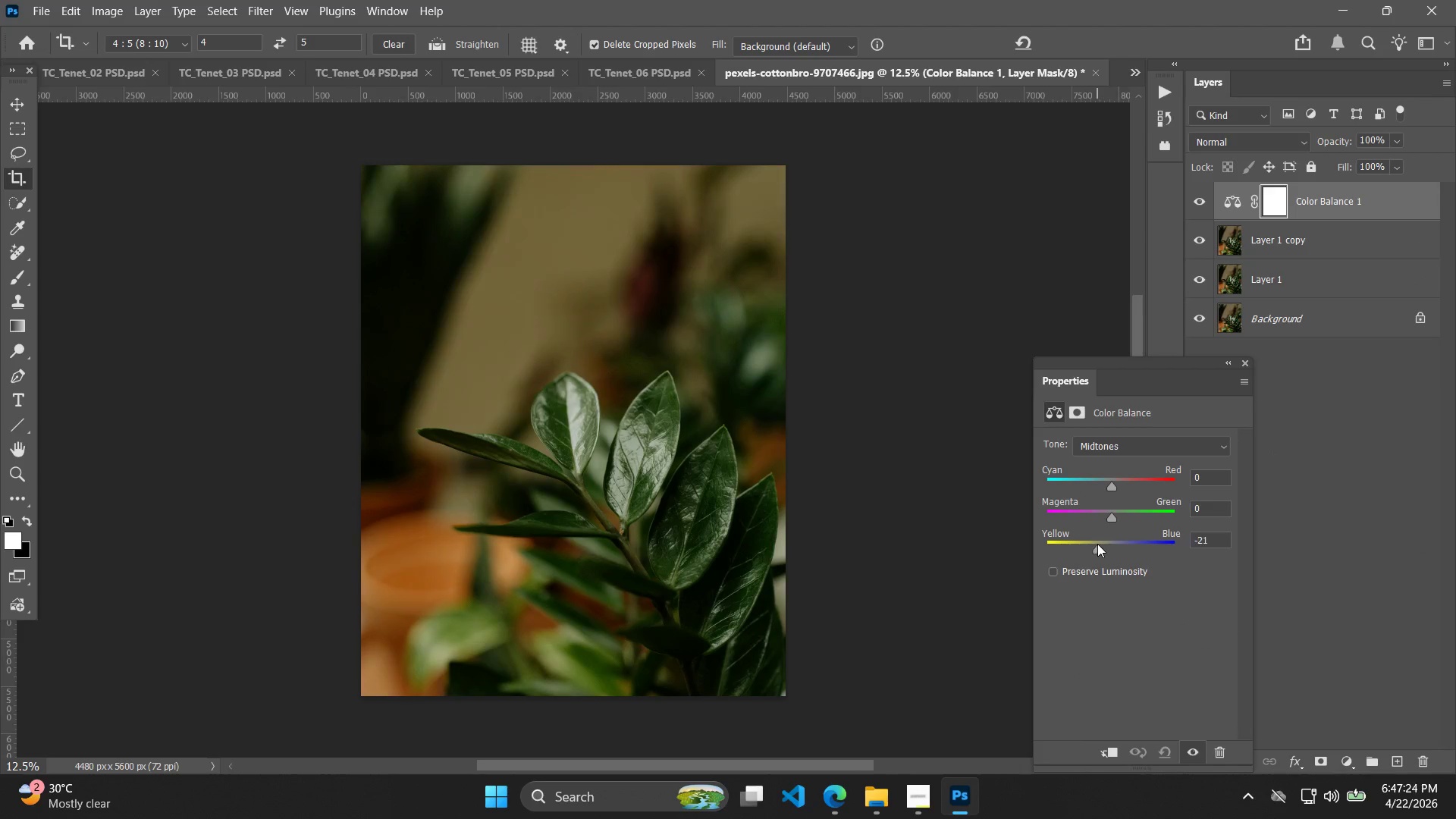 
triple_click([1097, 544])
 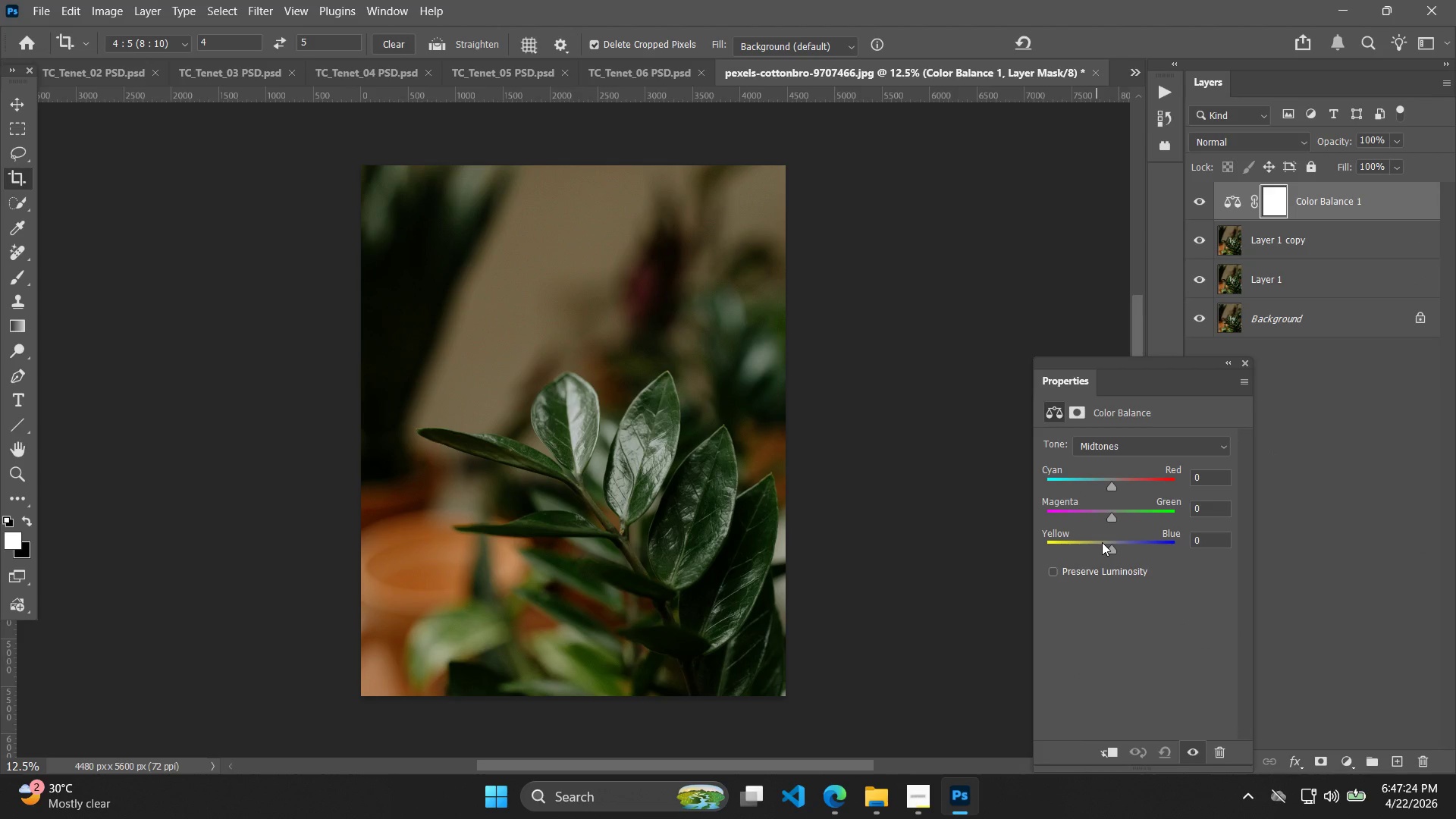 
left_click([1102, 542])
 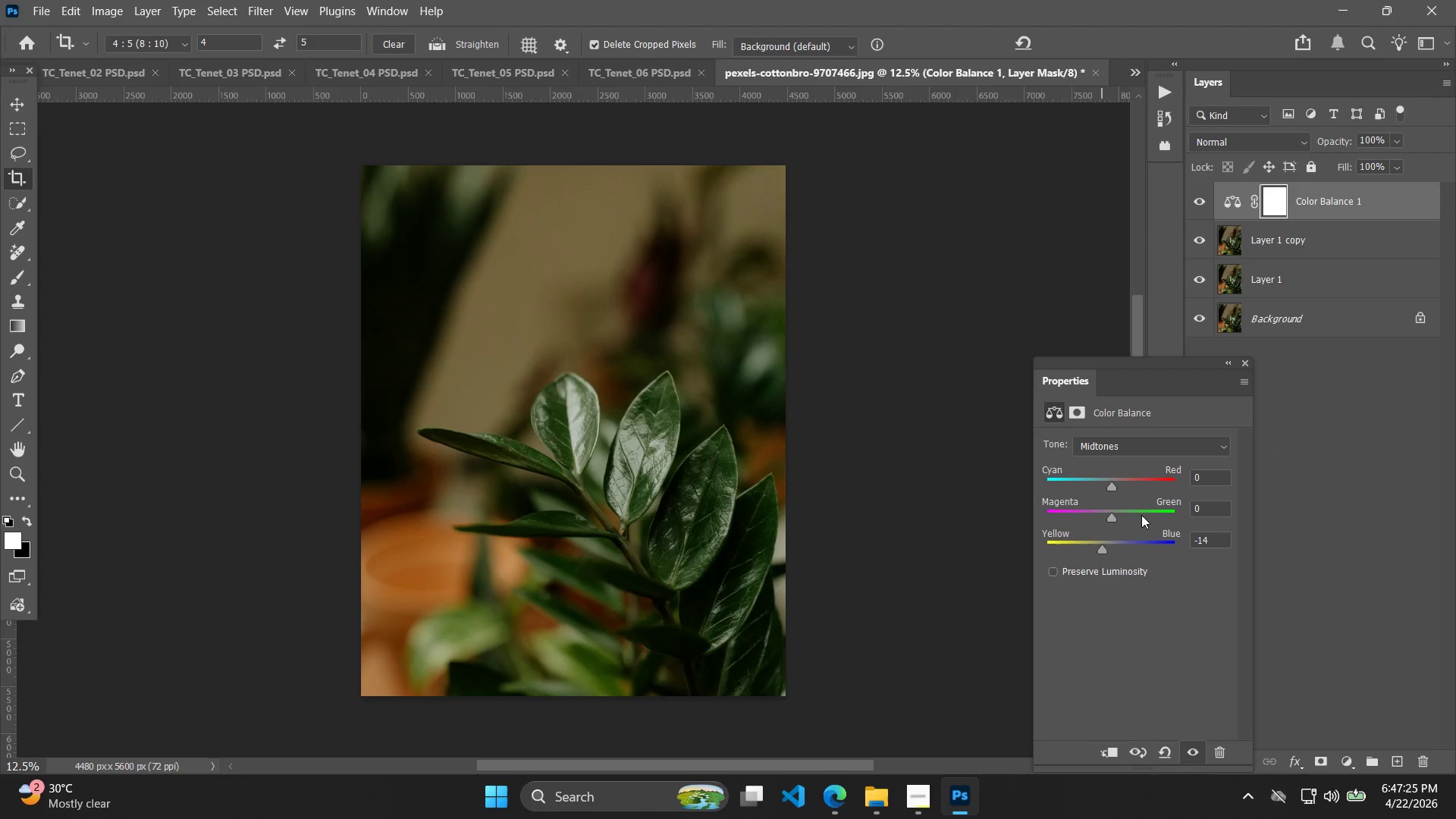 
left_click([1141, 515])
 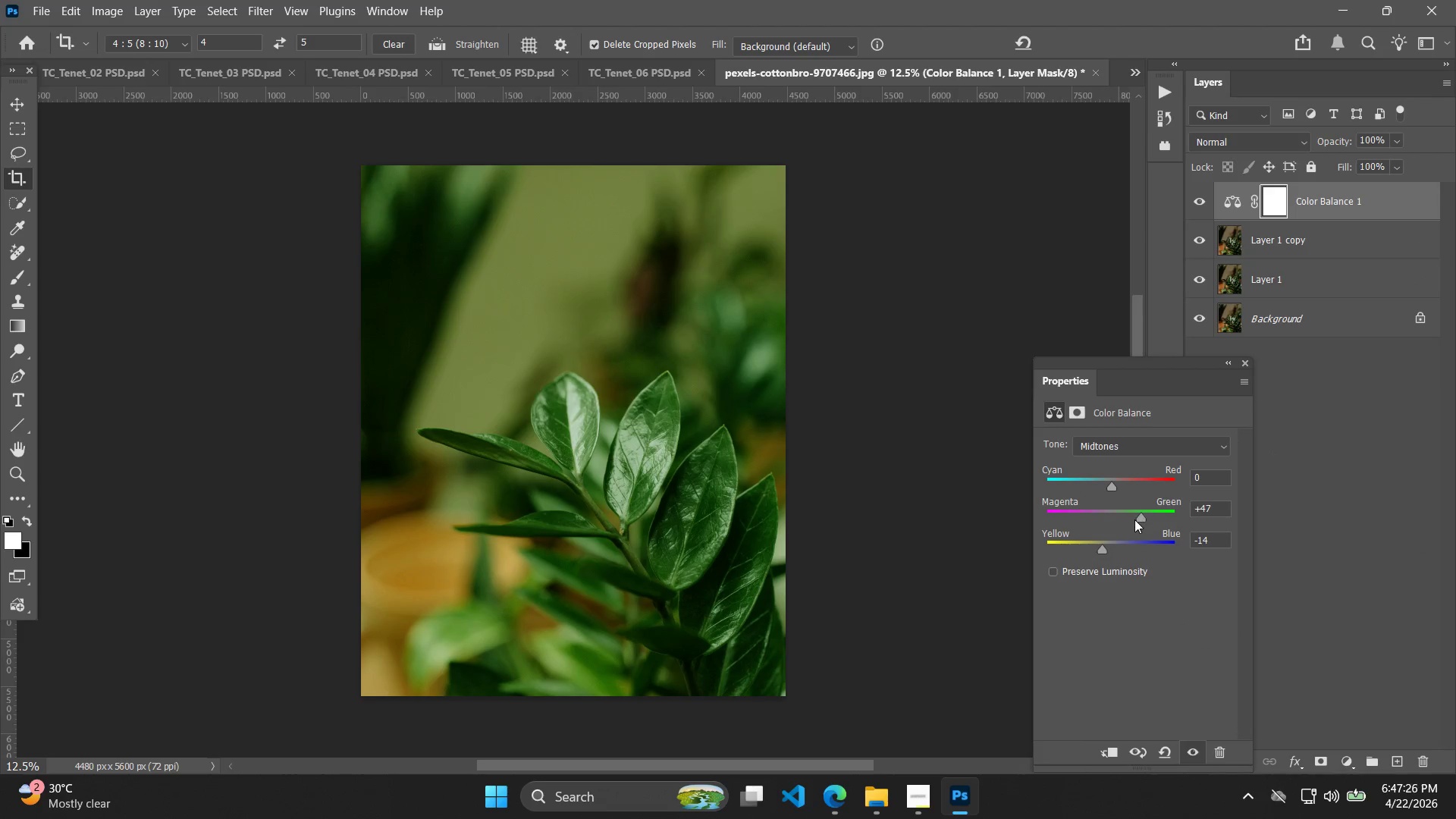 
key(Control+ControlLeft)
 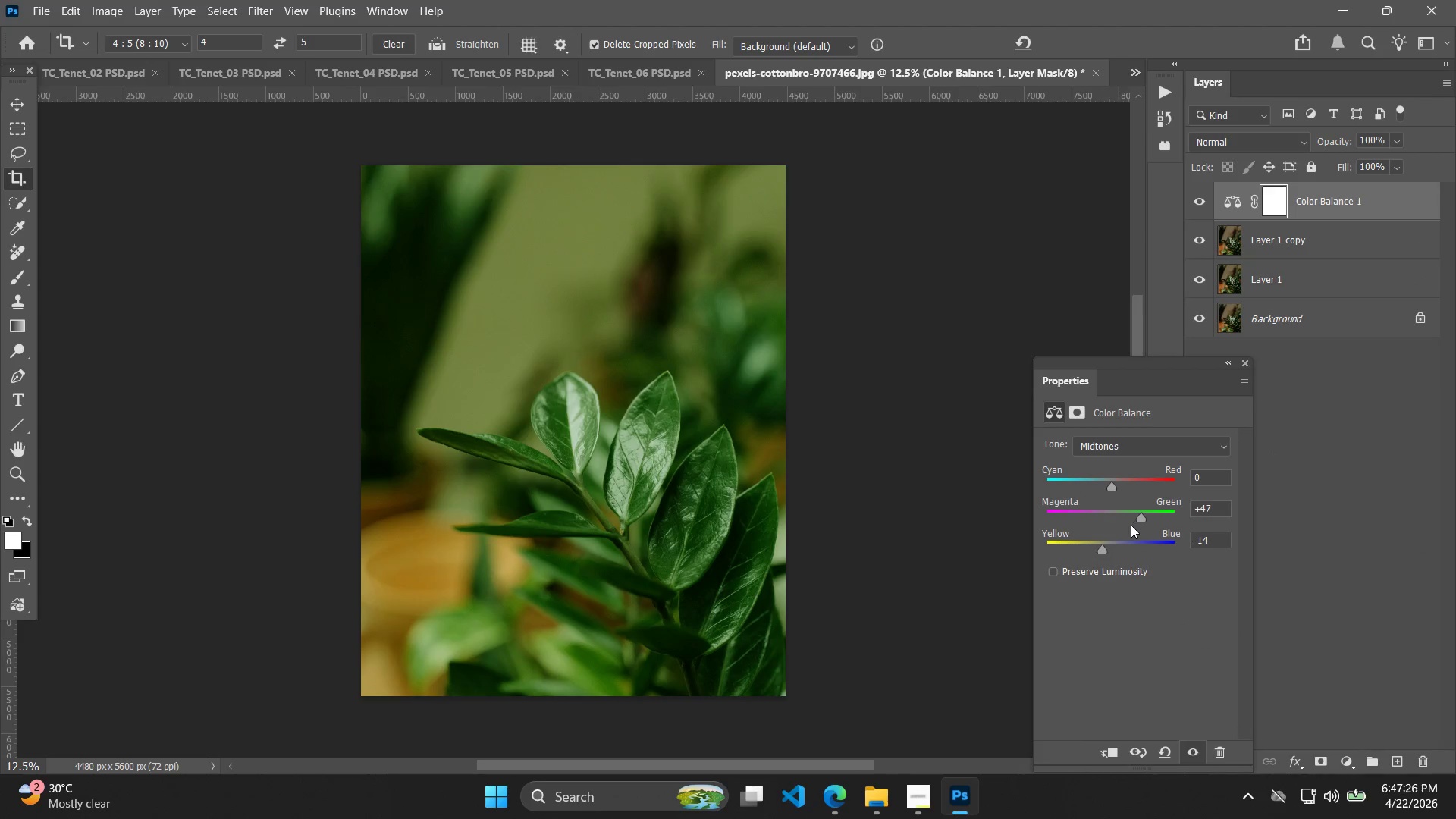 
key(Control+Z)
 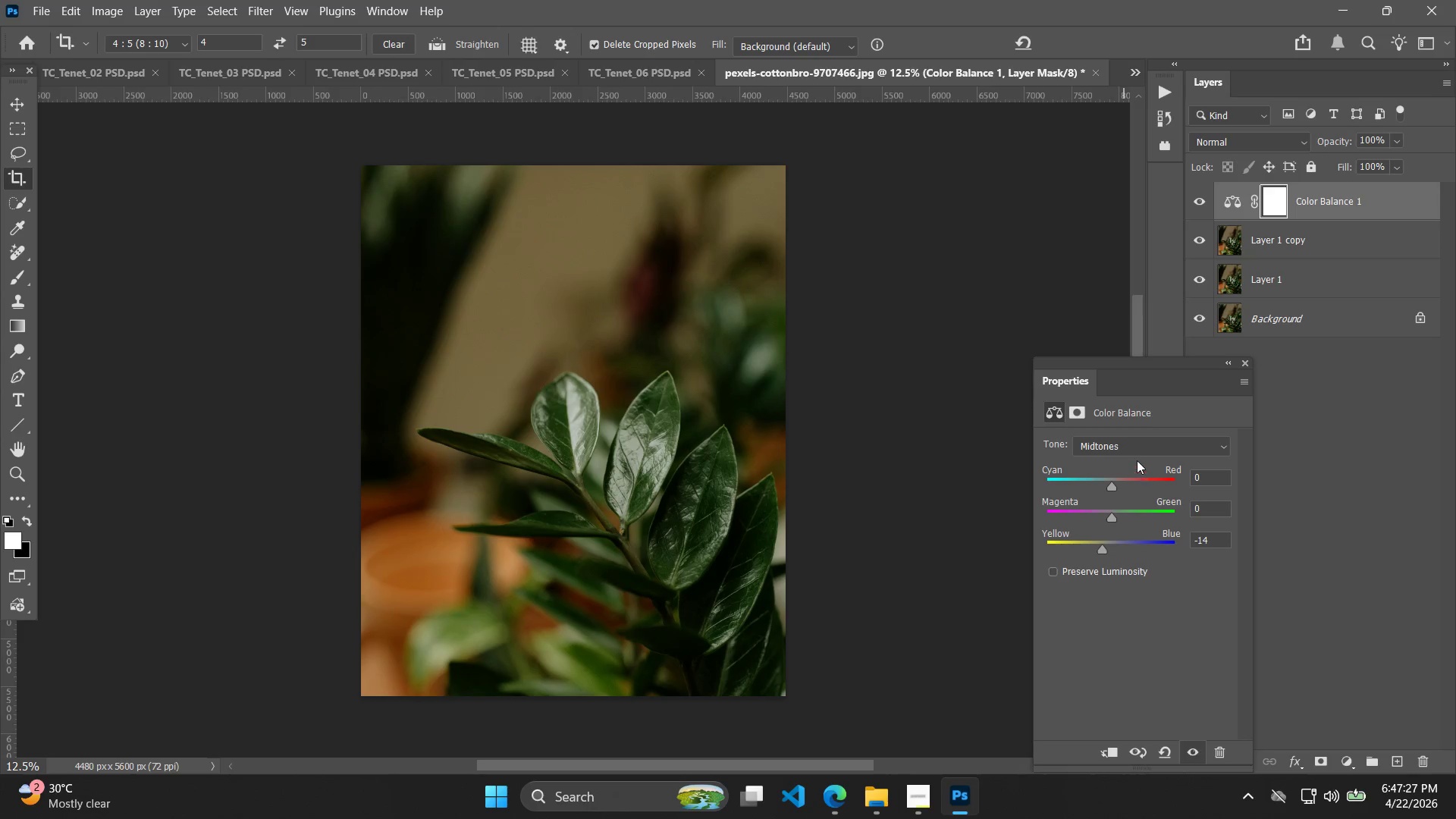 
double_click([1124, 464])
 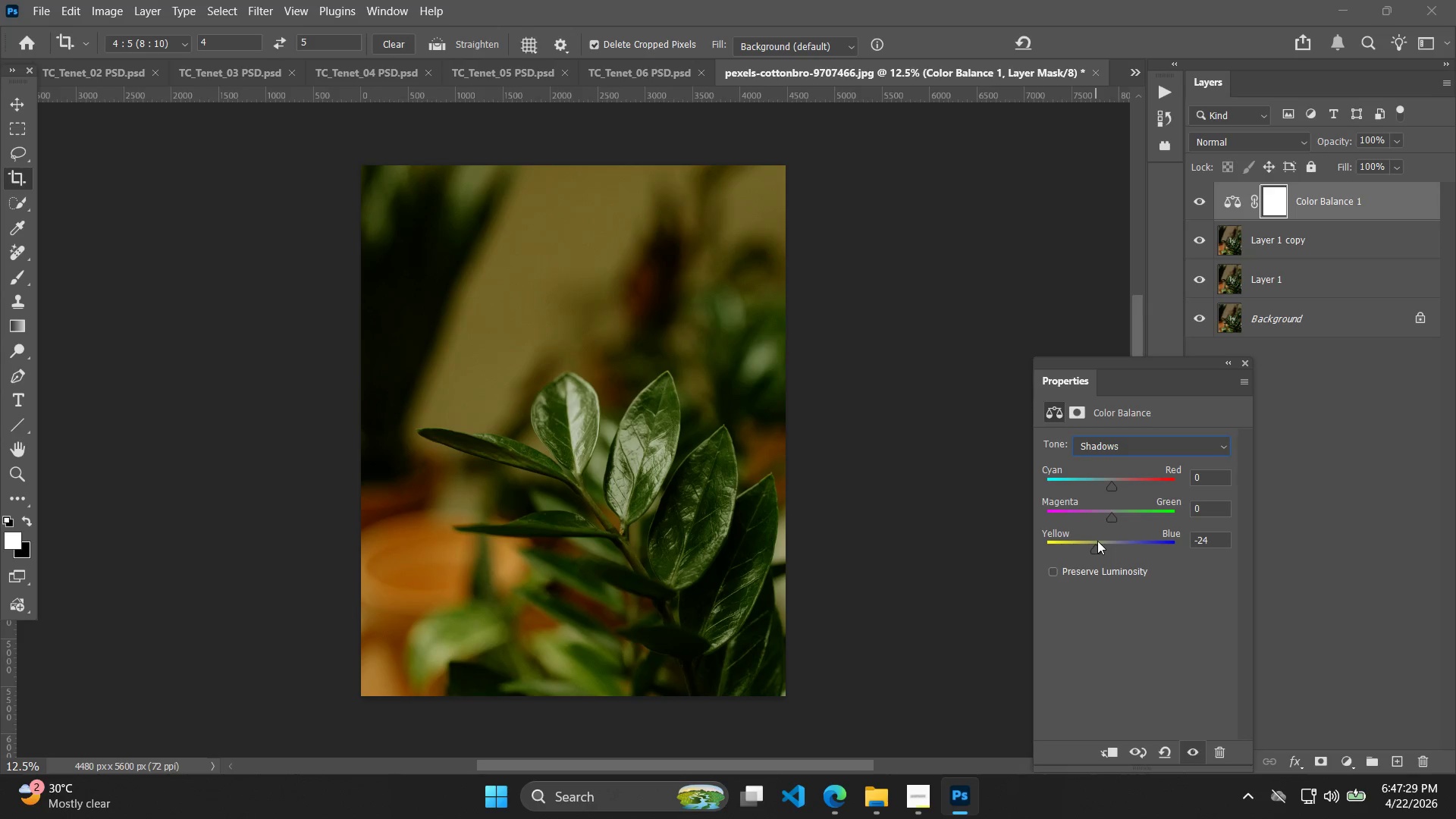 
double_click([1102, 543])
 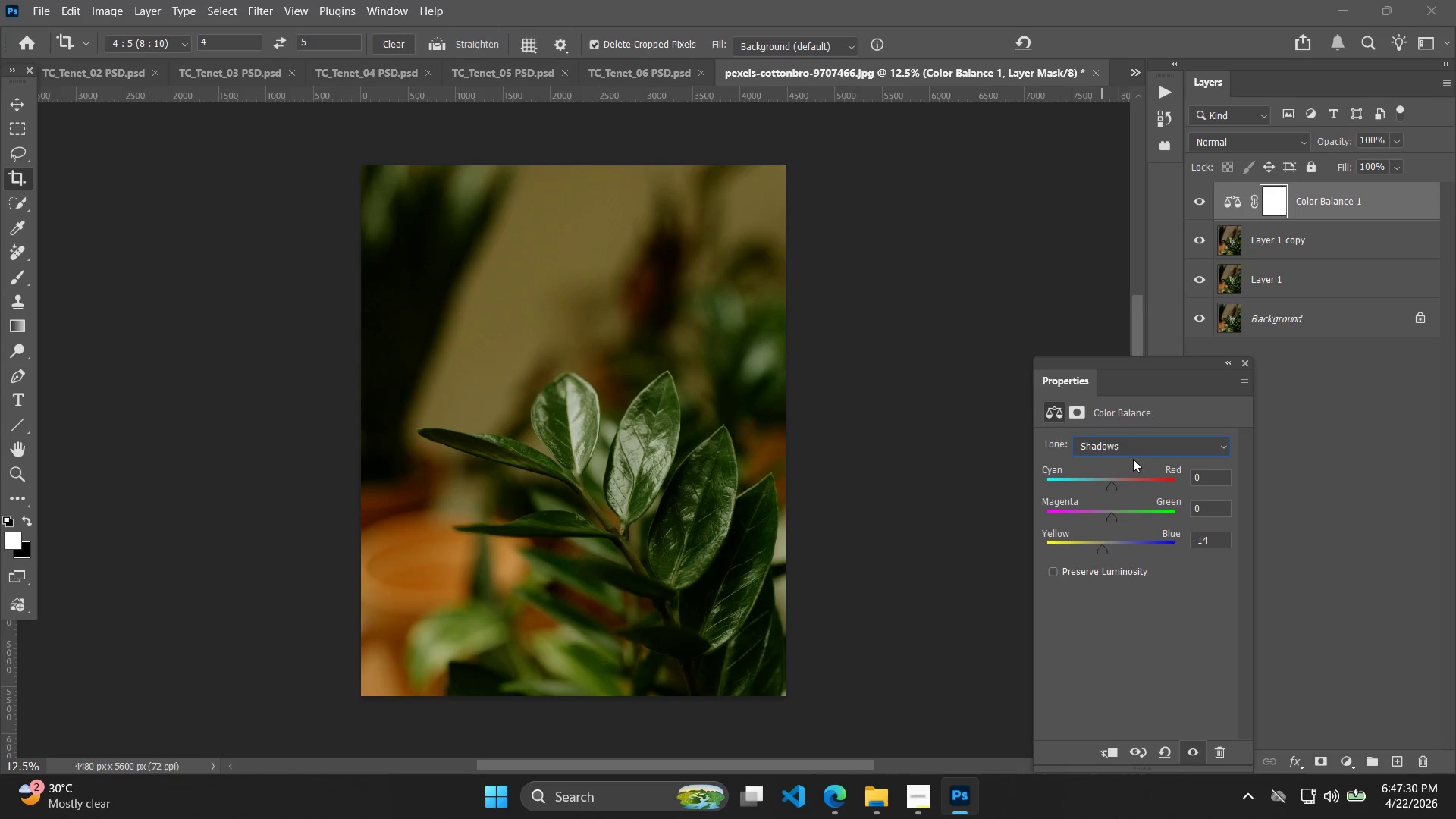 
left_click([1141, 450])
 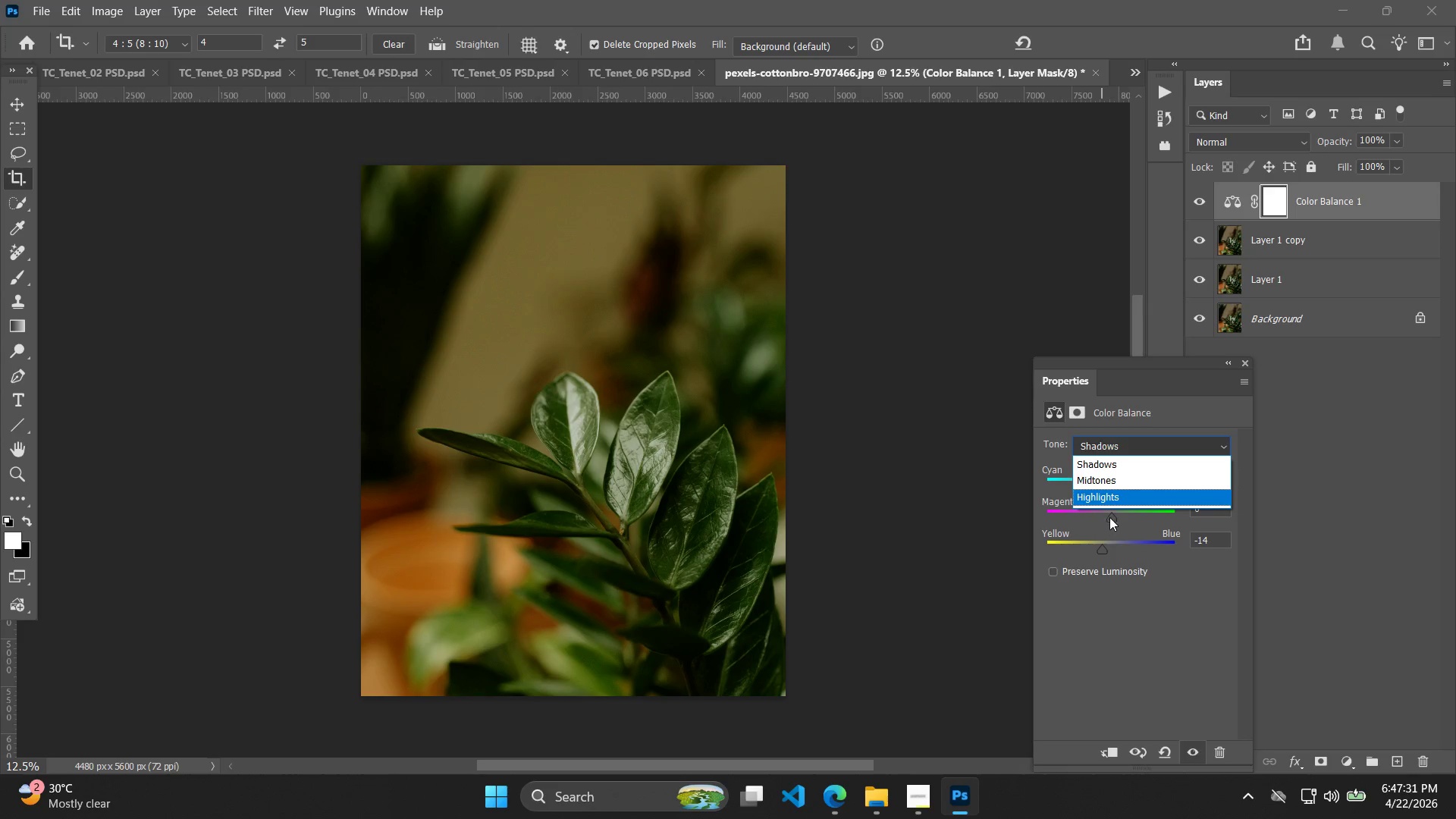 
left_click([1119, 507])
 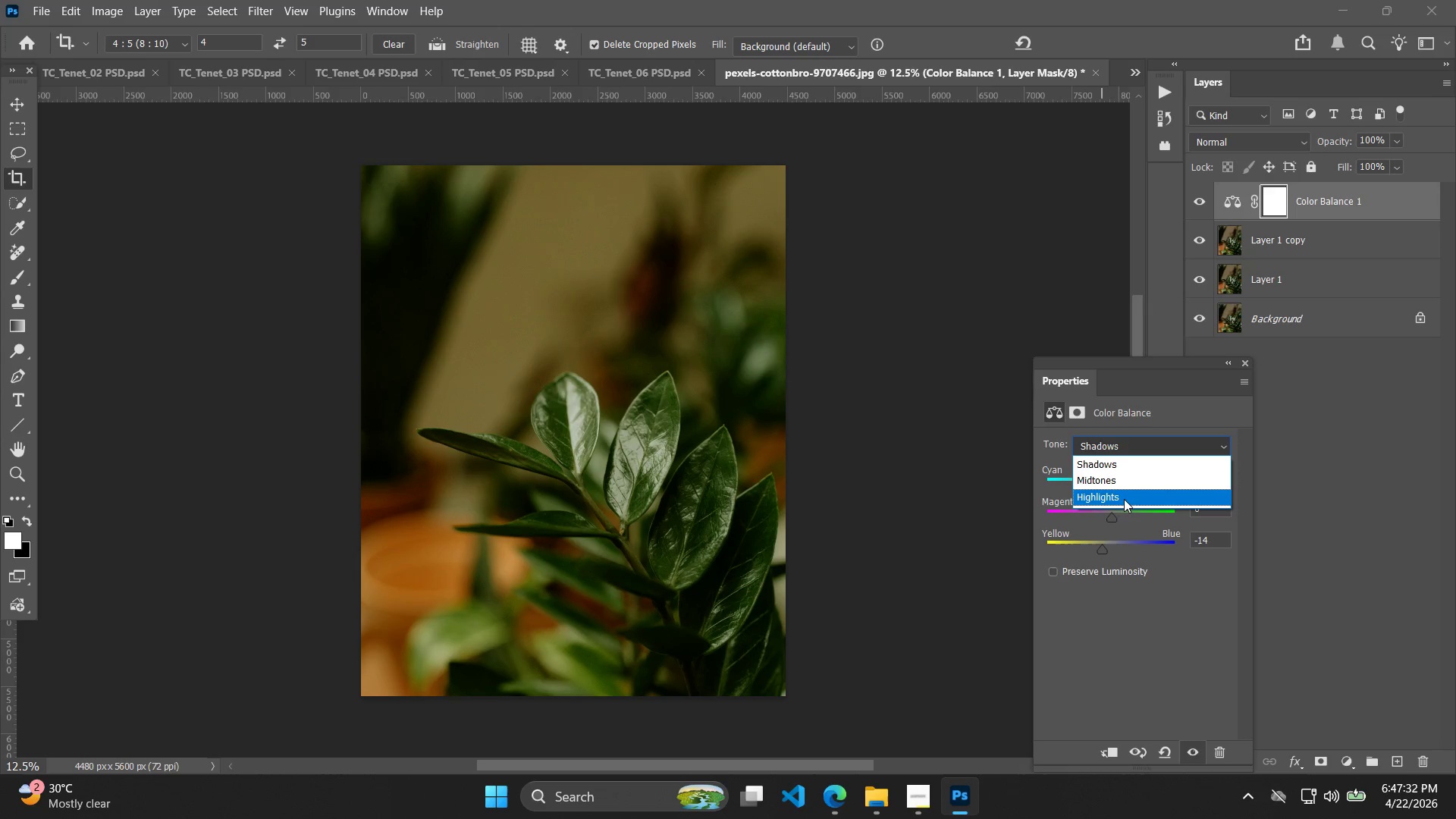 
left_click([1125, 495])
 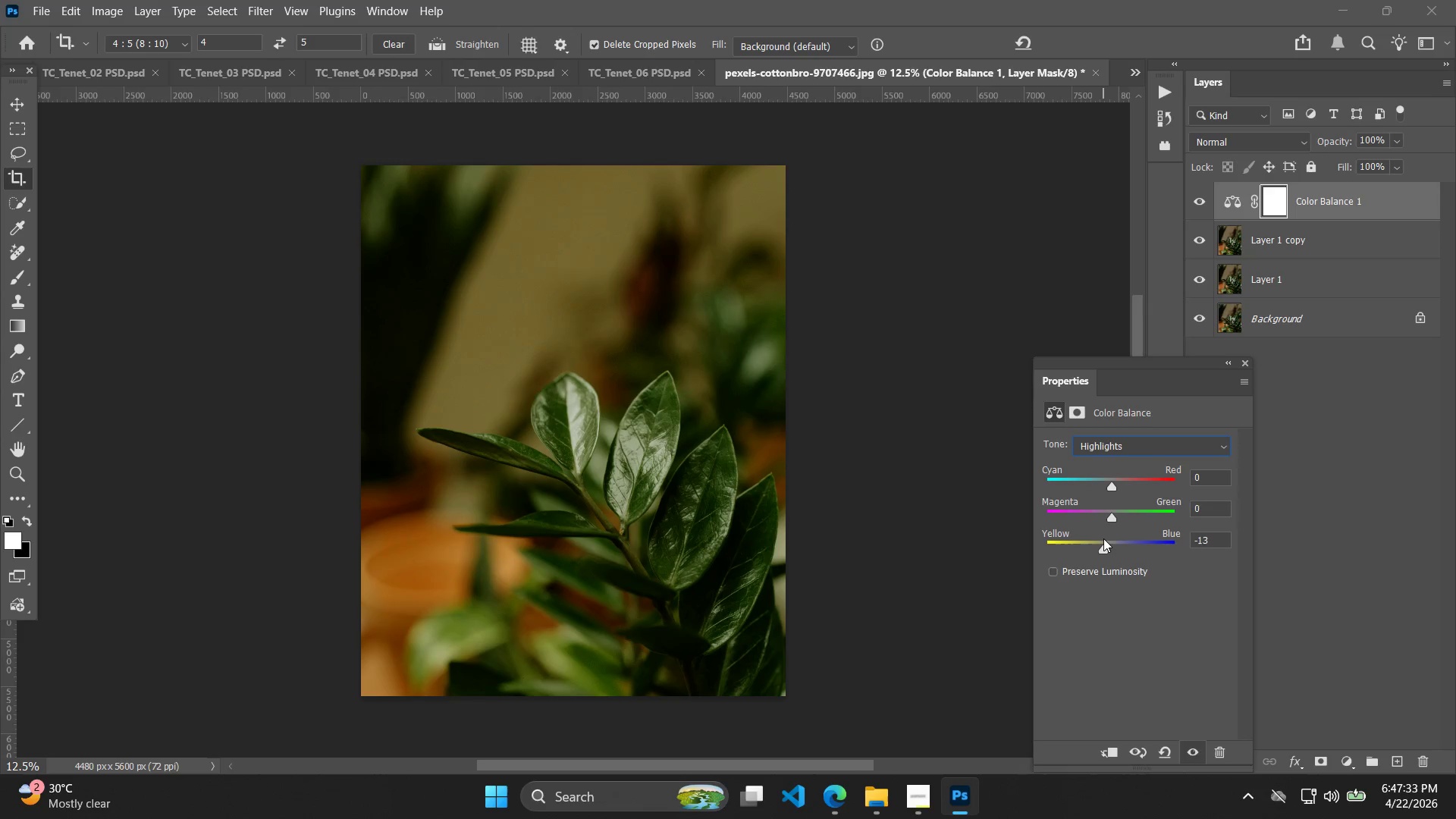 
double_click([1103, 539])
 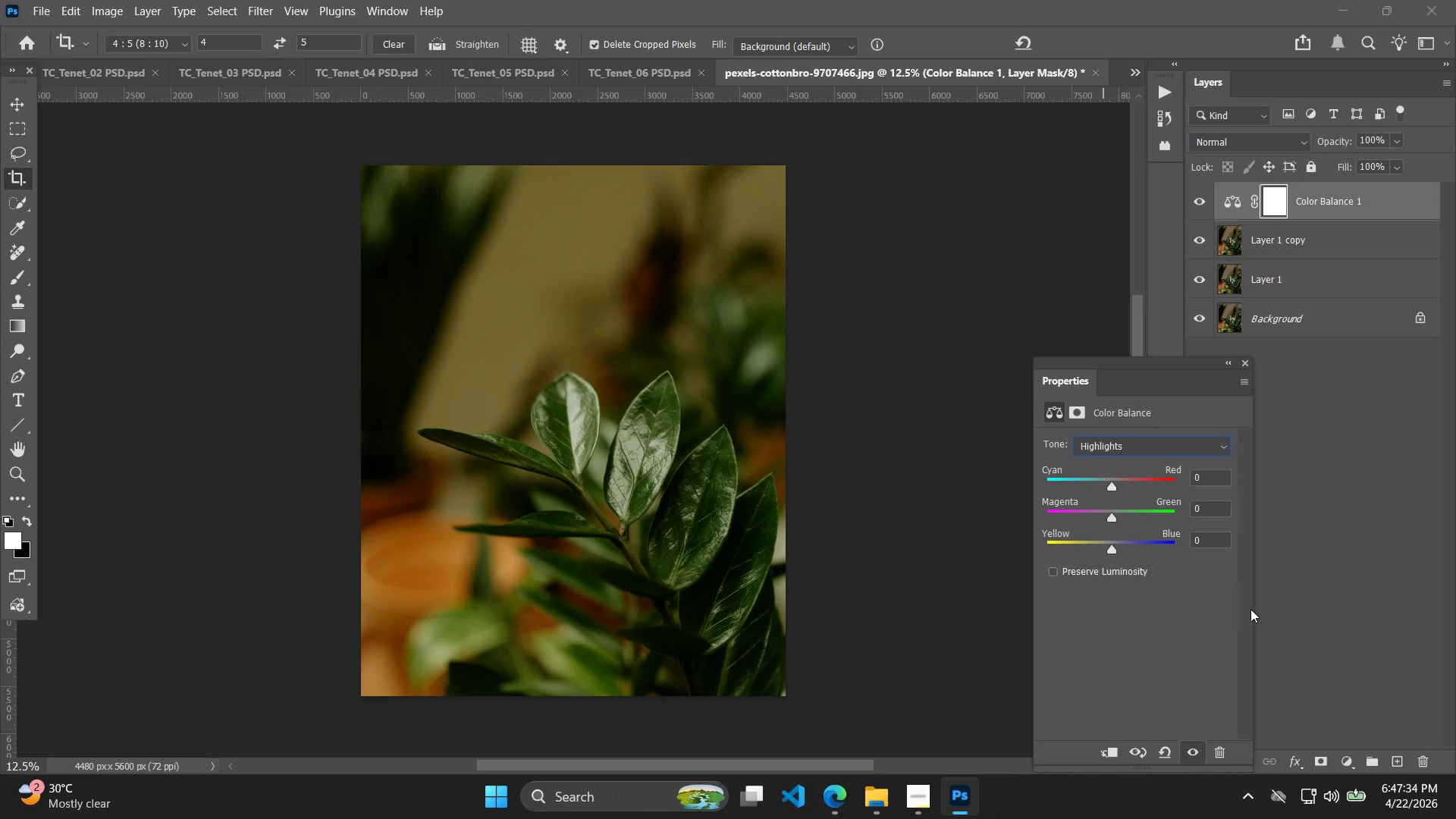 
left_click_drag(start_coordinate=[1386, 671], to_coordinate=[1384, 676])
 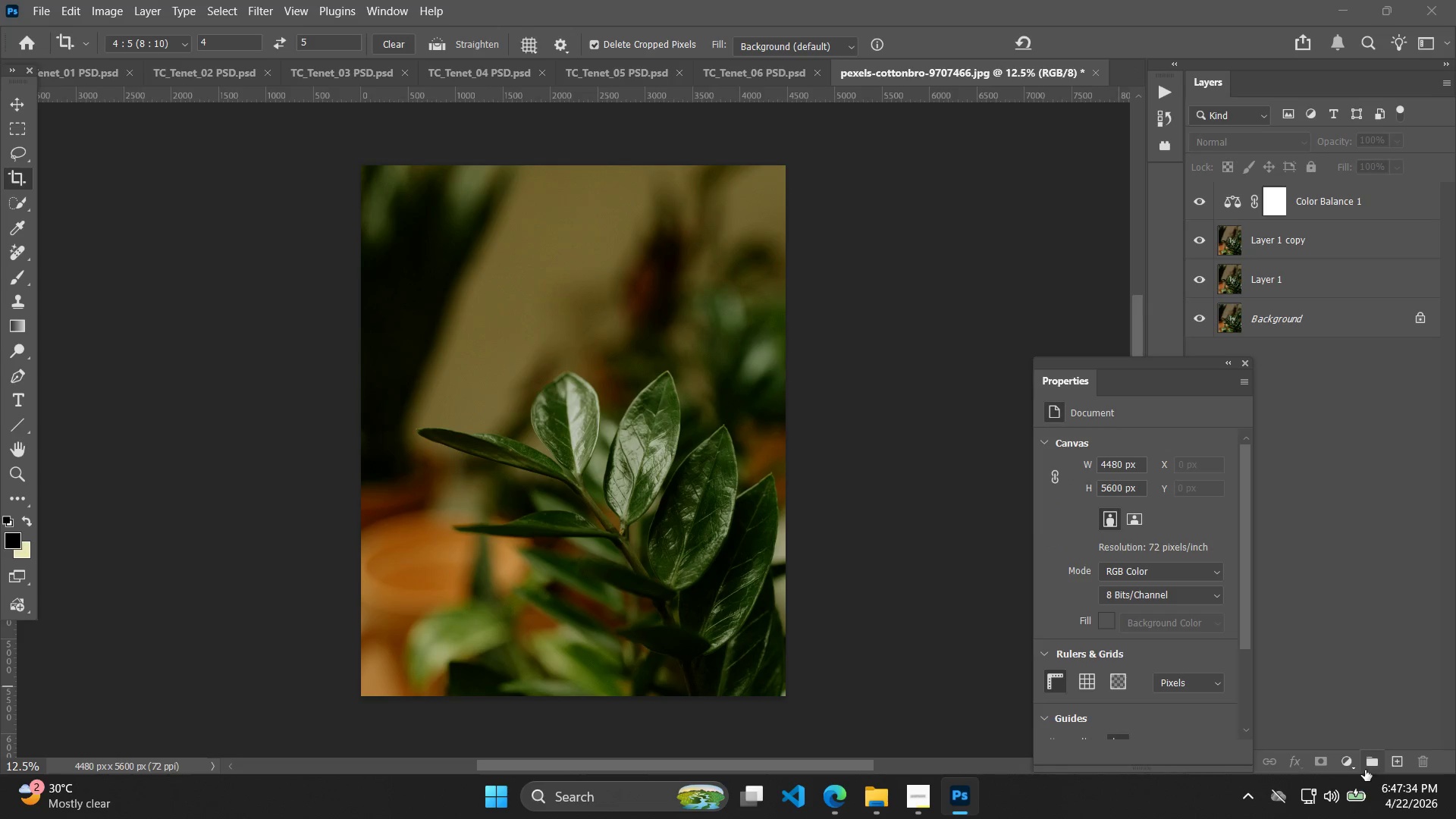 
left_click([1353, 767])
 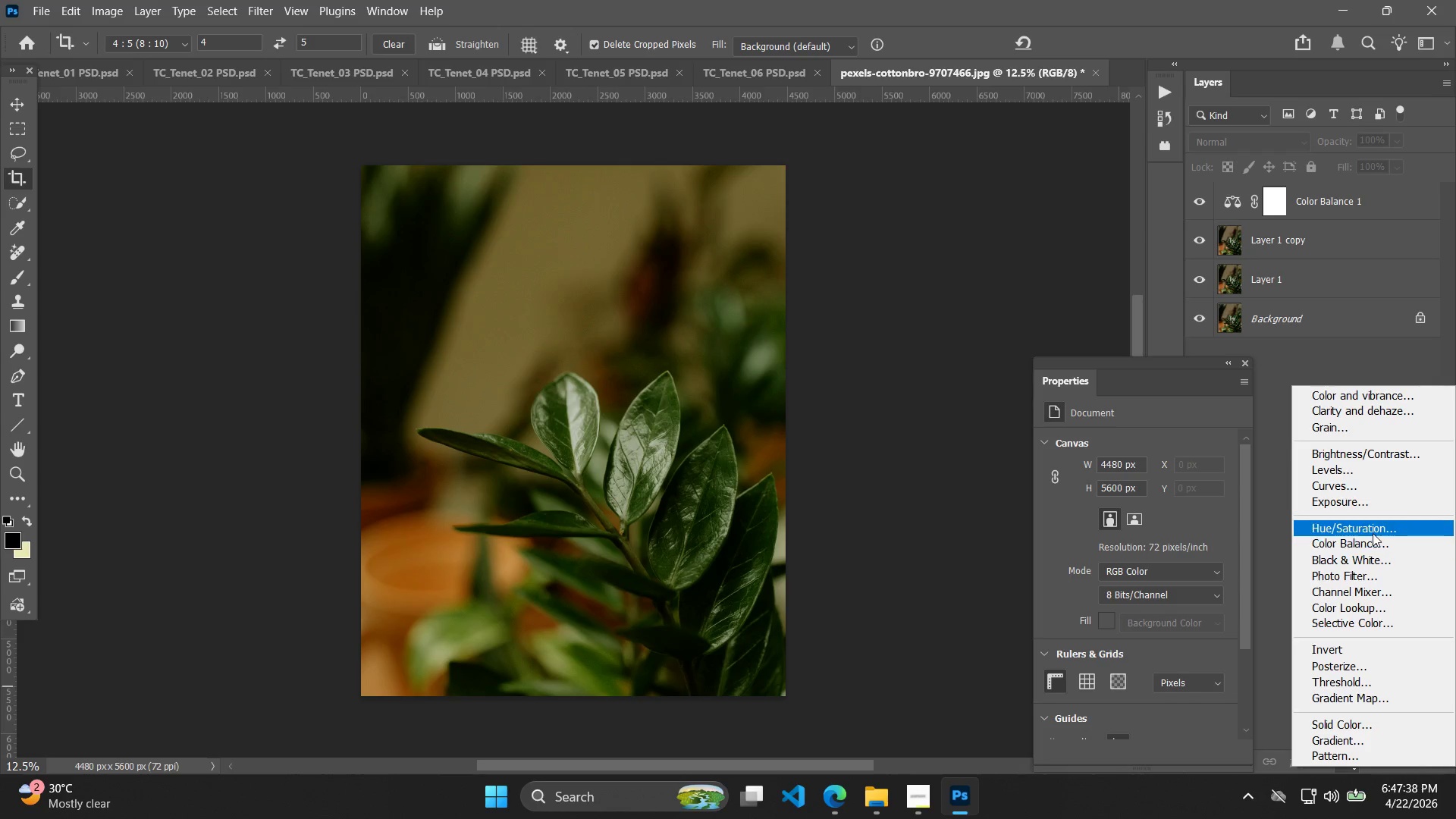 
left_click([1376, 483])
 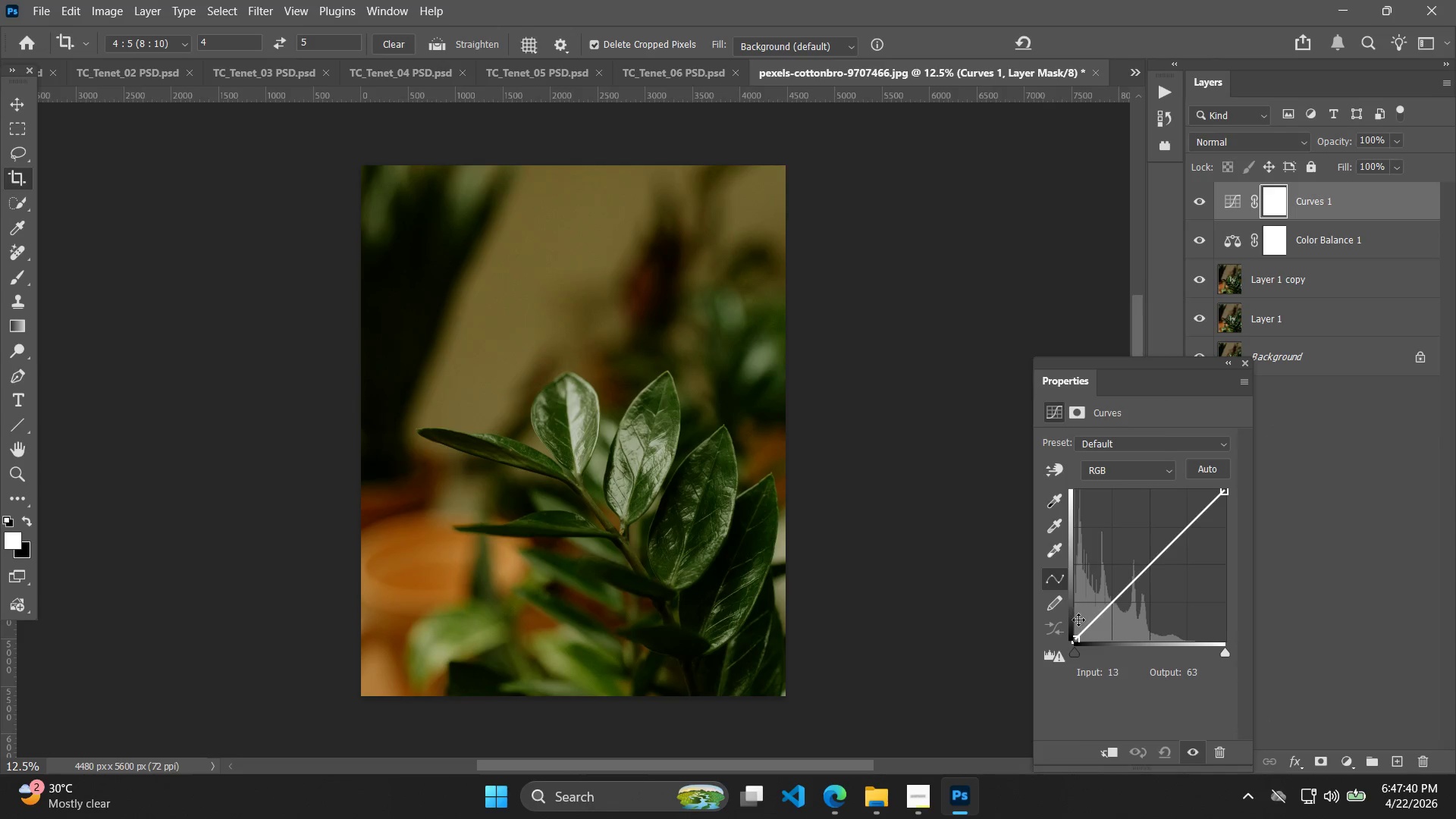 
left_click_drag(start_coordinate=[1075, 652], to_coordinate=[1078, 650])
 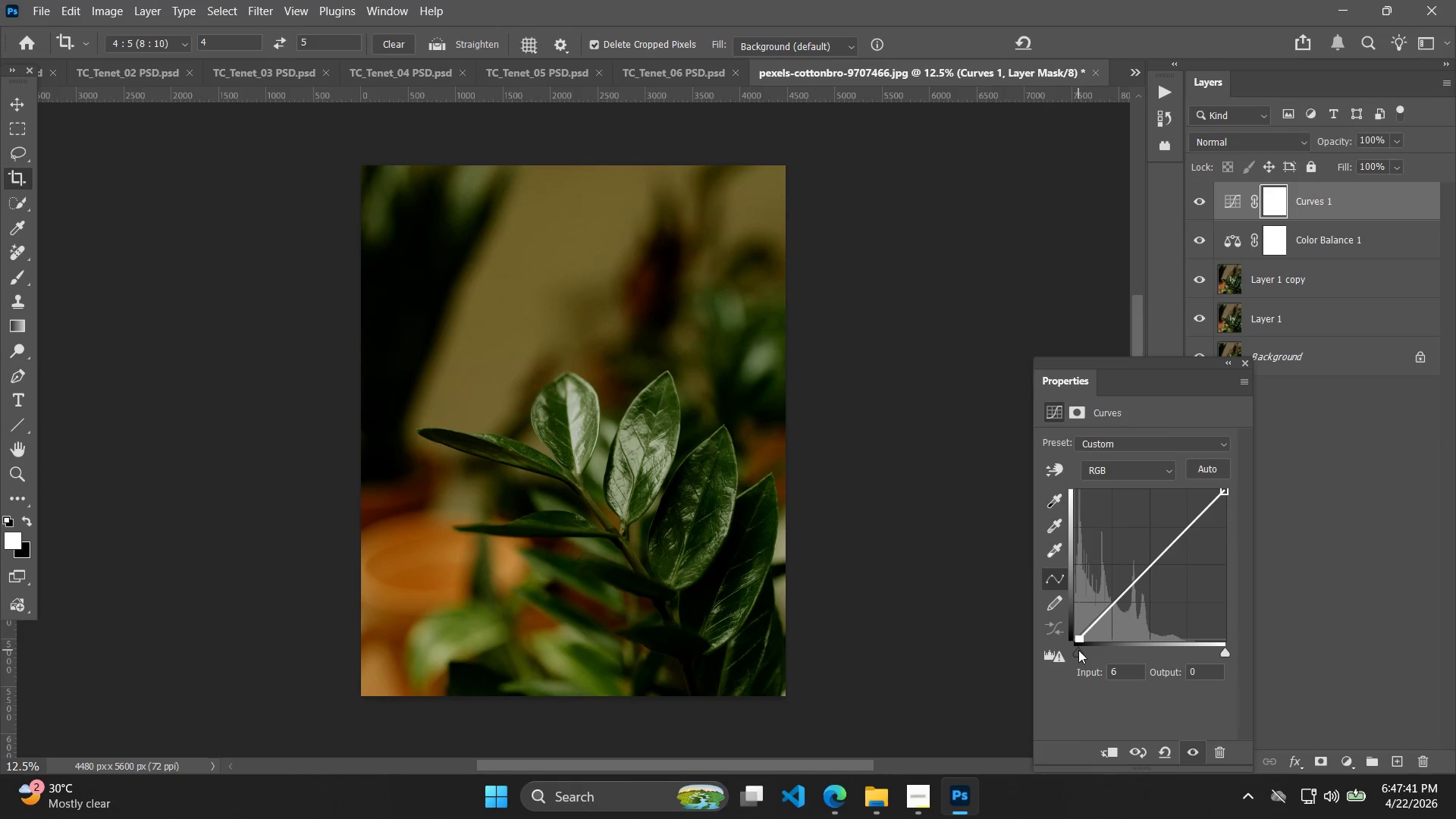 
key(Control+Z)
 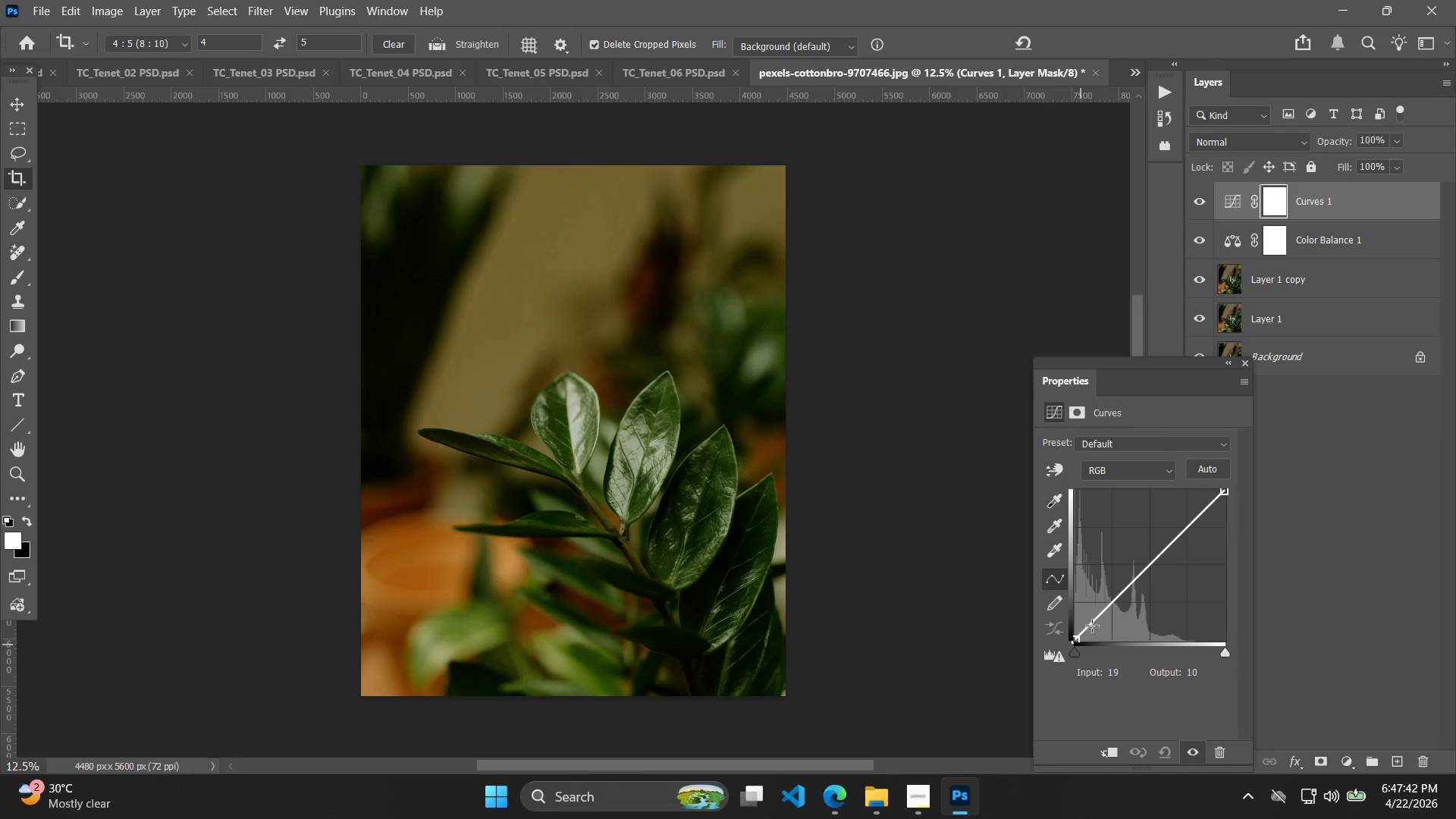 
left_click([1092, 623])
 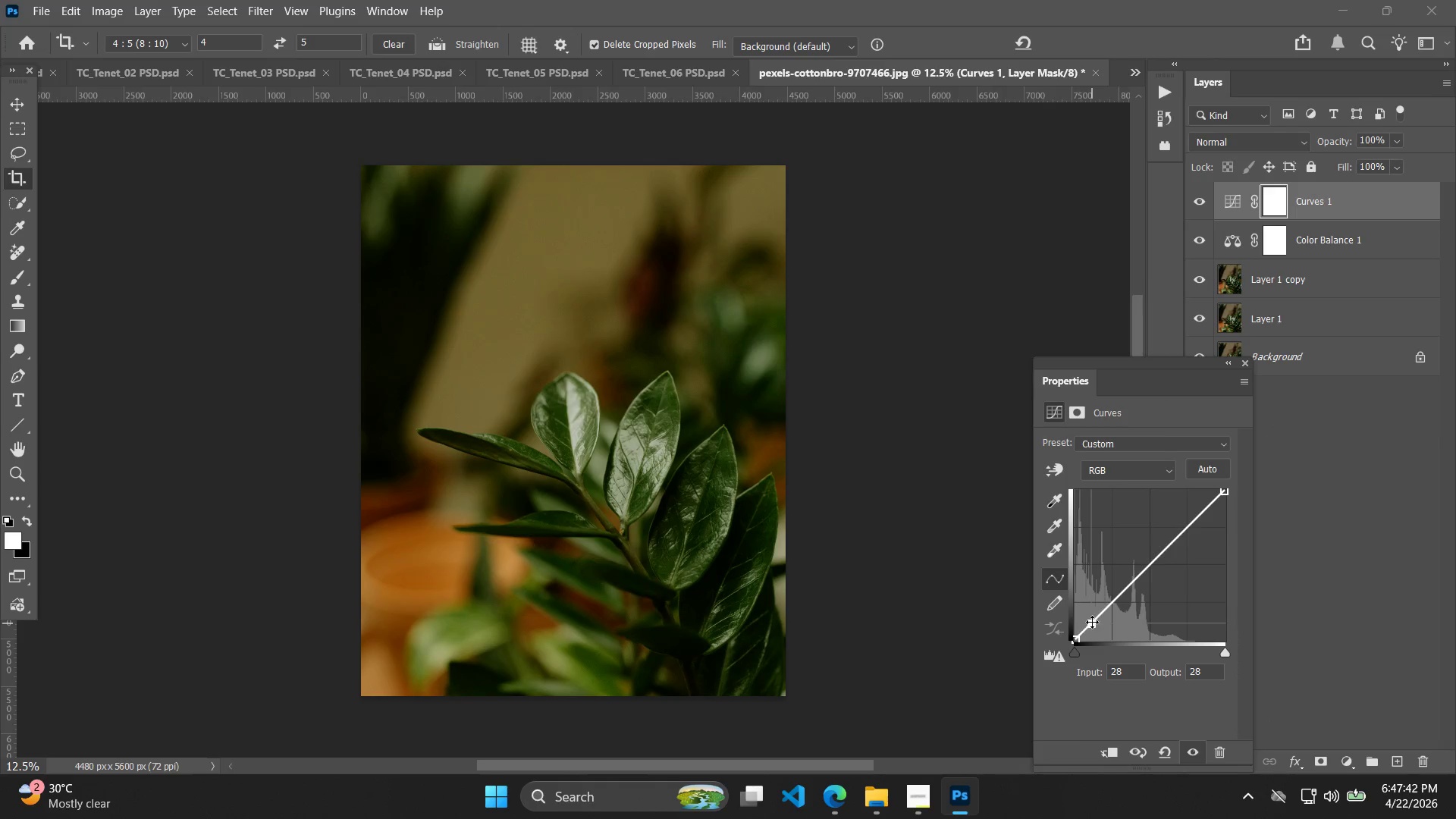 
left_click_drag(start_coordinate=[1094, 622], to_coordinate=[1103, 624])
 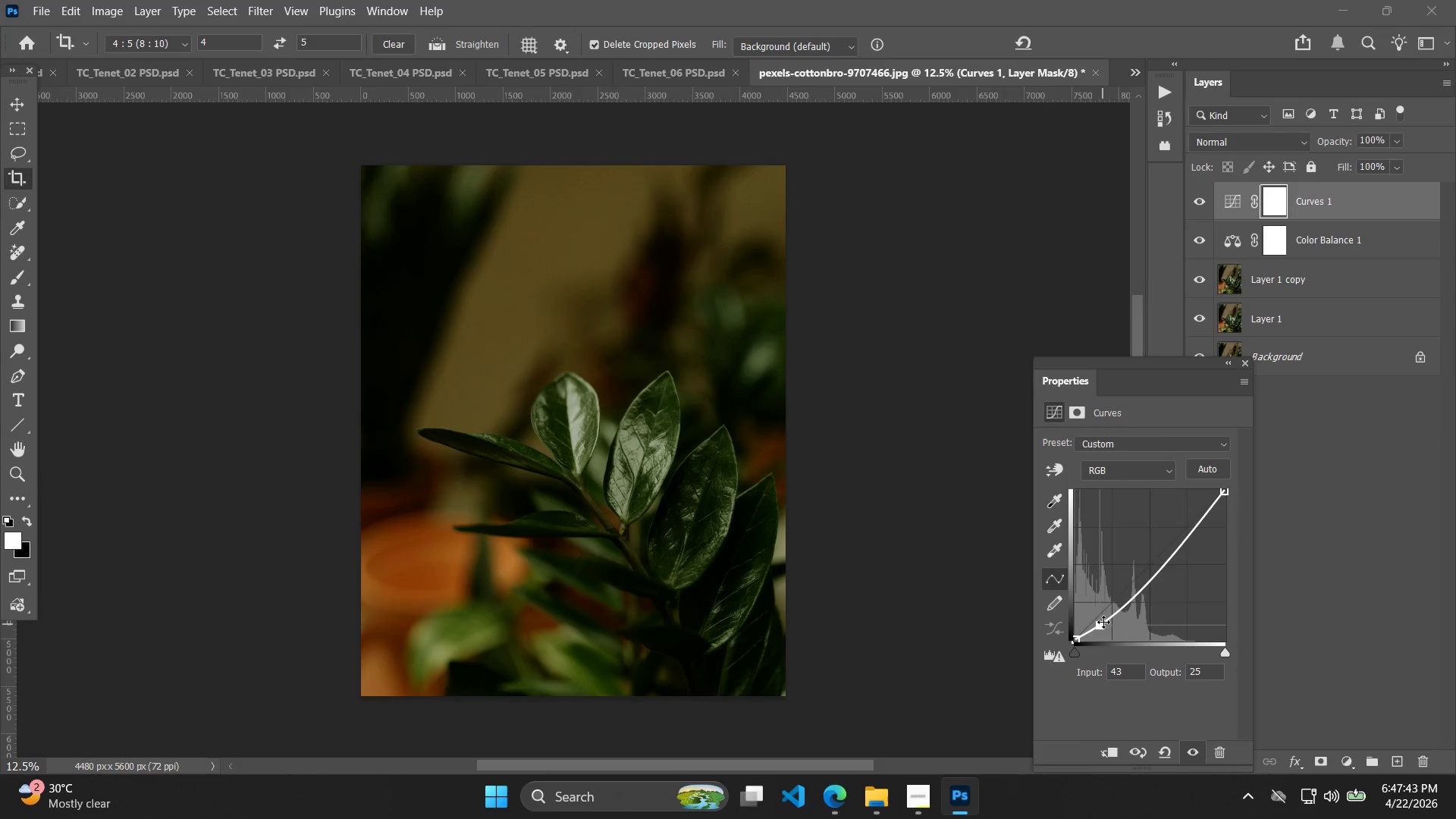 
key(Control+ControlLeft)
 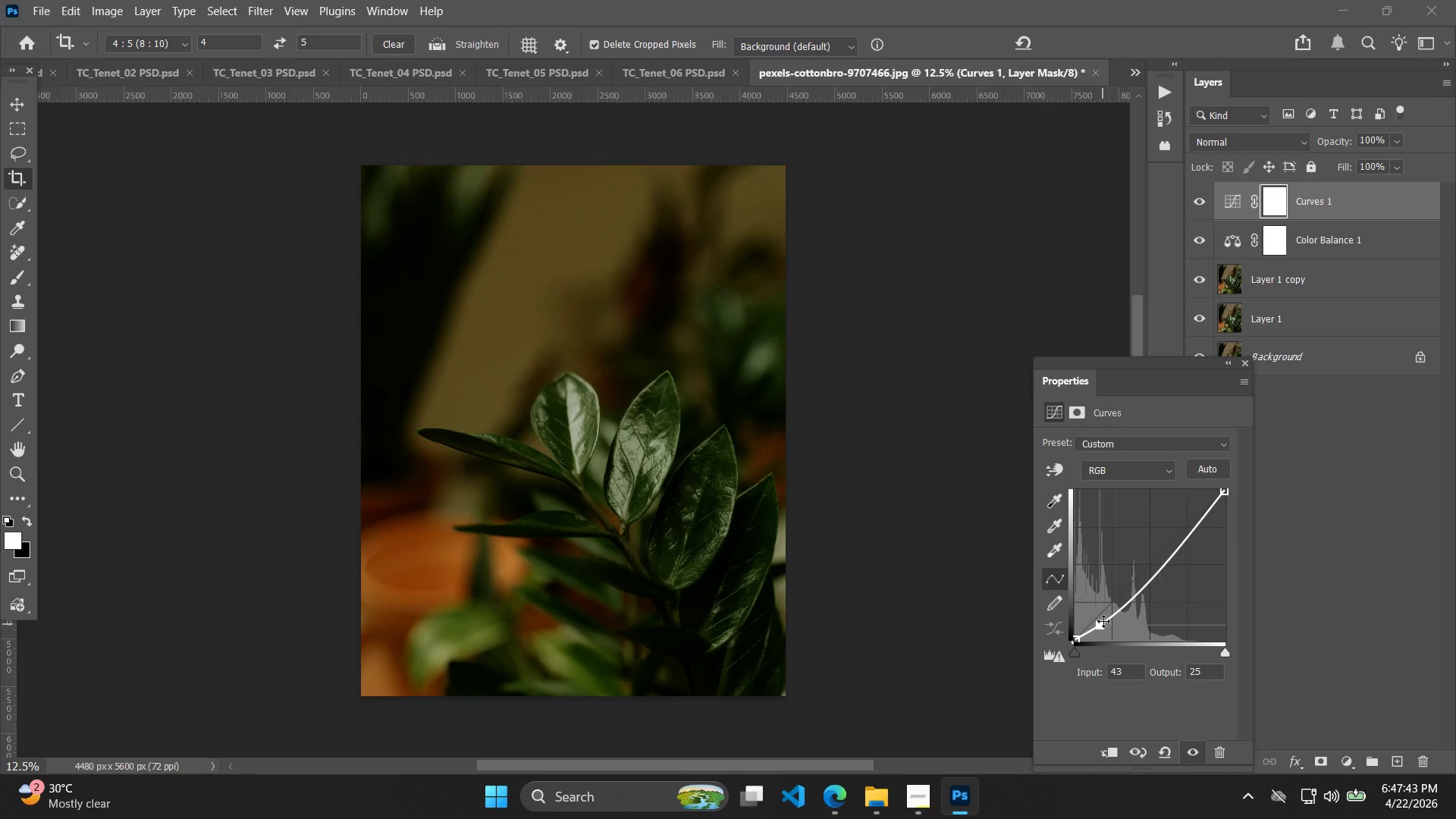 
key(Control+Z)
 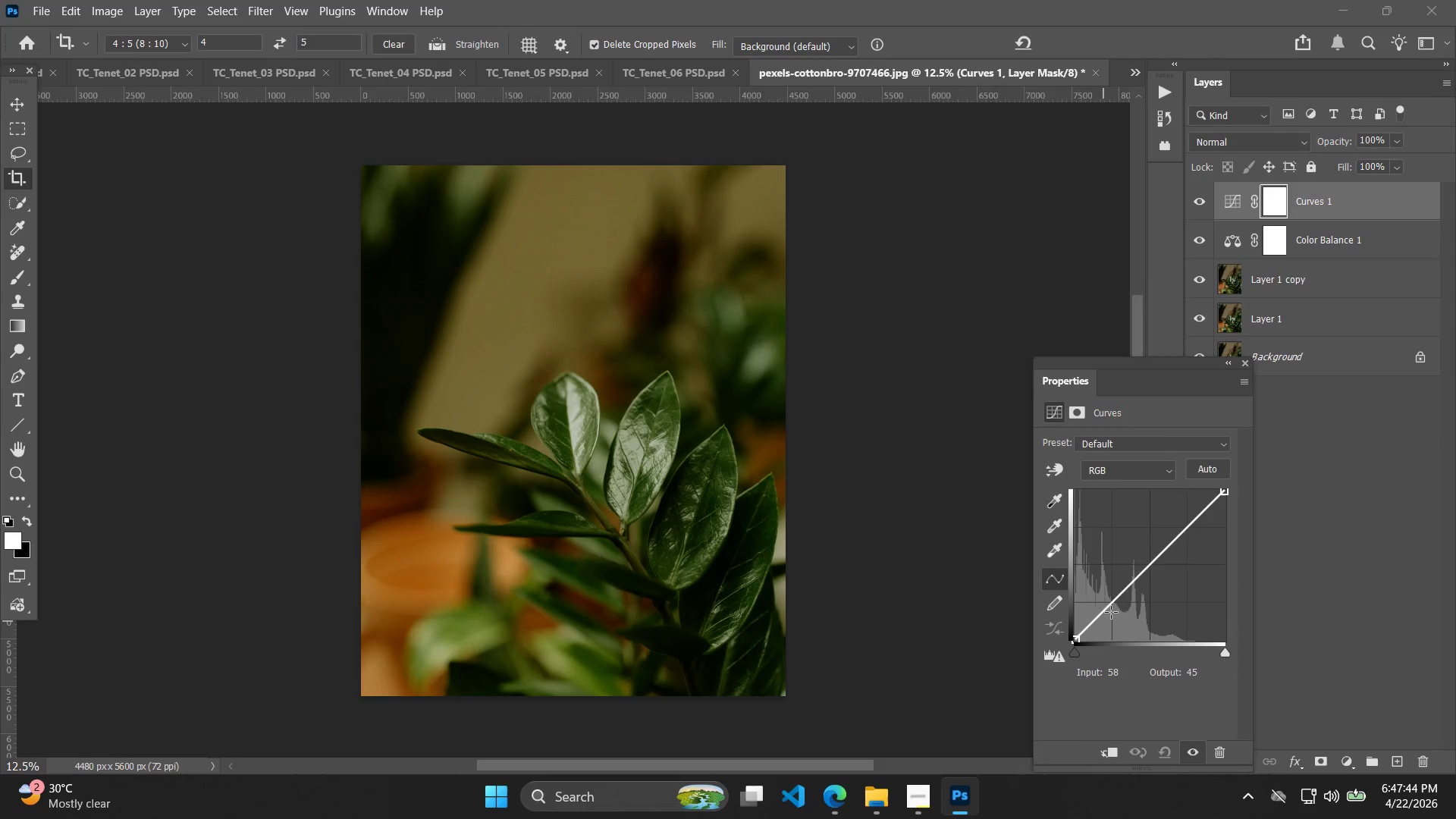 
left_click([1130, 593])
 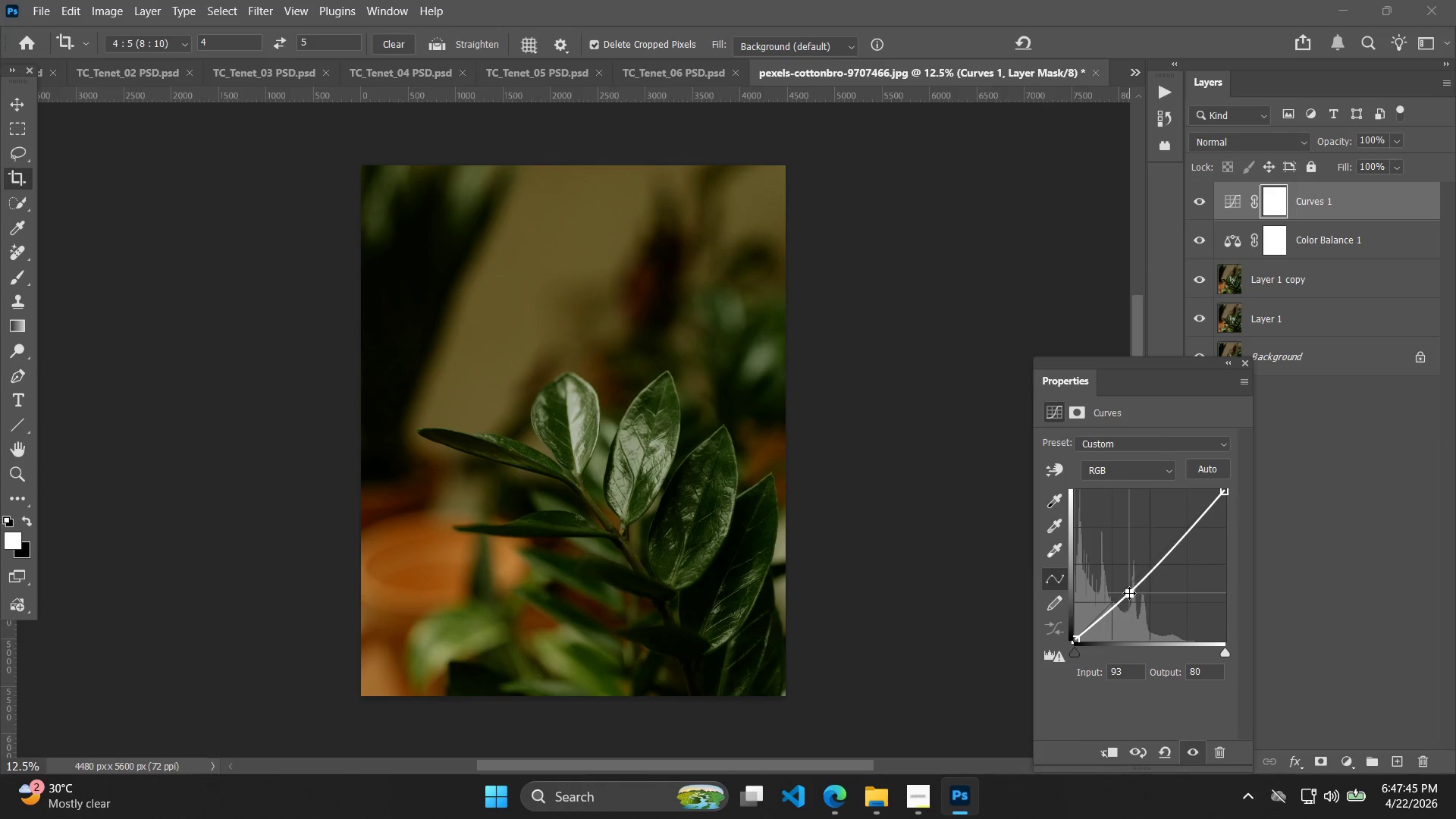 
left_click_drag(start_coordinate=[1129, 593], to_coordinate=[1129, 598])
 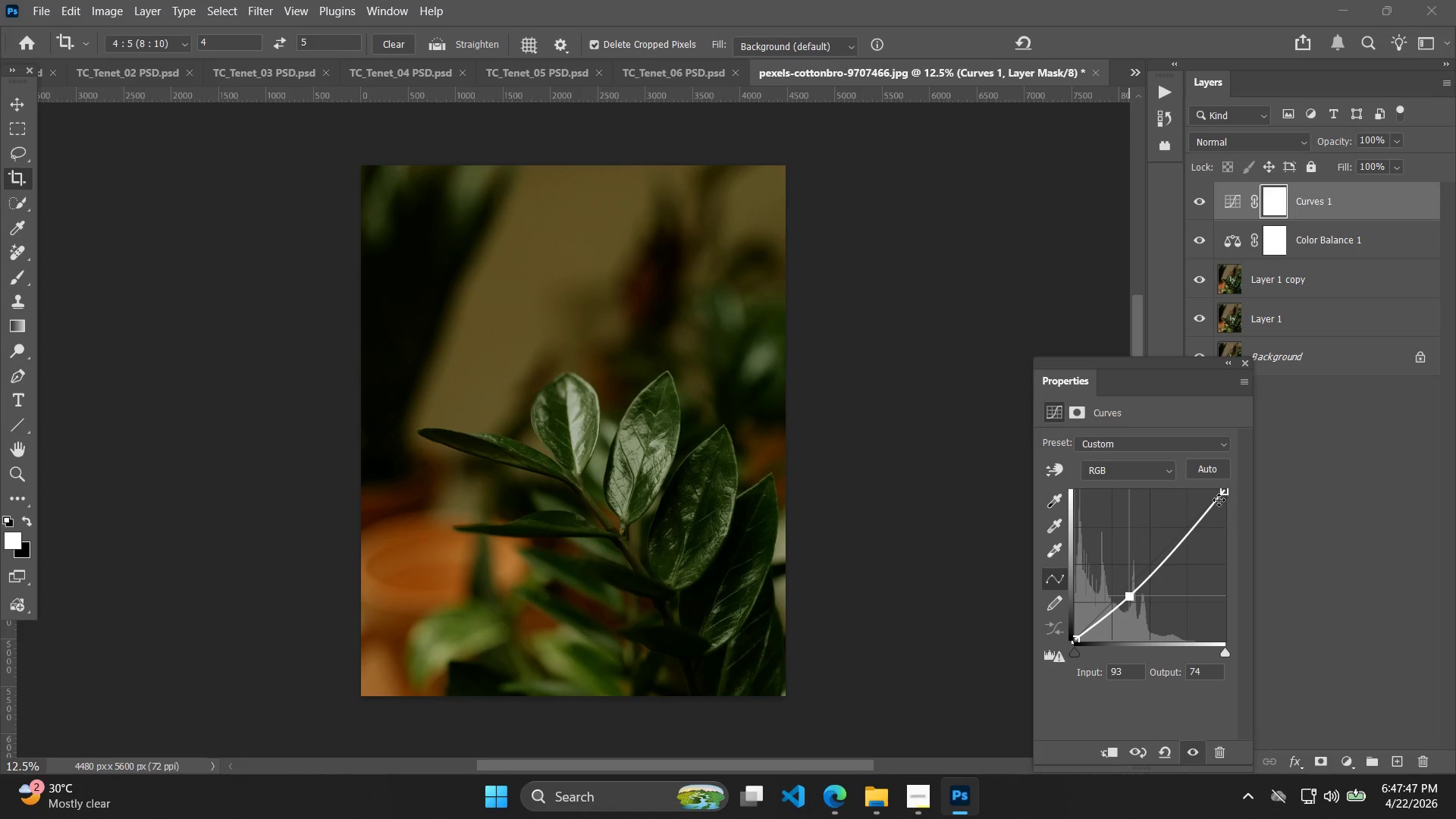 
left_click_drag(start_coordinate=[1219, 499], to_coordinate=[1192, 485])
 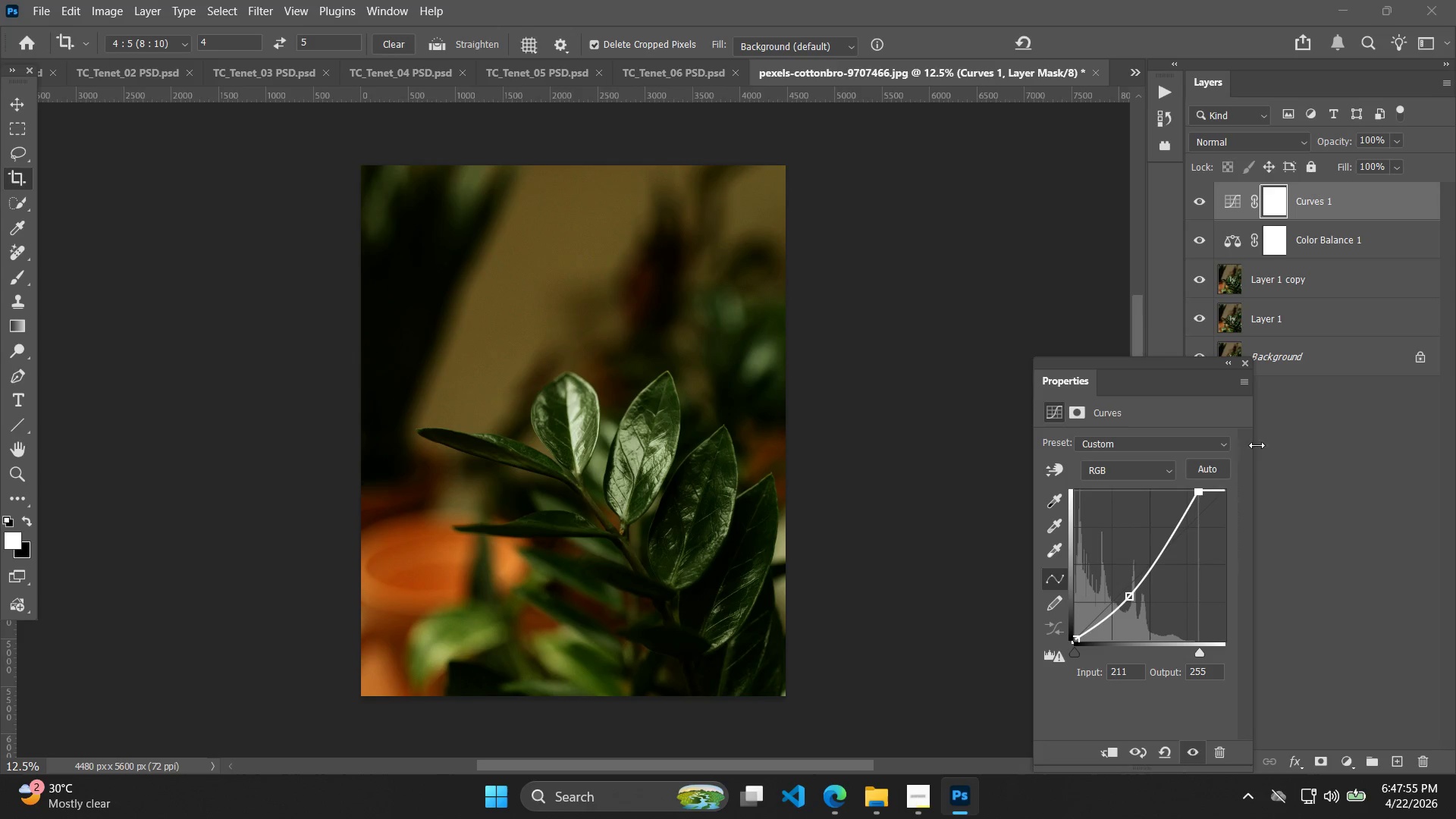 
left_click([1241, 363])
 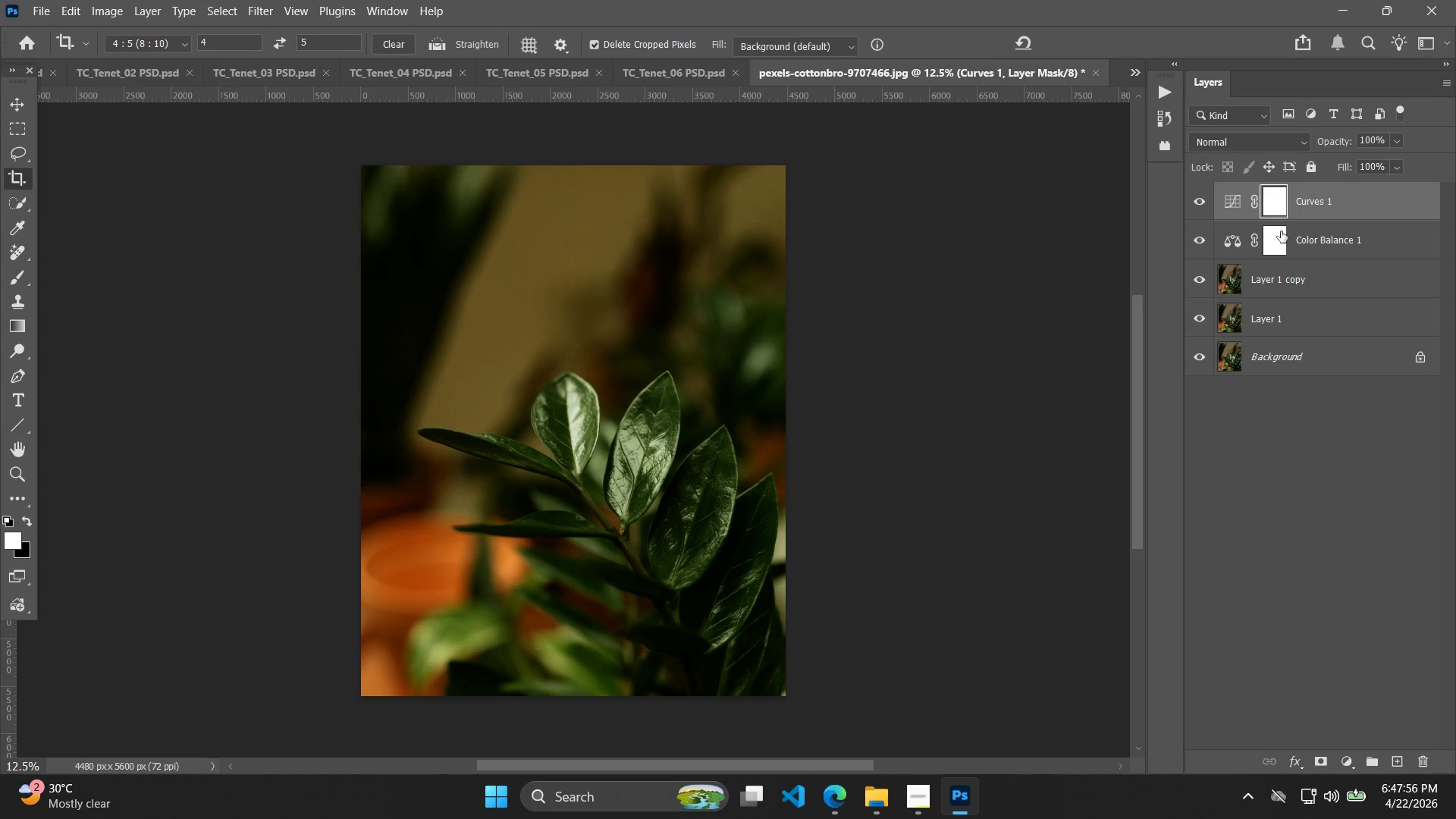 
hold_key(key=ShiftLeft, duration=0.5)
left_click([1306, 234])
 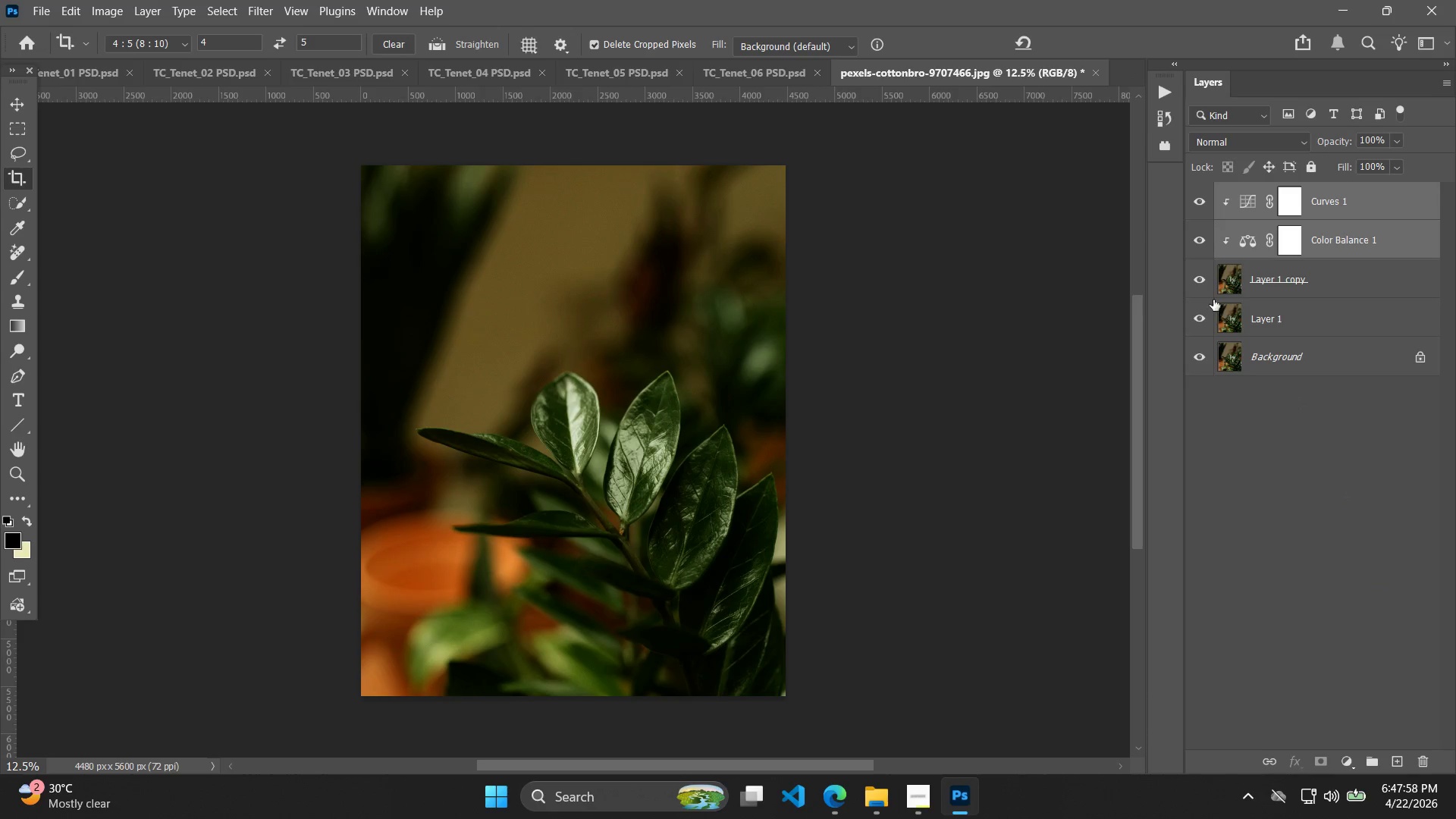 
double_click([1203, 284])
 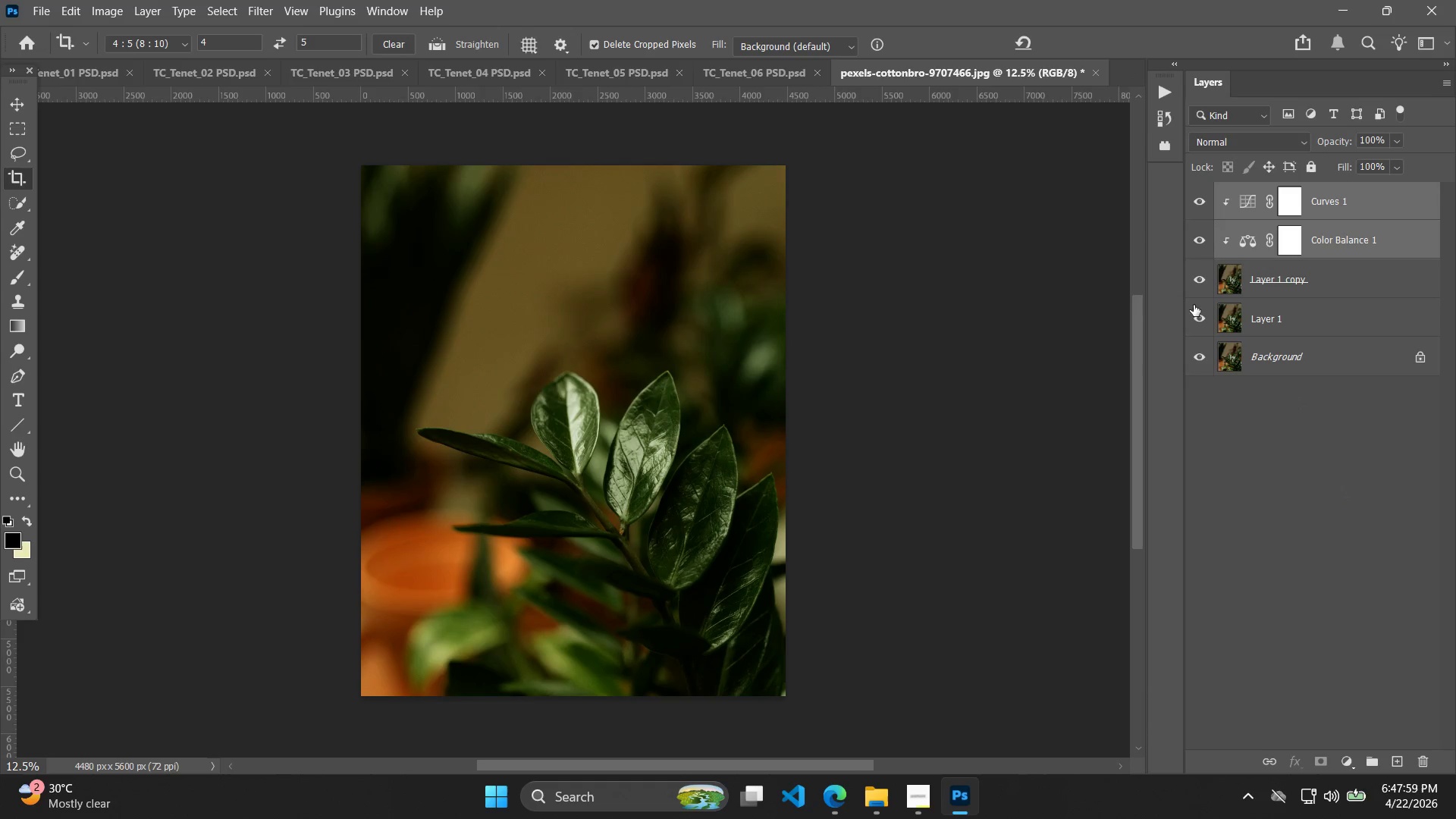 
hold_key(key=AltLeft, duration=1.23)
scroll: coordinate [856, 415], scroll_direction: none, amount: 0.0
 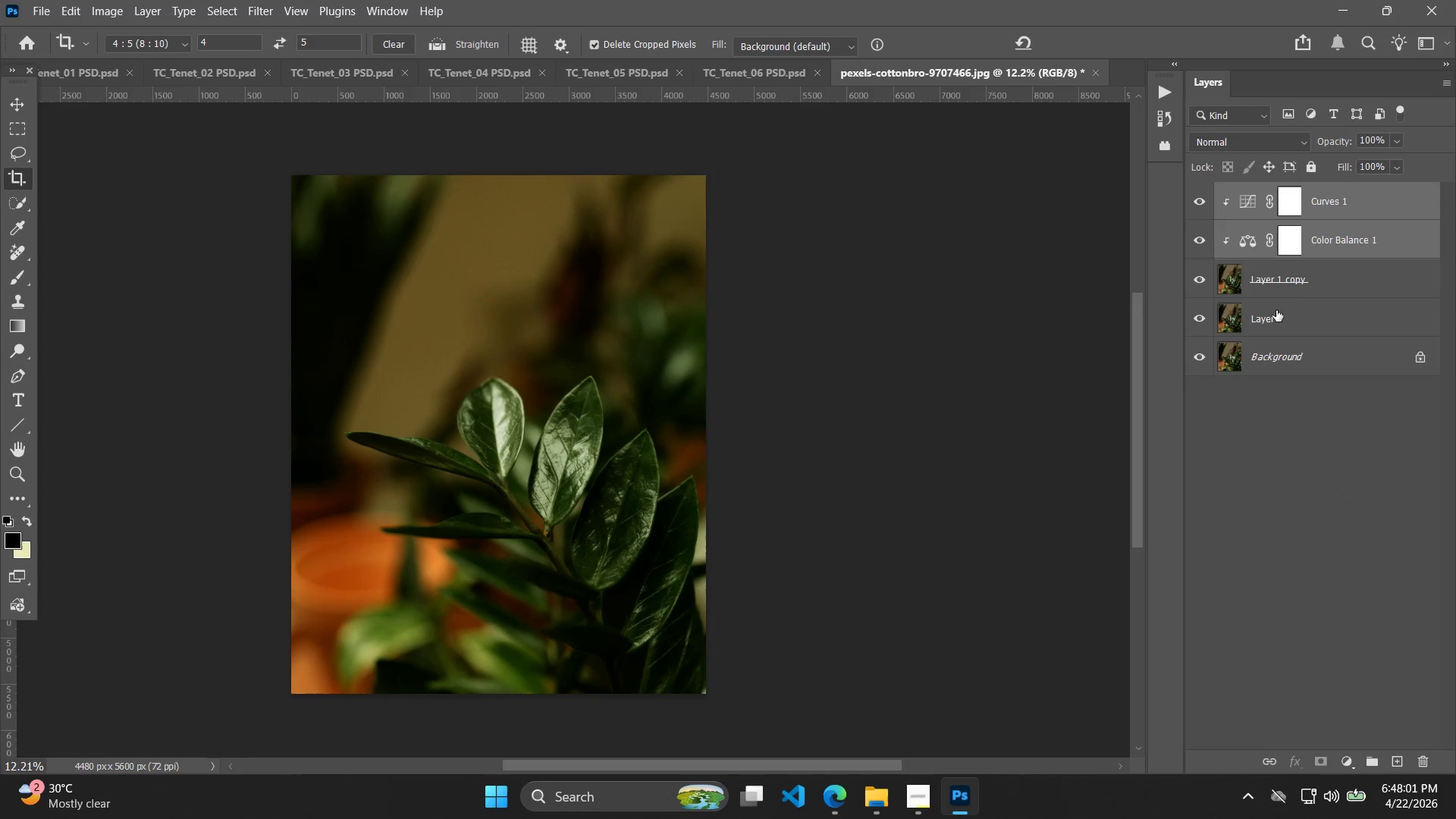 
left_click([1292, 280])
 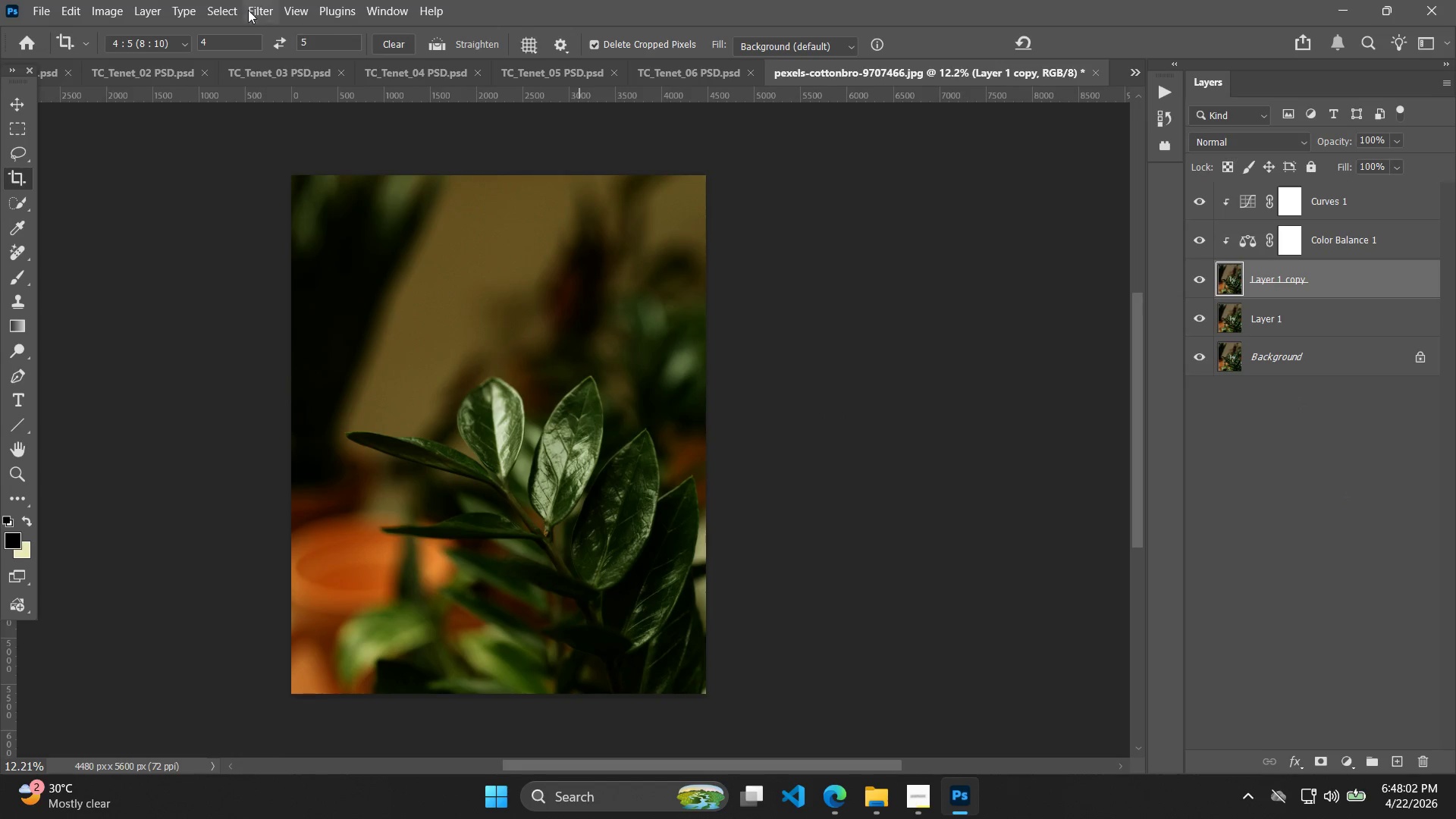 
left_click([253, 2])
 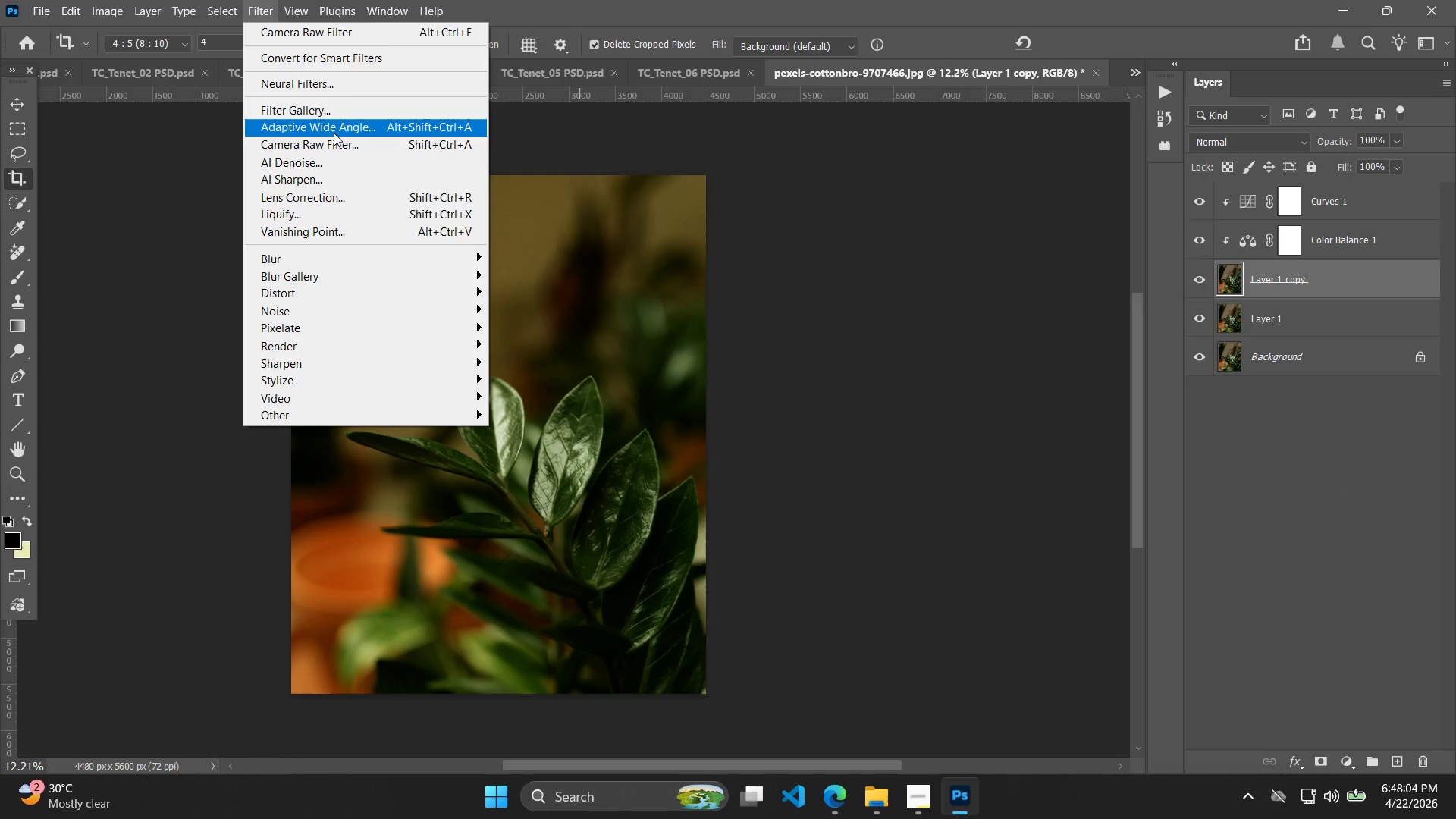 
left_click([329, 144])
 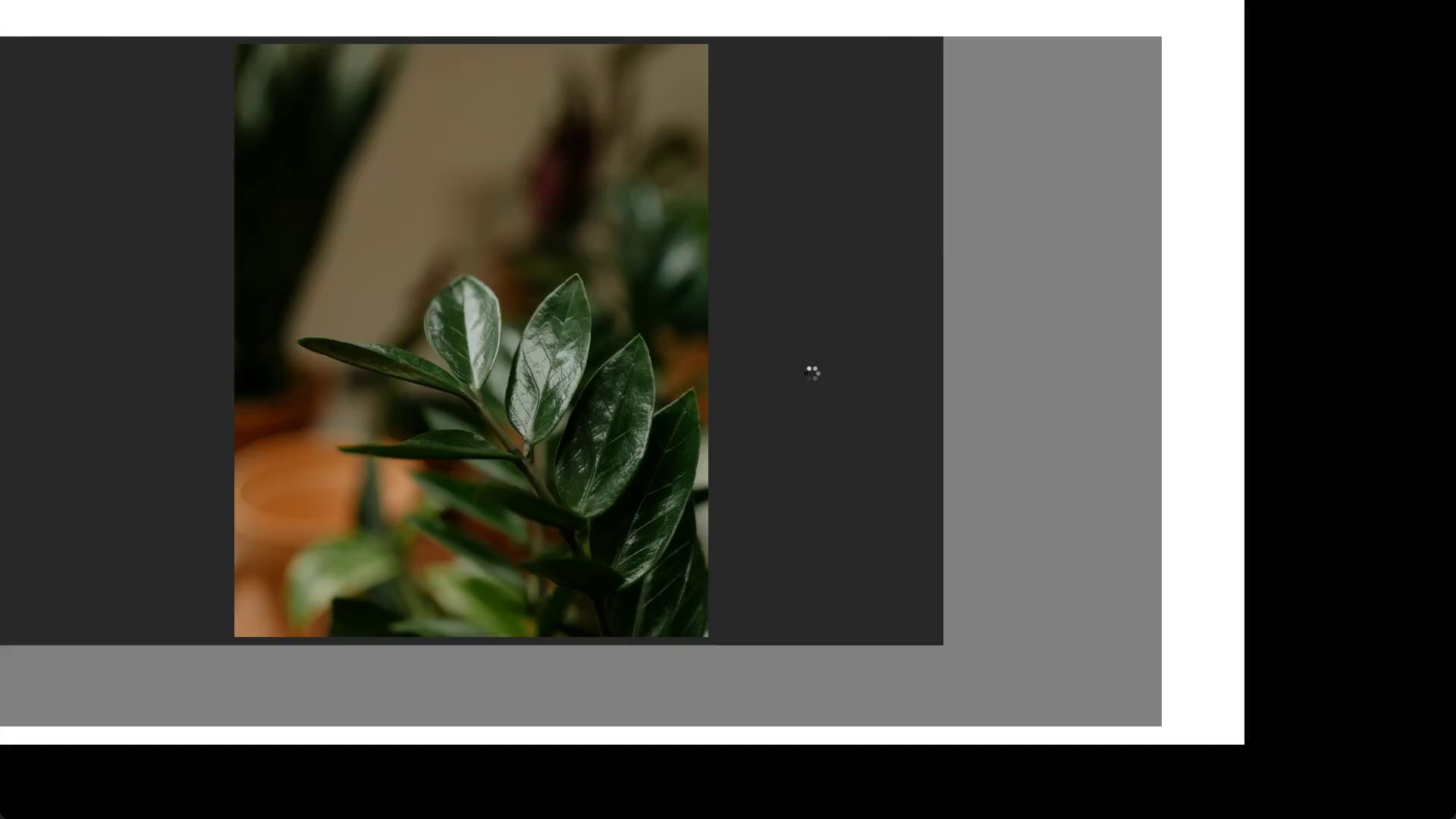 
scroll: coordinate [1269, 463], scroll_direction: down, amount: 16.0
 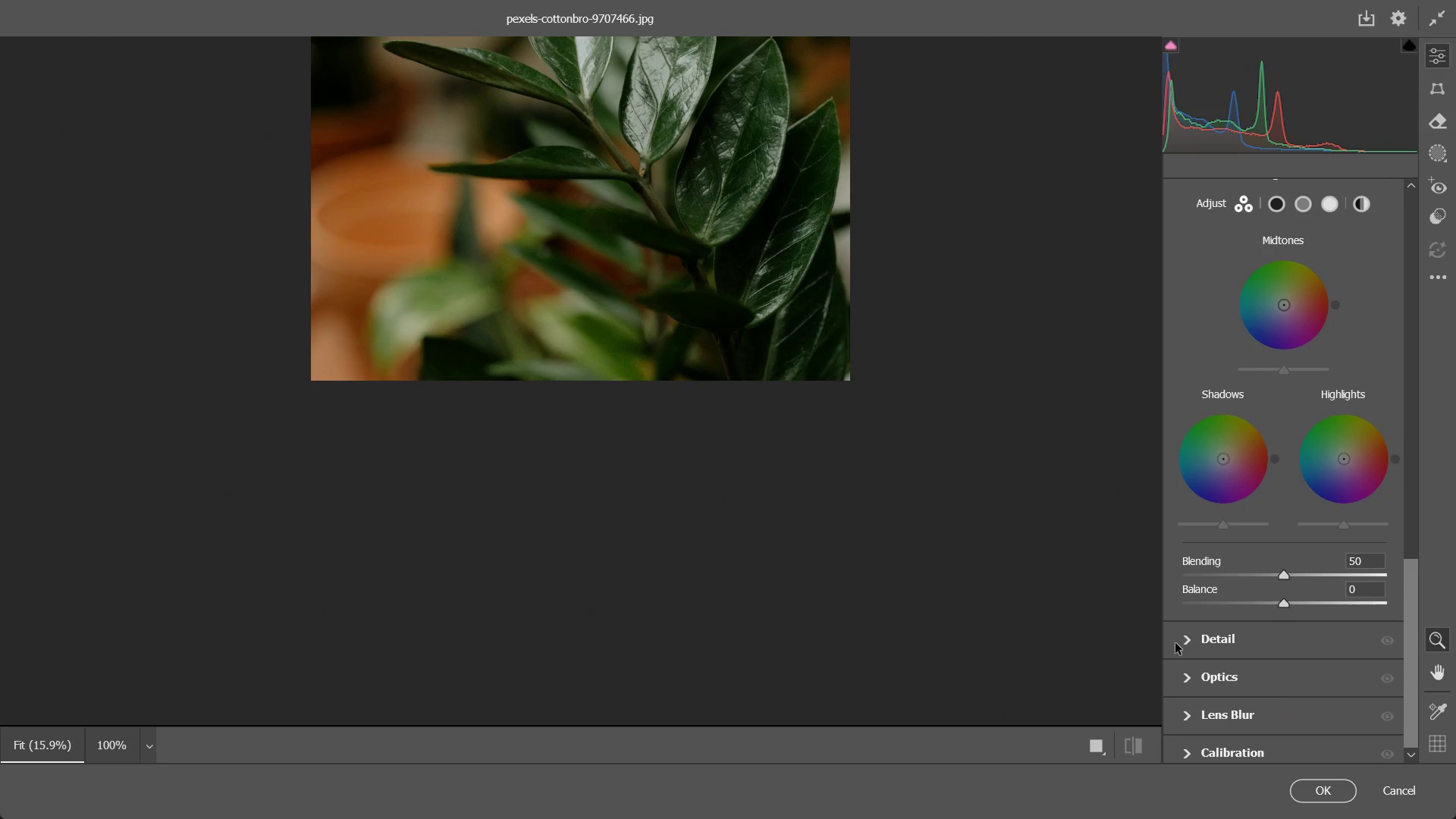 
scroll: coordinate [1245, 545], scroll_direction: up, amount: 8.0
 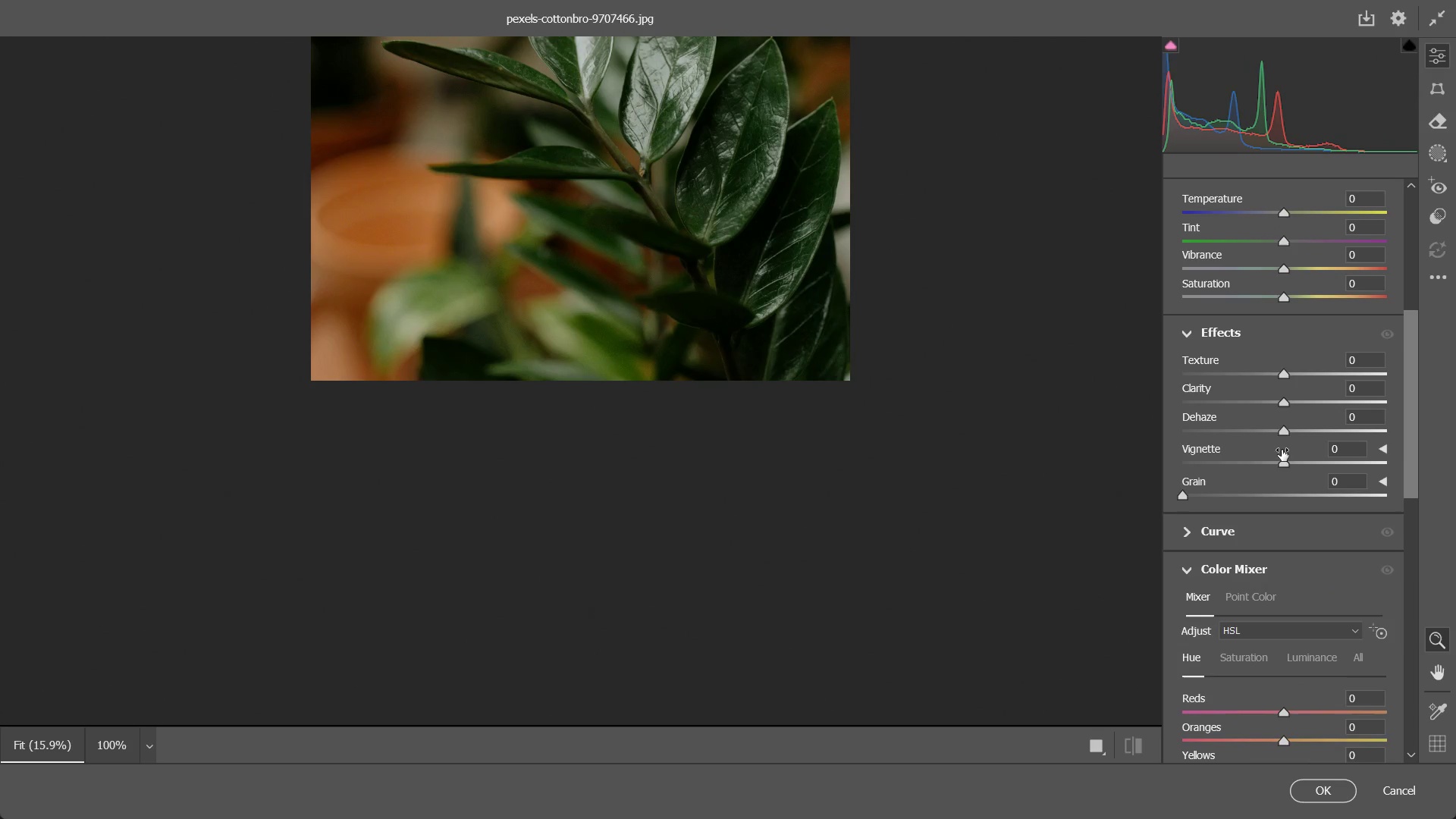 
left_click_drag(start_coordinate=[1281, 463], to_coordinate=[1255, 463])
 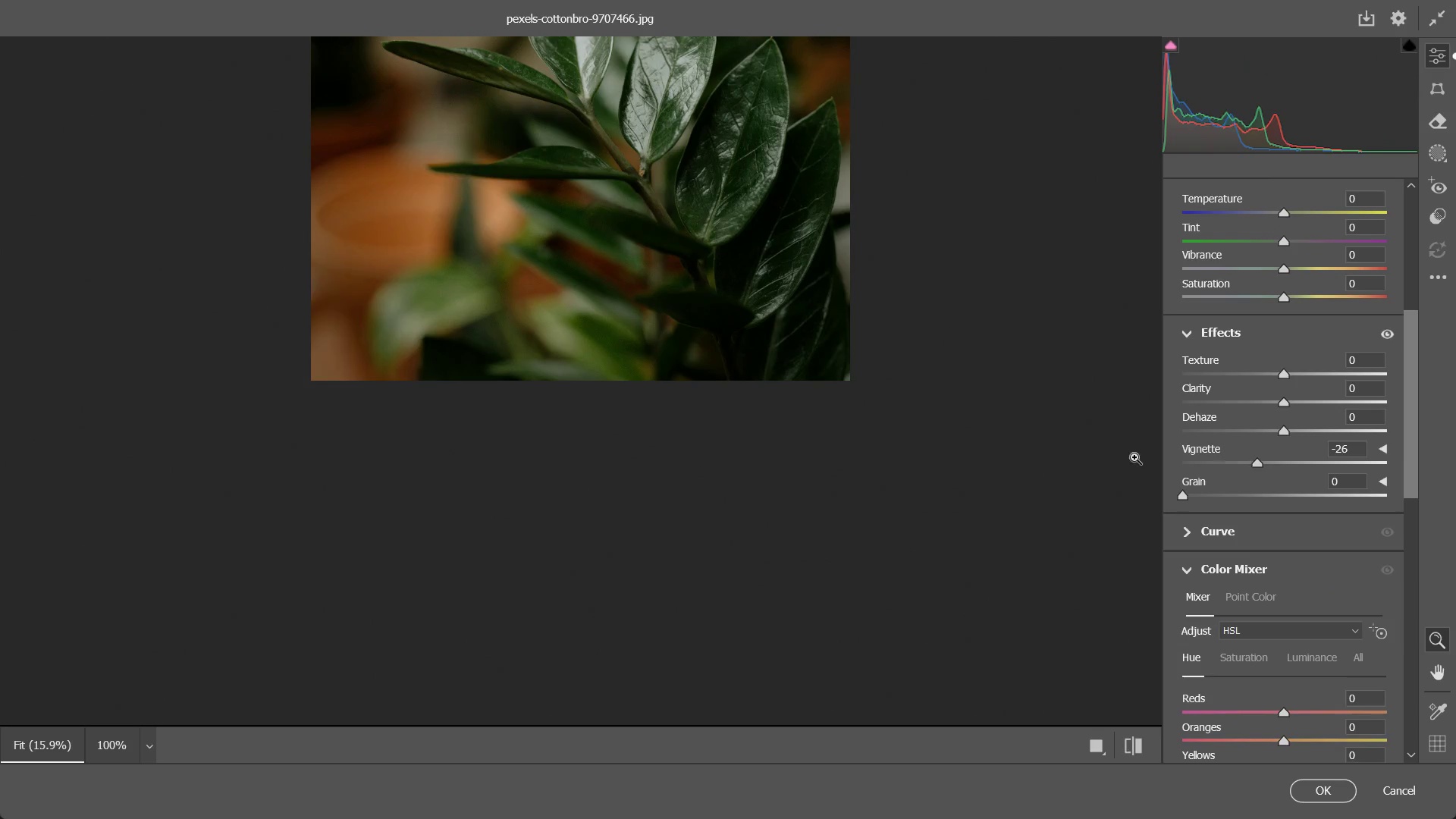 
scroll: coordinate [870, 438], scroll_direction: none, amount: 0.0
 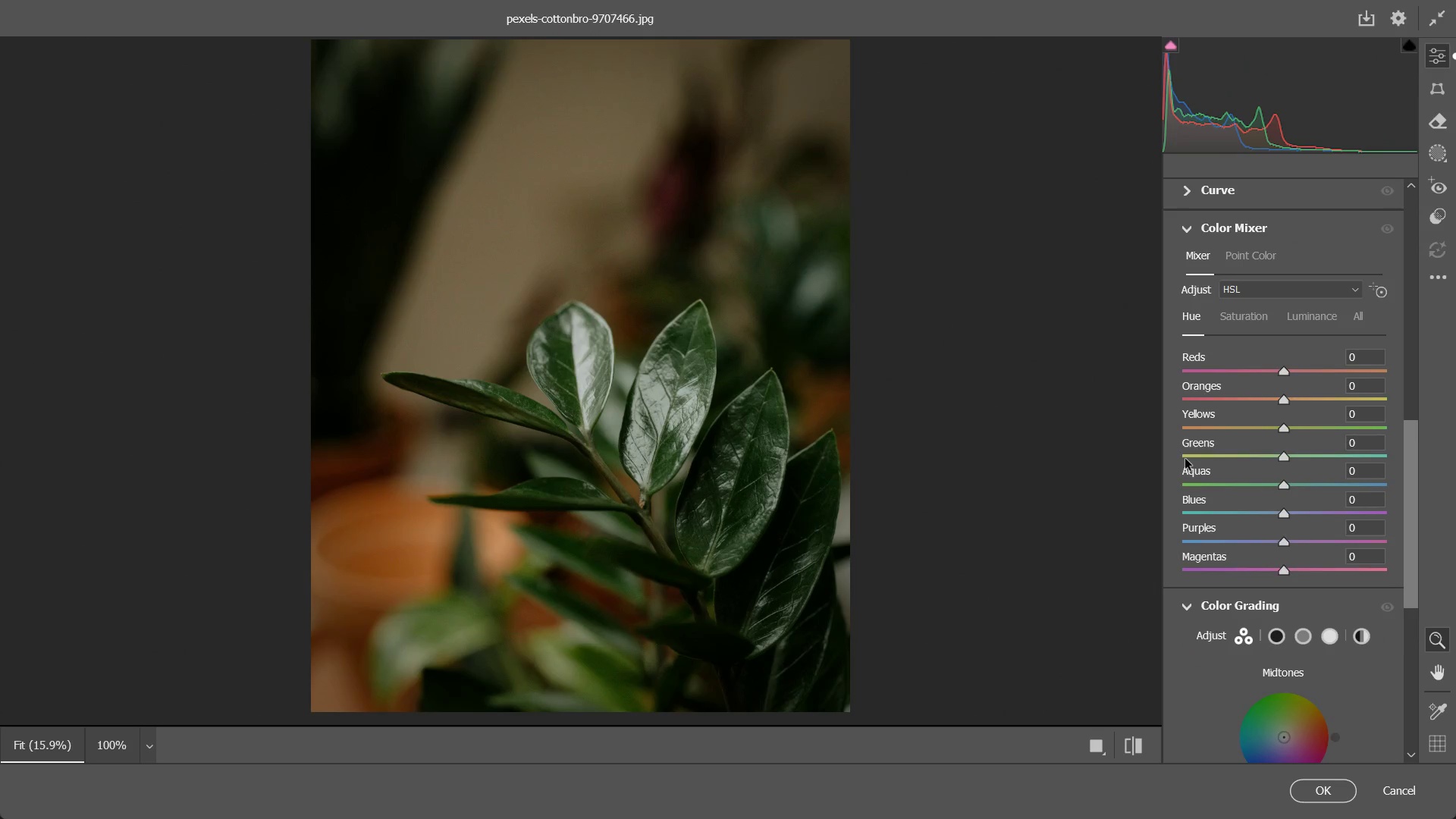 
scroll: coordinate [1296, 478], scroll_direction: up, amount: 2.0
 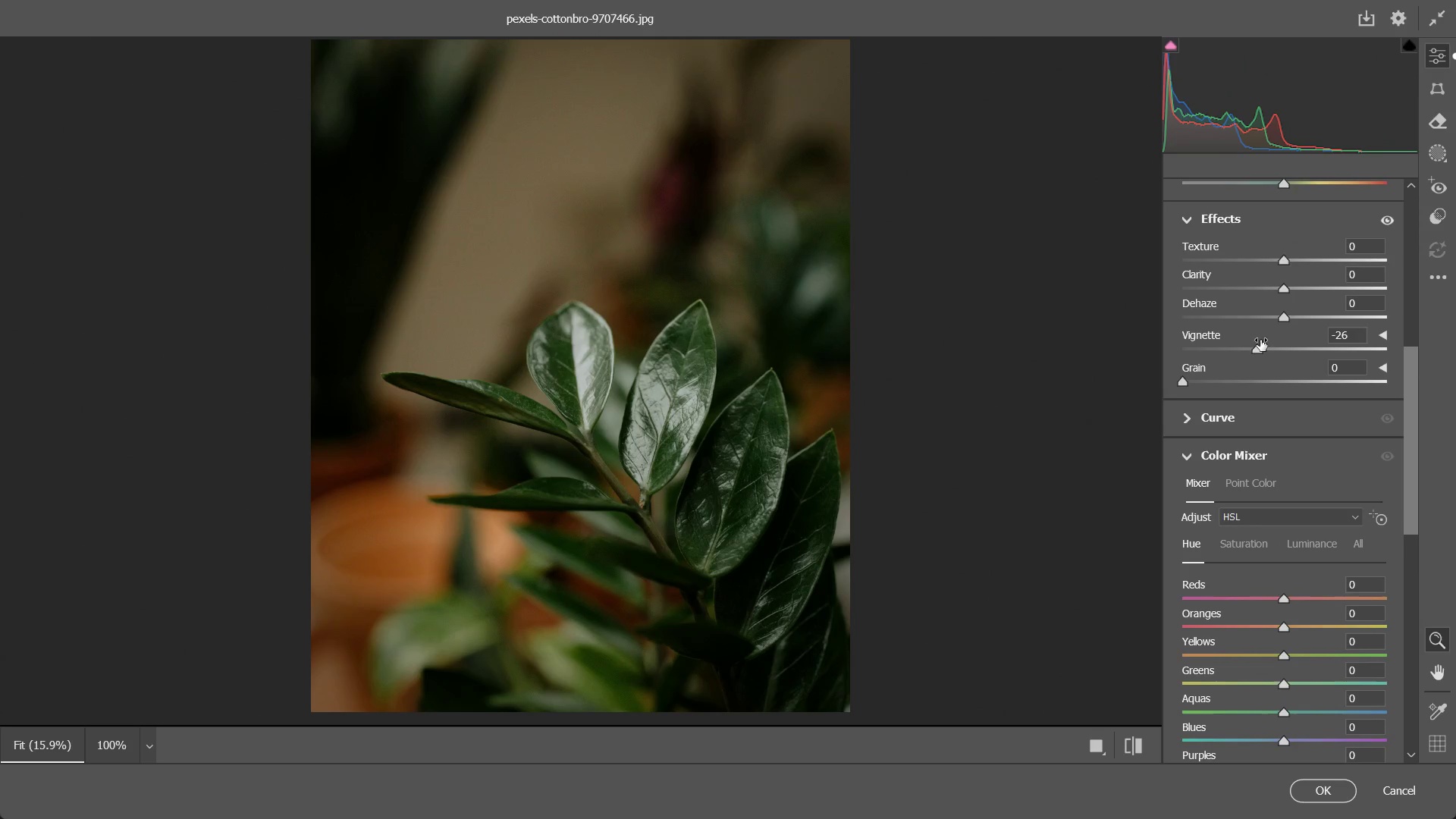 
left_click_drag(start_coordinate=[1251, 353], to_coordinate=[1221, 359])
 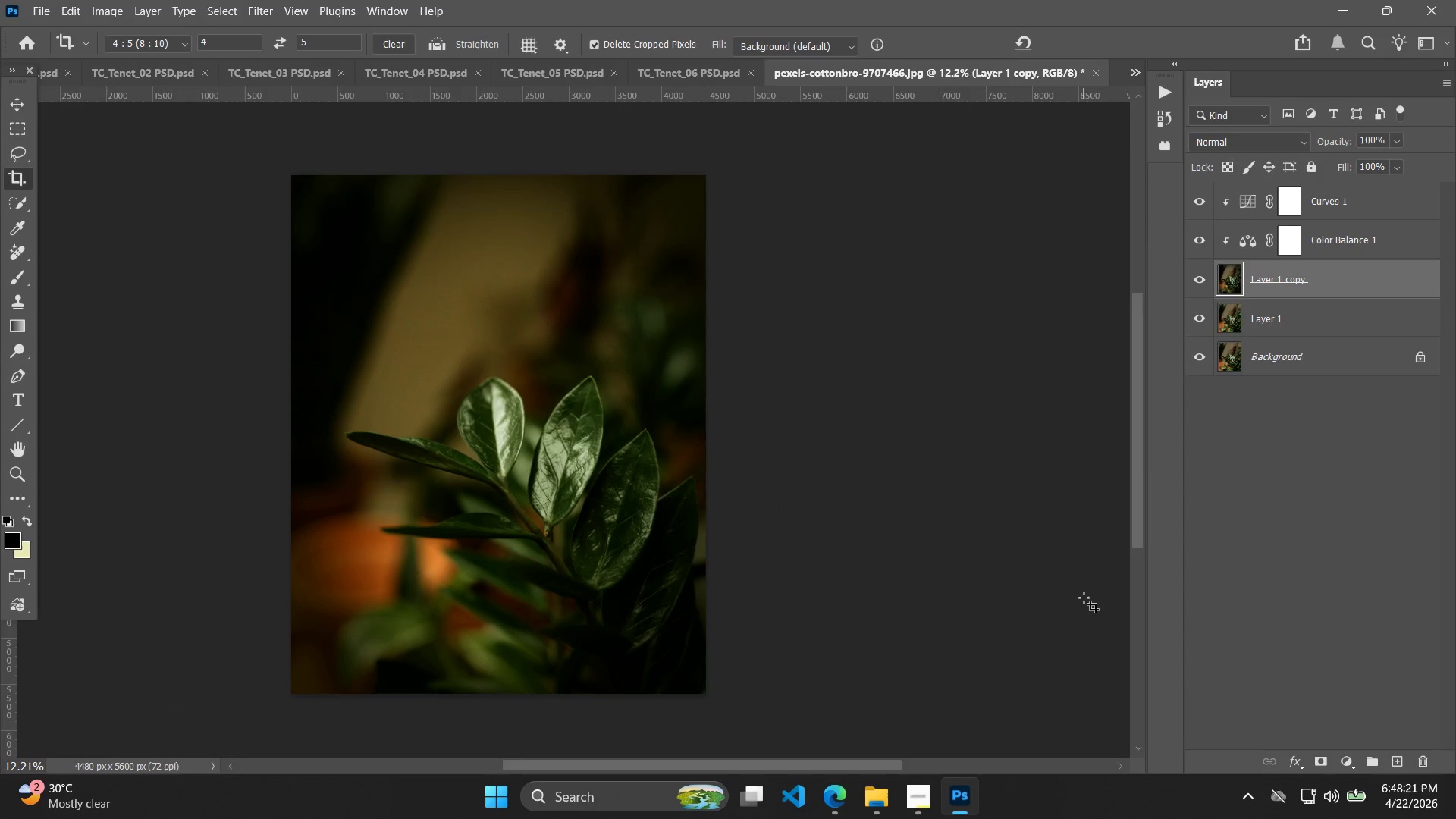 
key(Alt+AltLeft)
 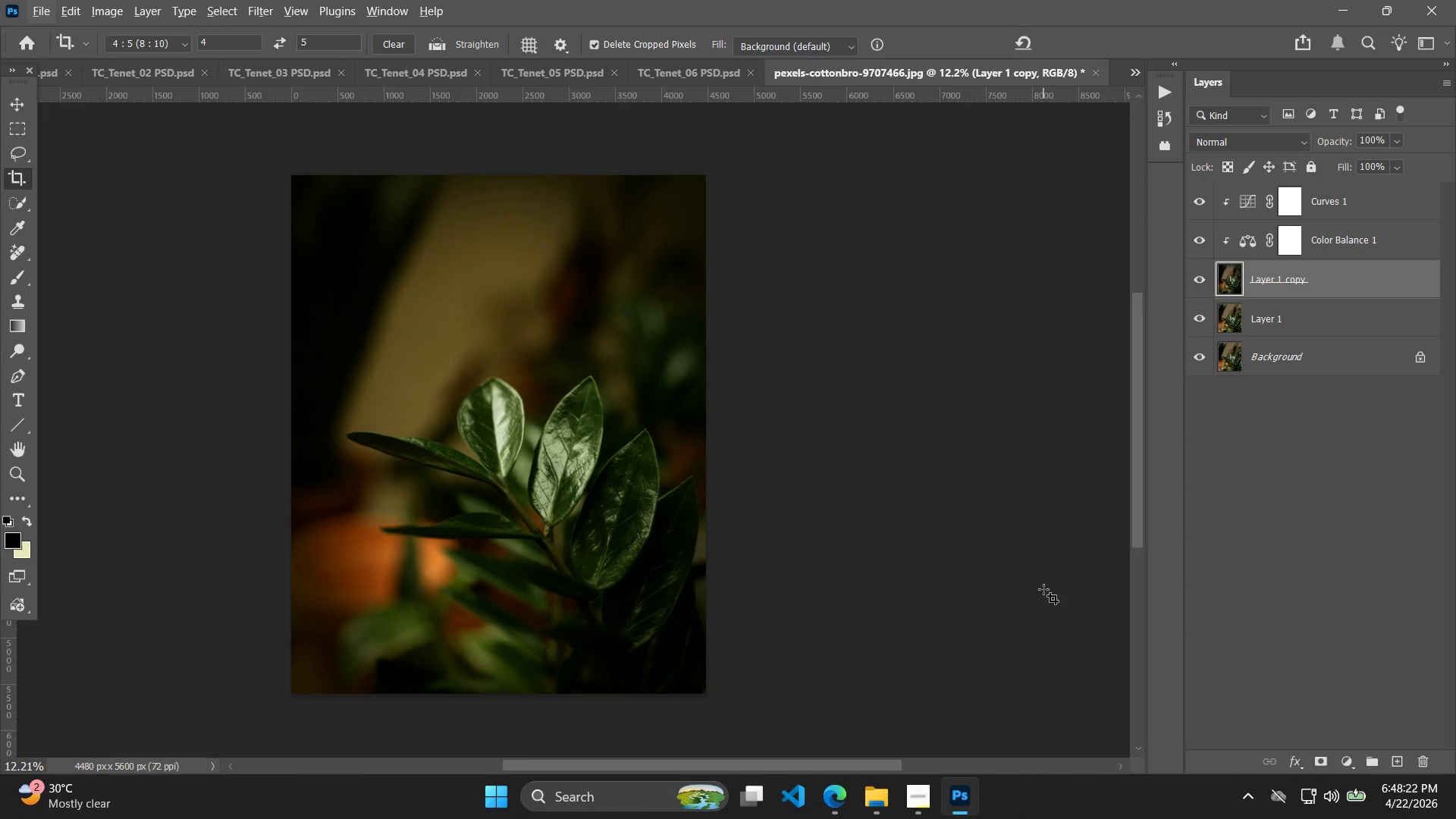 
hold_key(key=AltLeft, duration=0.69)
 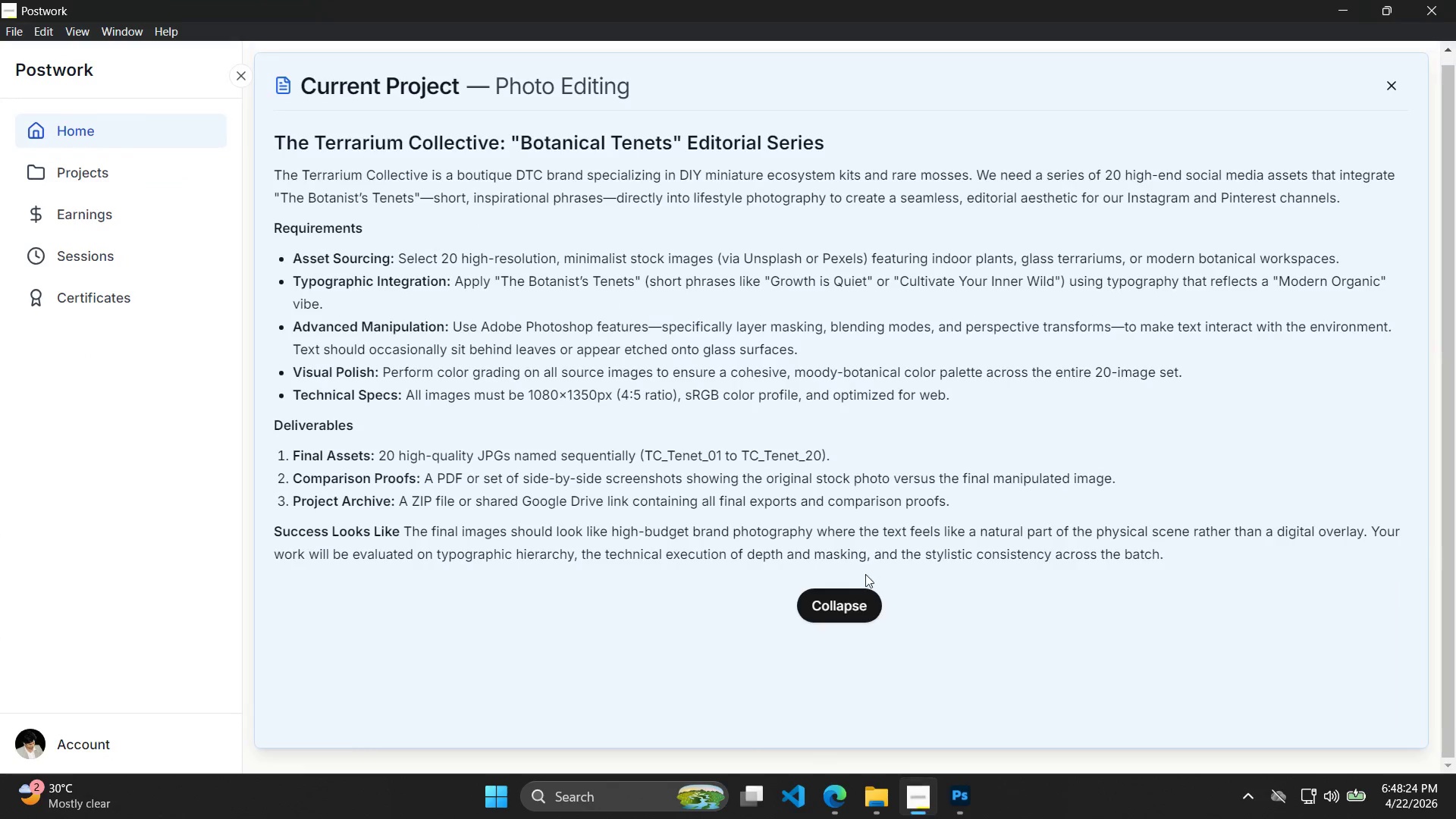 
hold_key(key=Tab, duration=0.5)